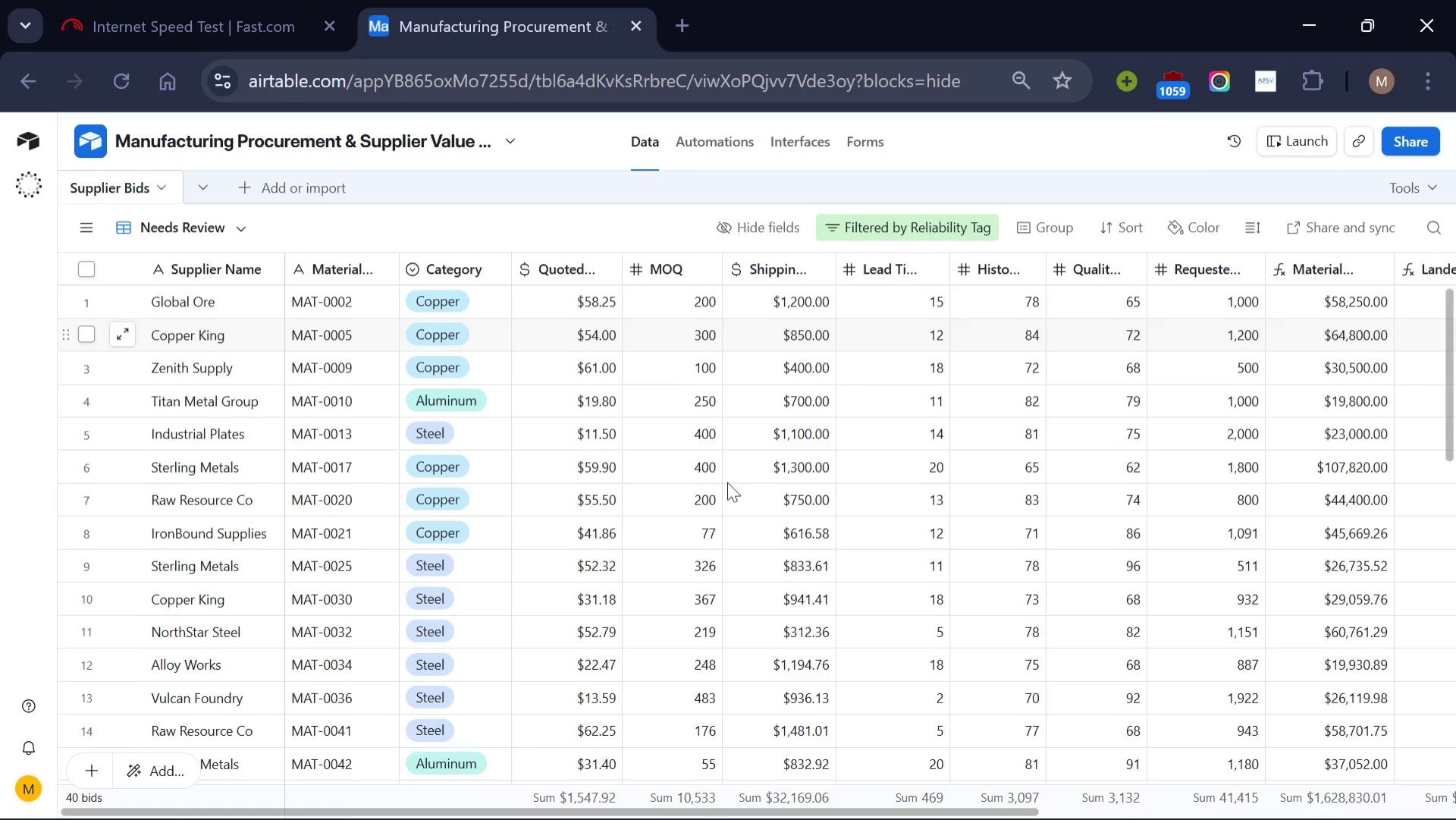 
scroll: coordinate [820, 667], scroll_direction: down, amount: 6.0
 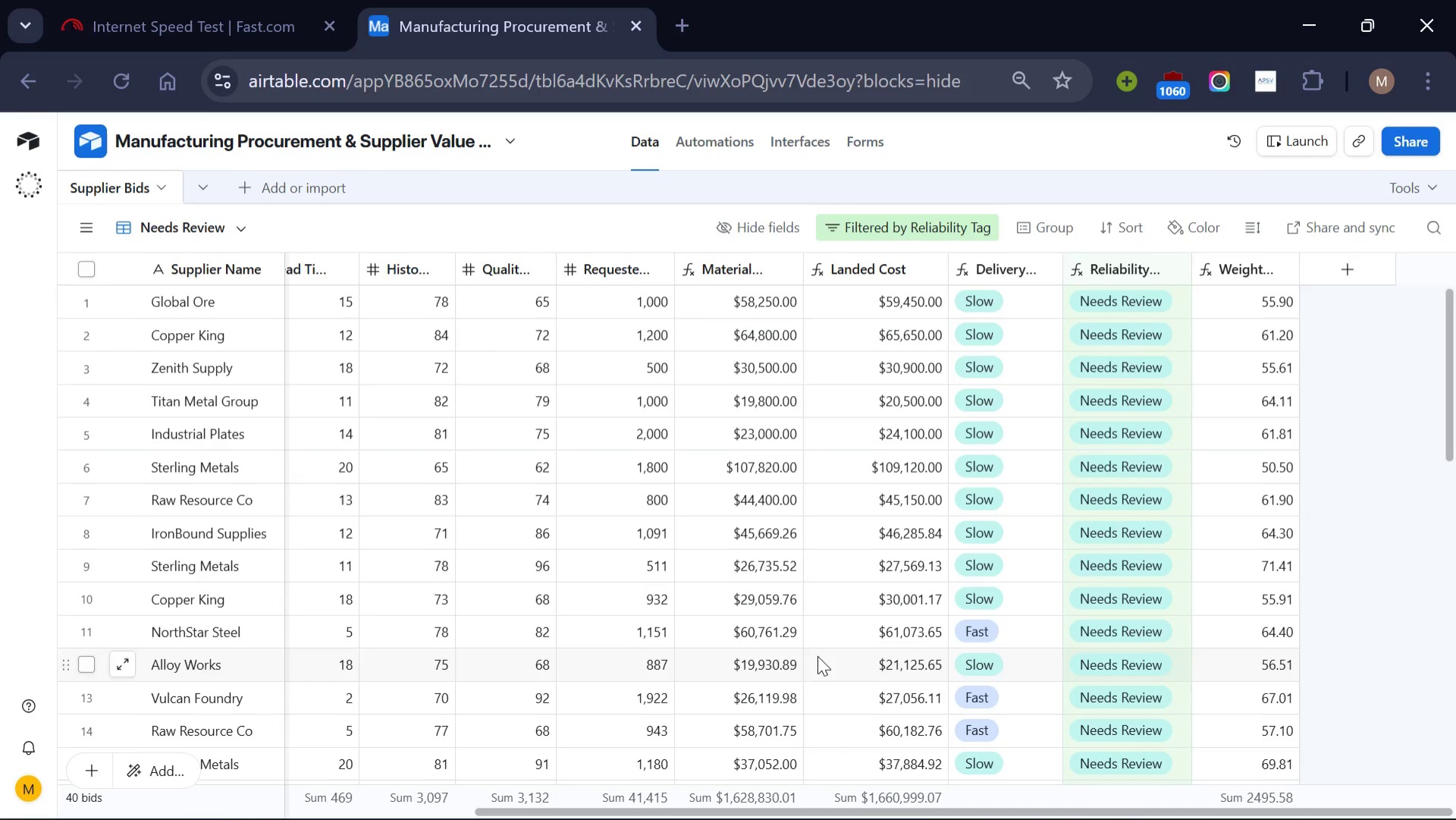 
scroll: coordinate [672, 498], scroll_direction: up, amount: 16.0
 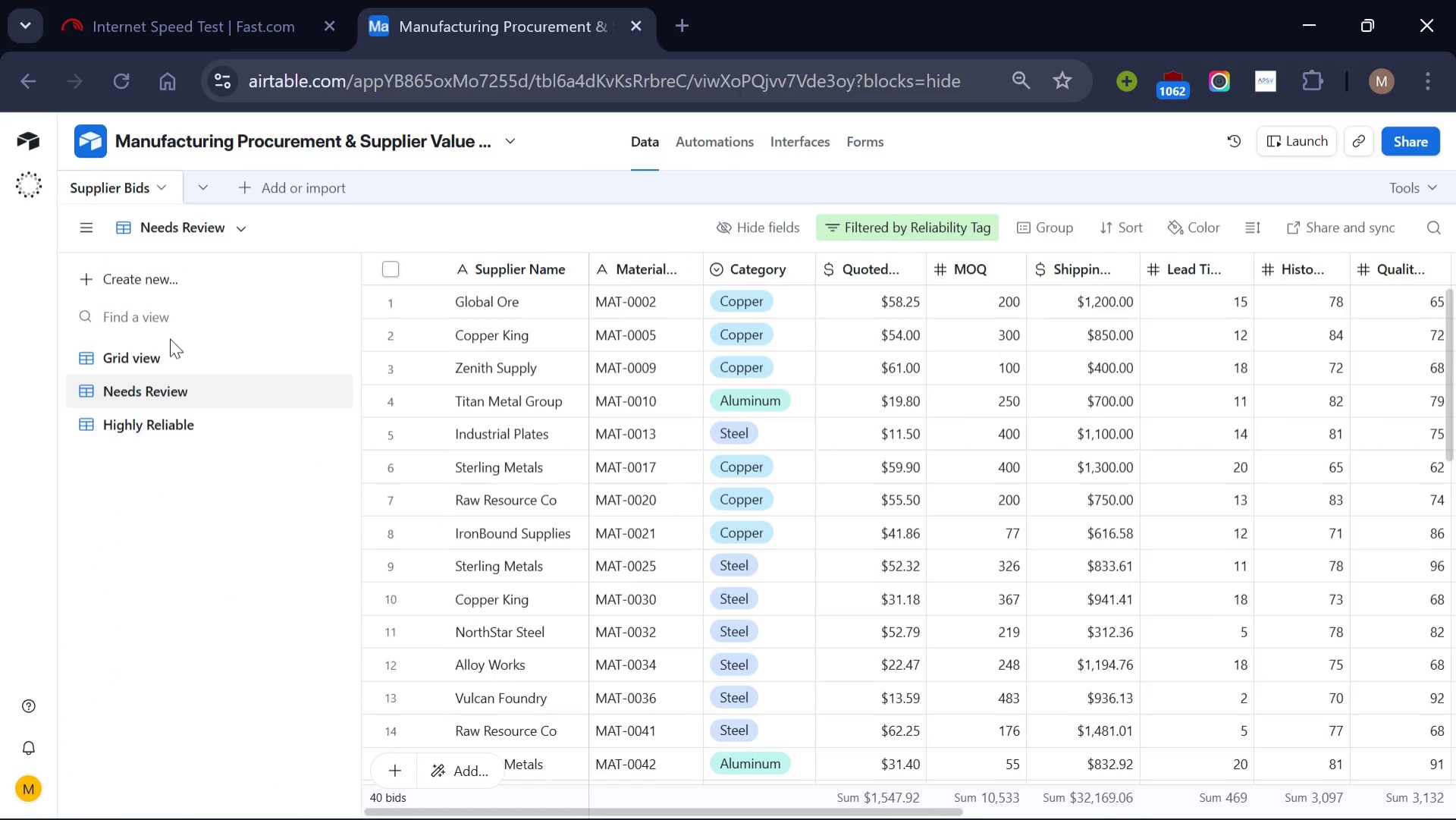 
left_click([184, 357])
 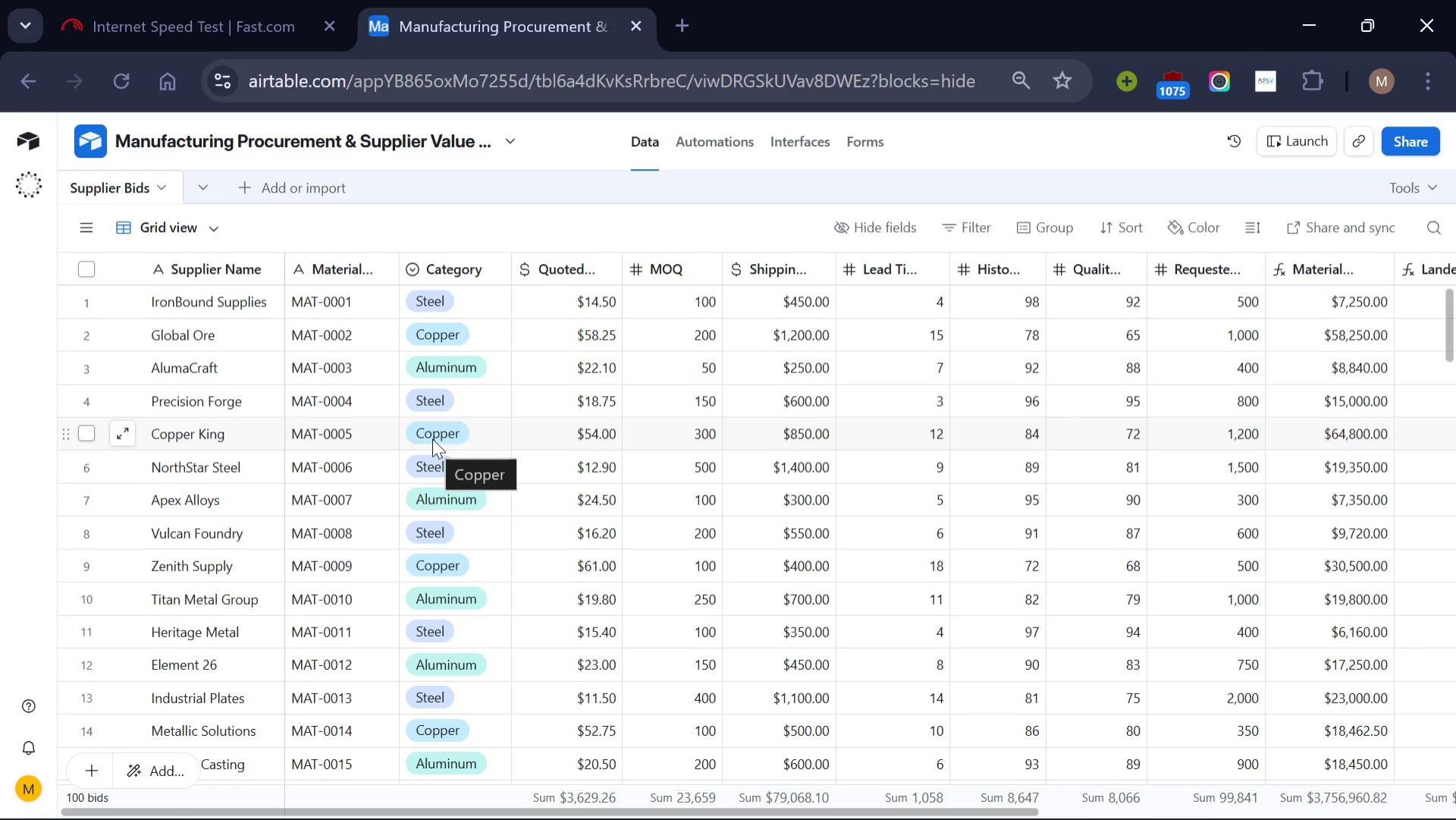 
wait(36.89)
 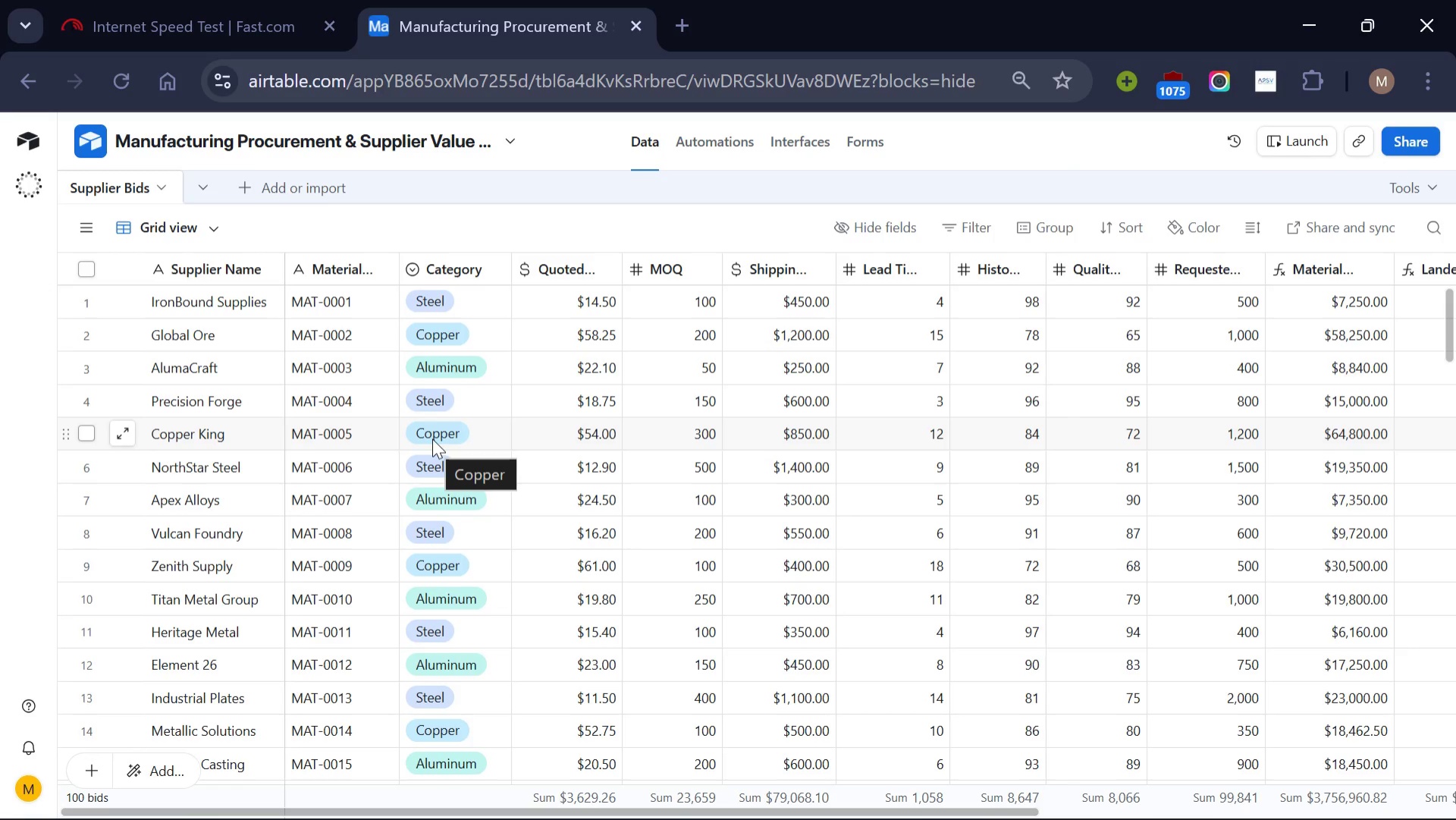 
left_click([190, 283])
 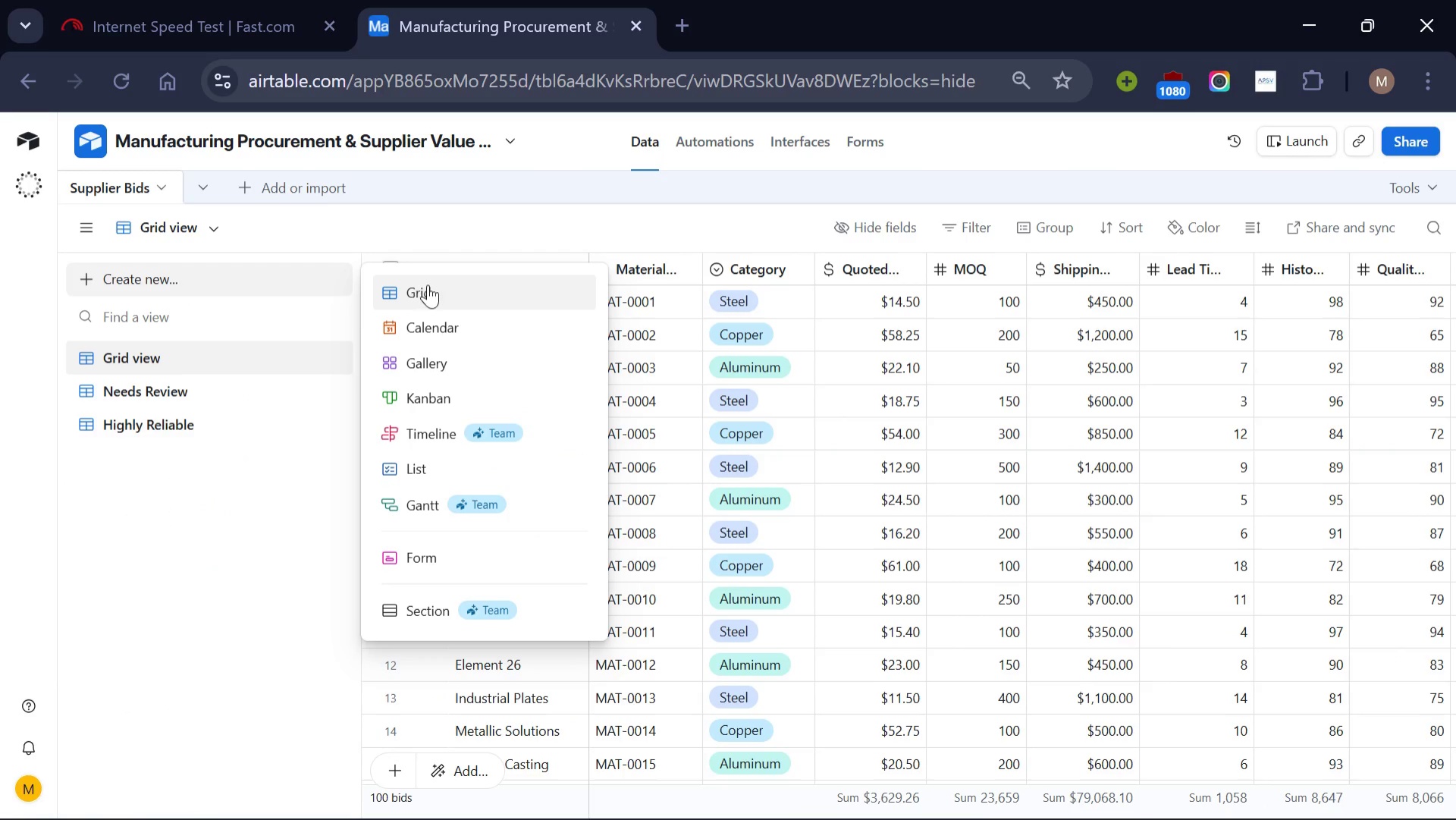 
left_click([428, 284])
 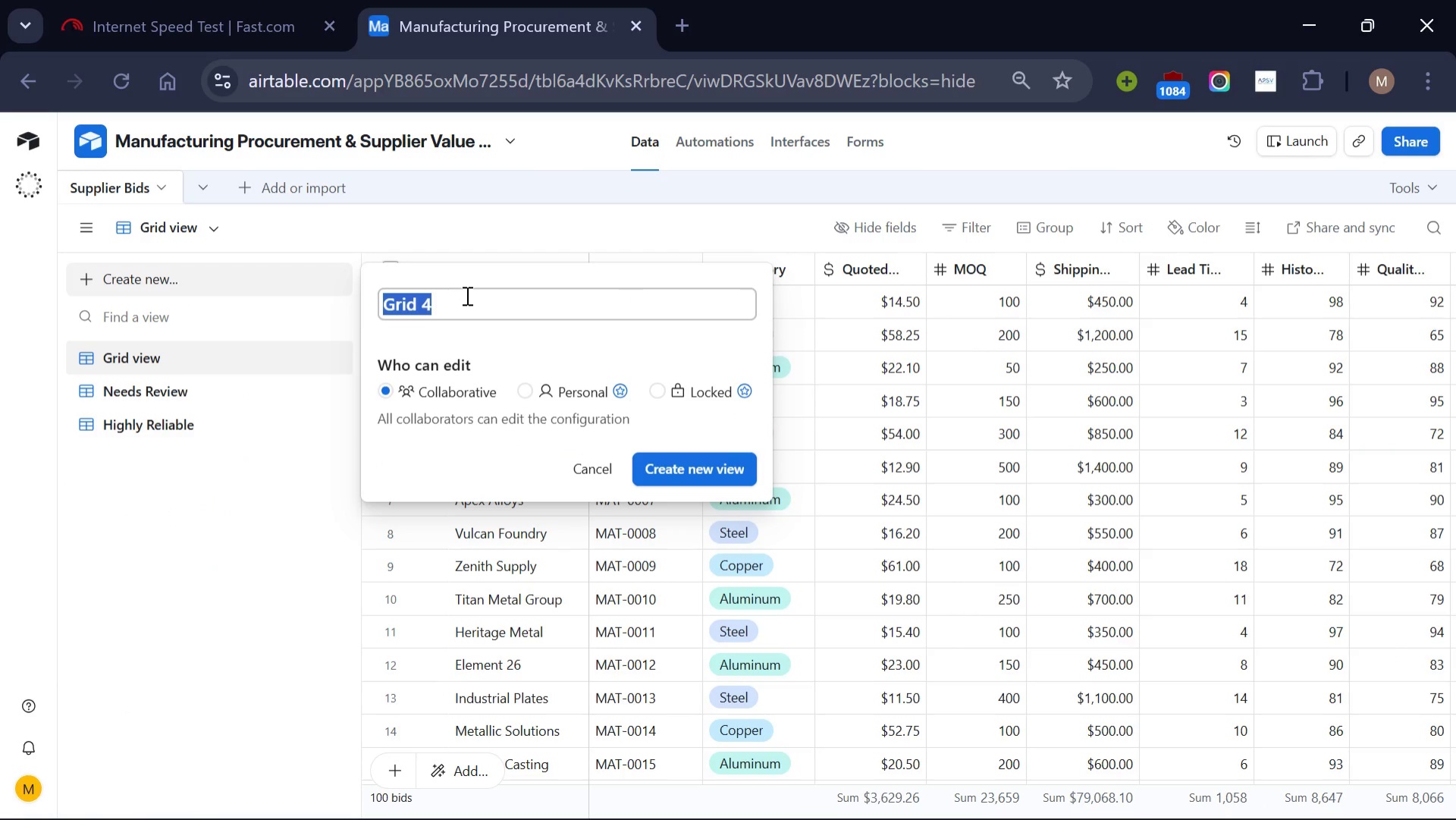 
key(Backspace)
type(Procurement )
 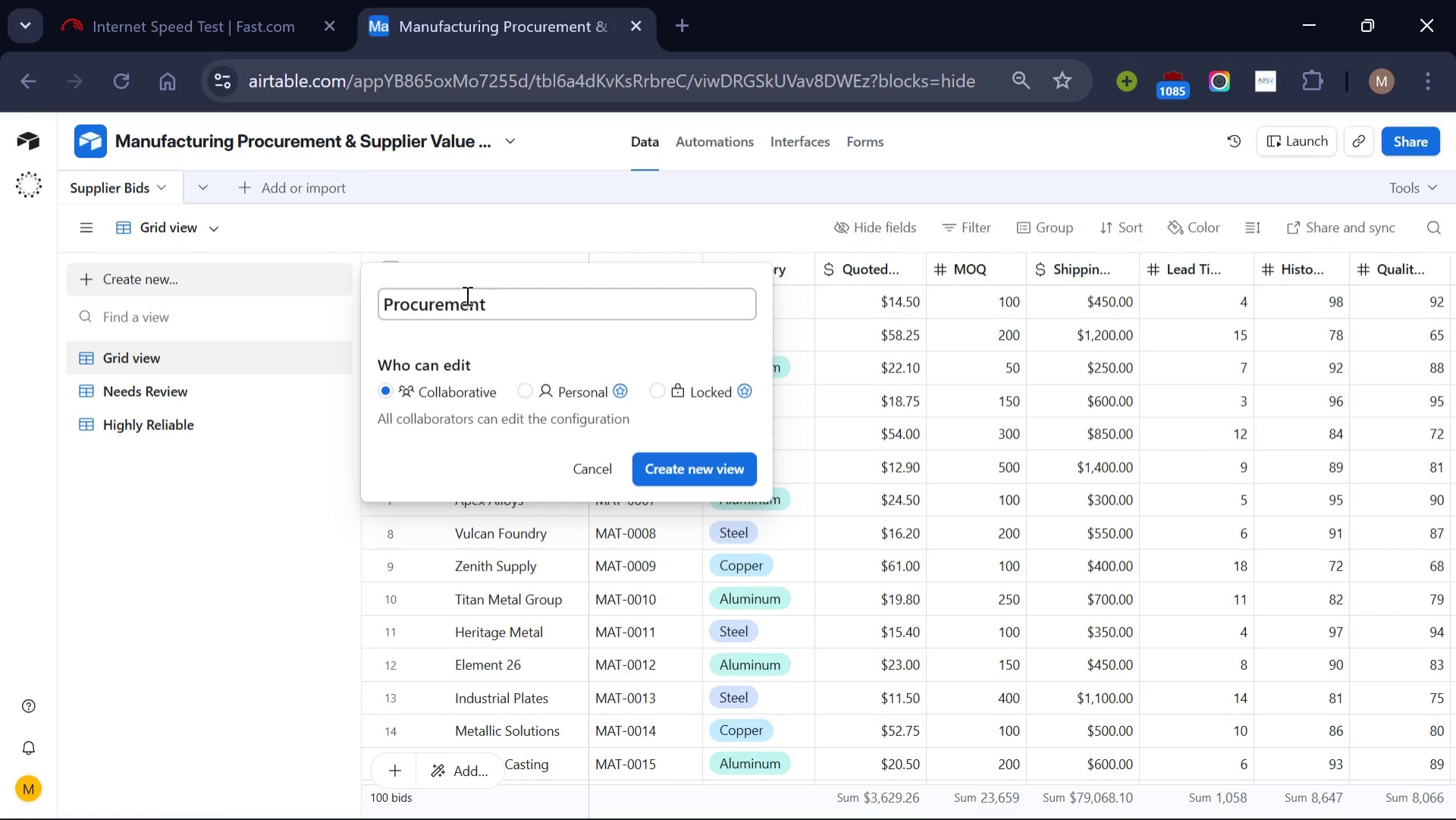 
type(Dashboard)
 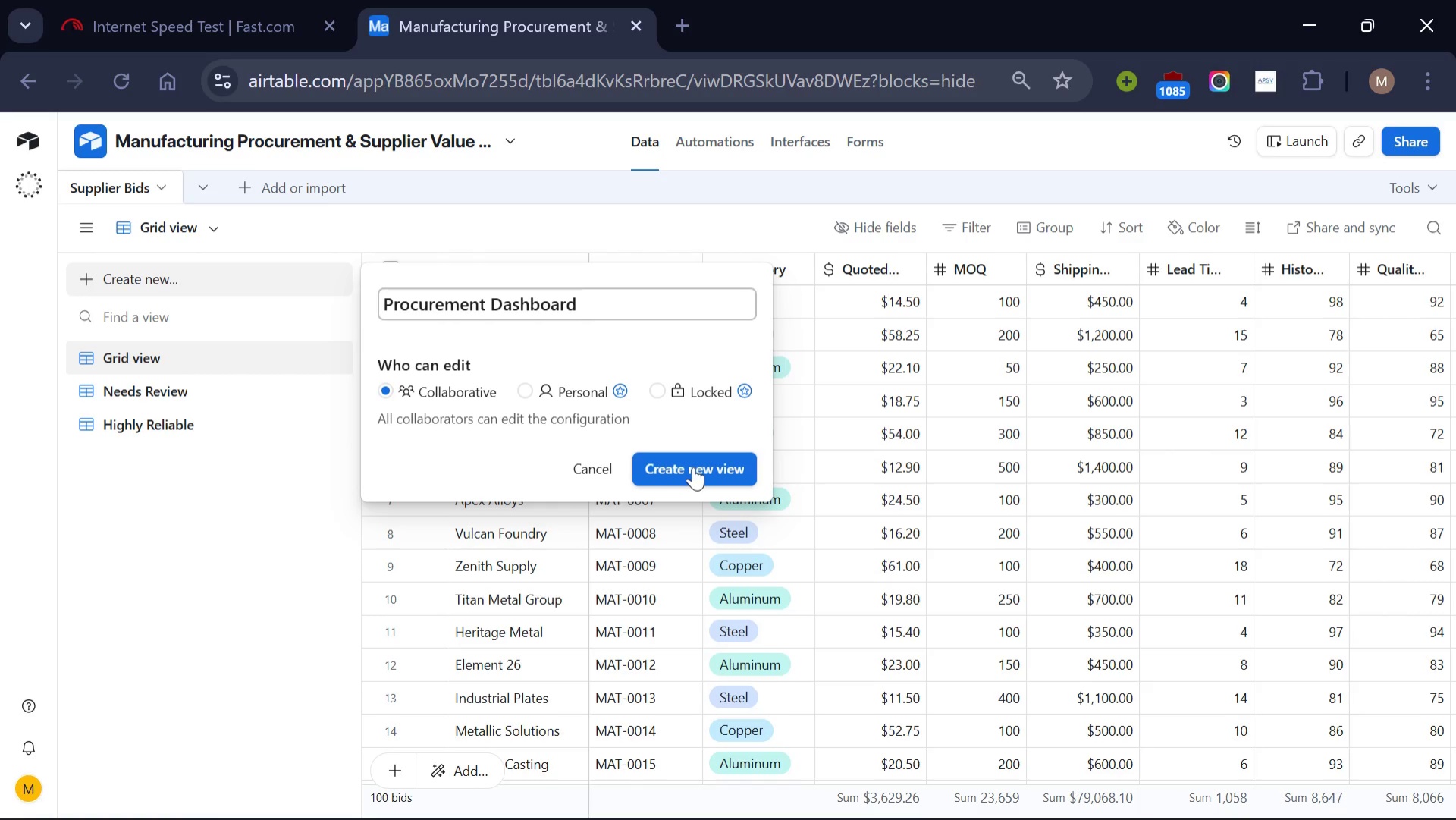 
left_click([693, 467])
 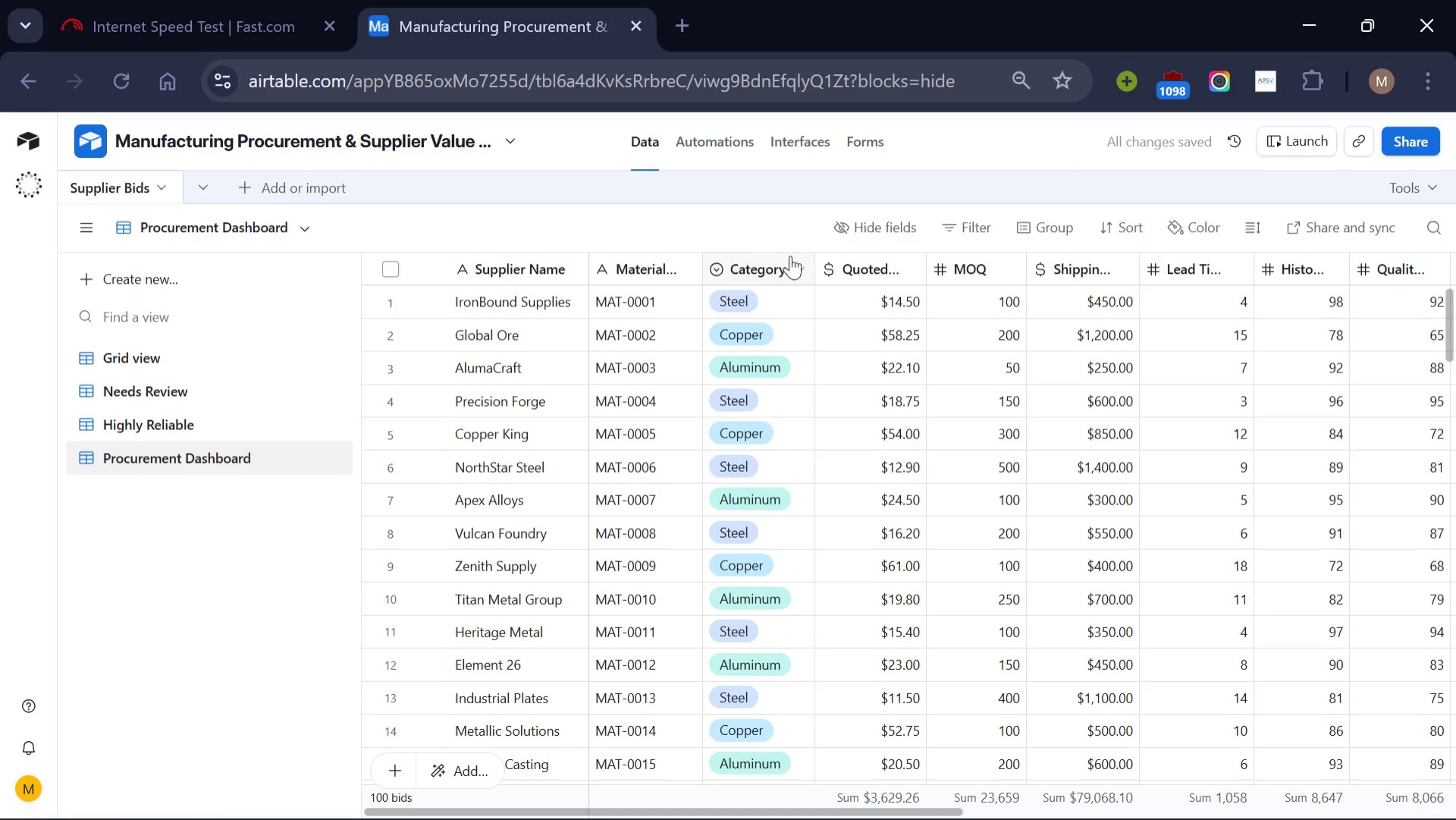 
wait(7.53)
 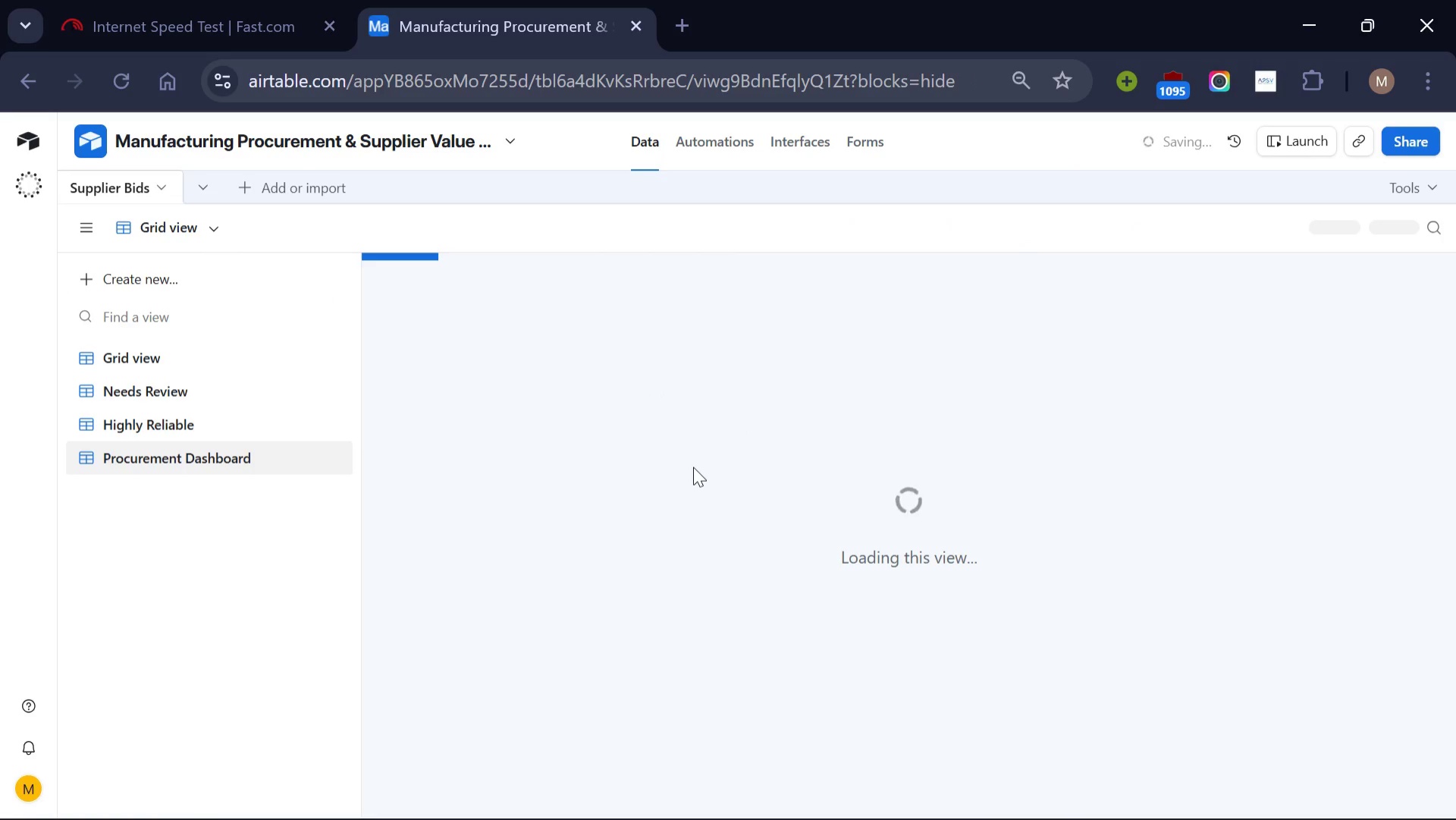 
left_click([1053, 238])
 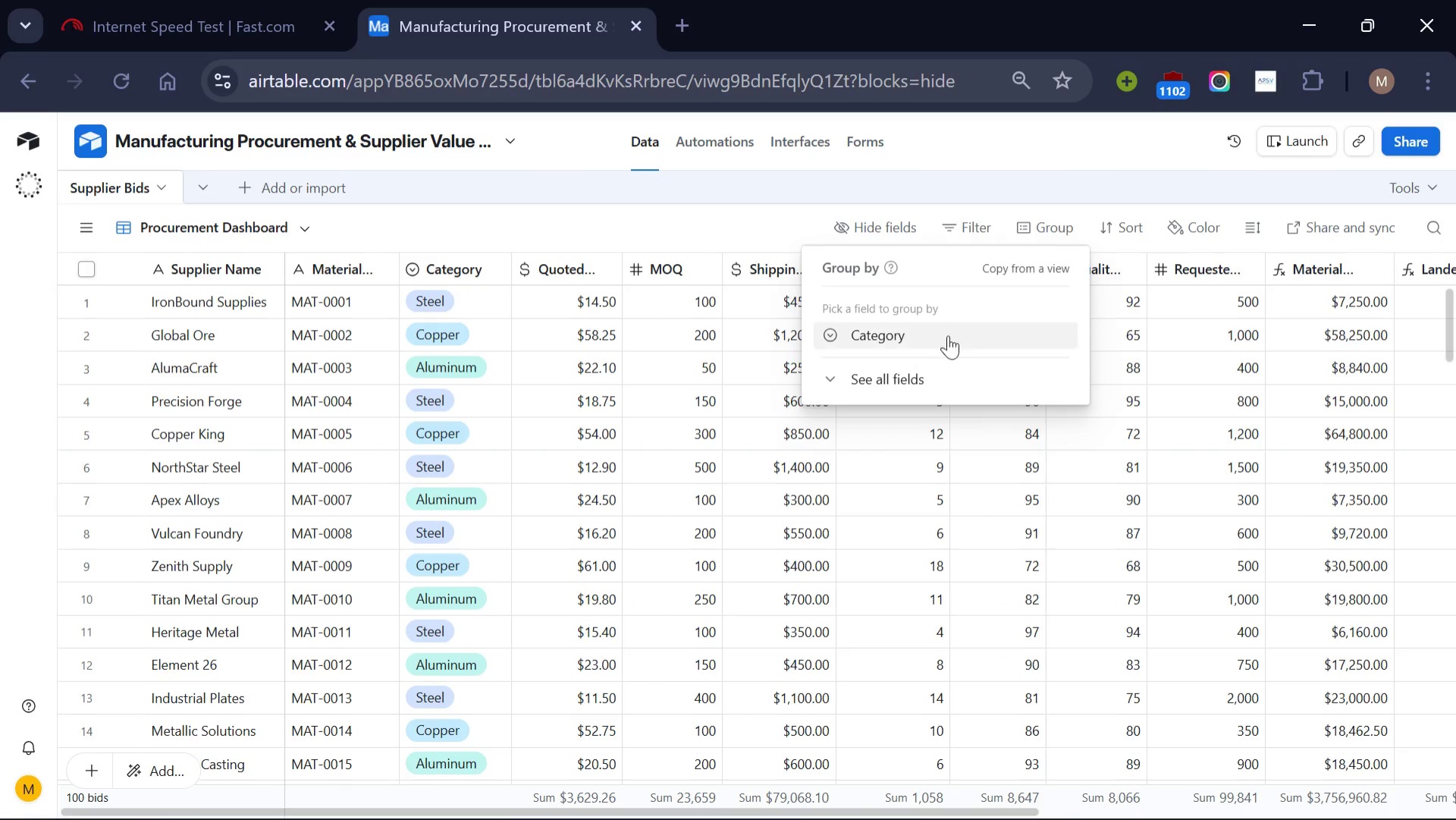 
left_click([948, 339])
 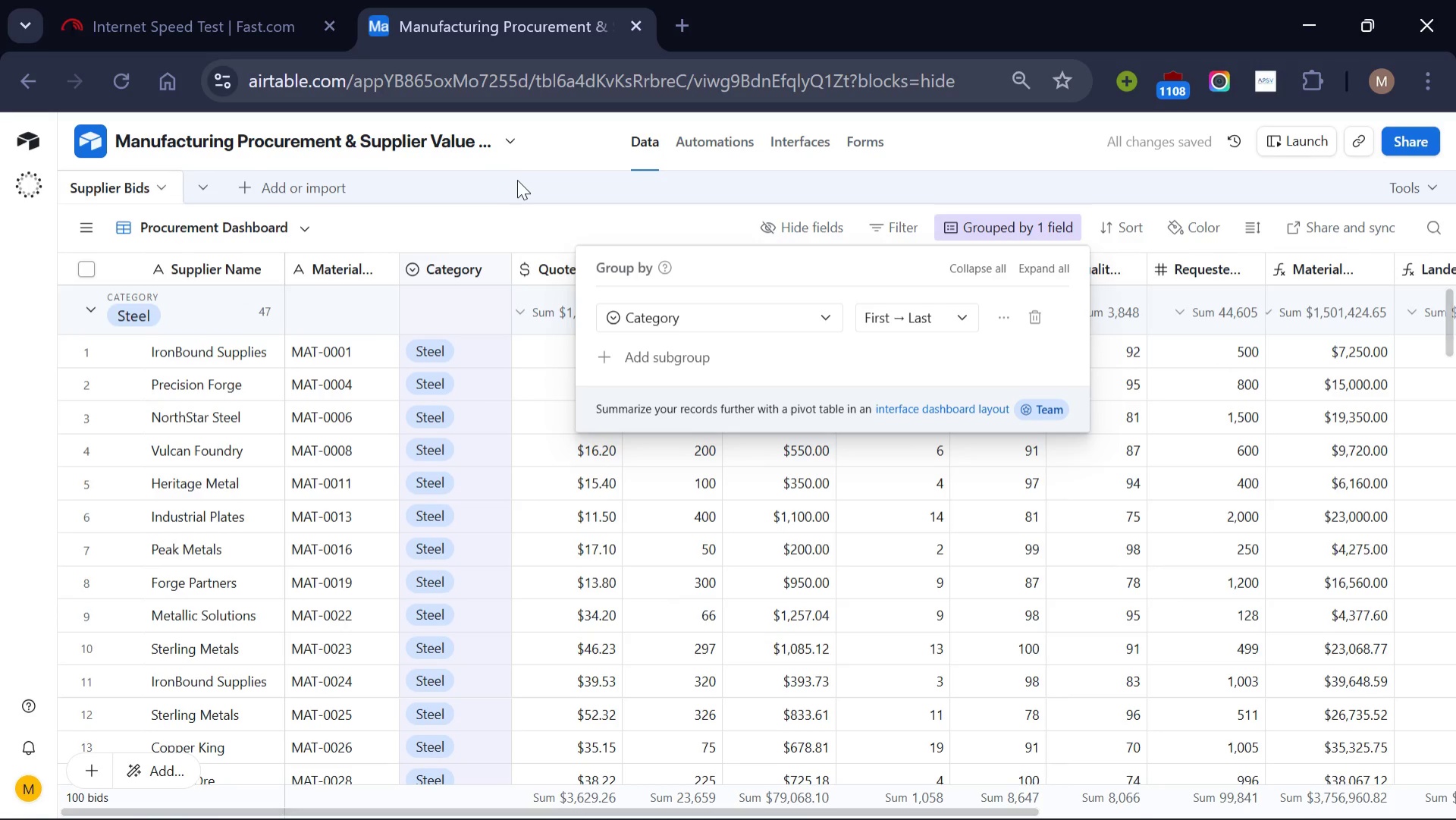 
left_click([522, 196])
 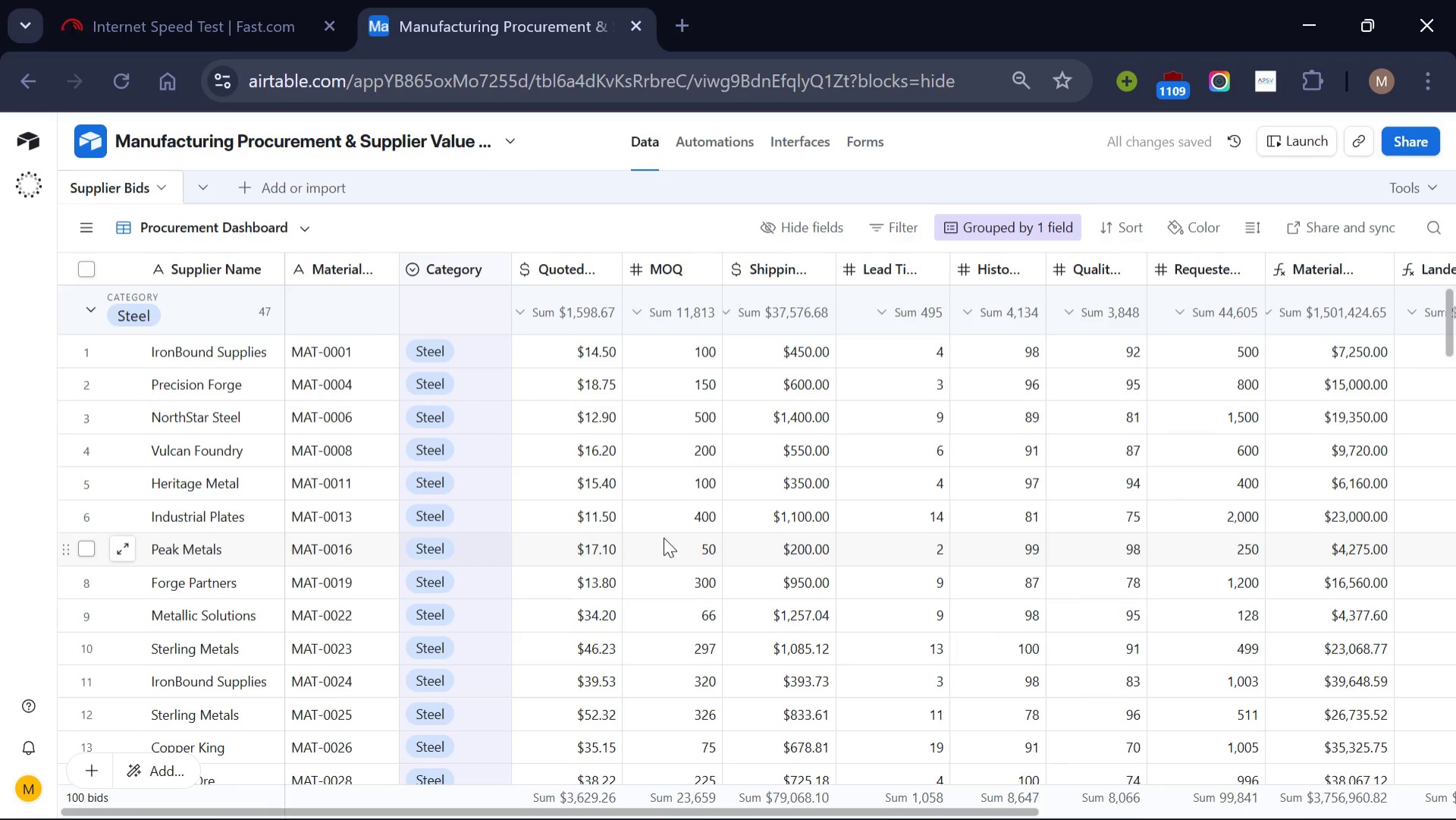 
scroll: coordinate [664, 537], scroll_direction: none, amount: 0.0
 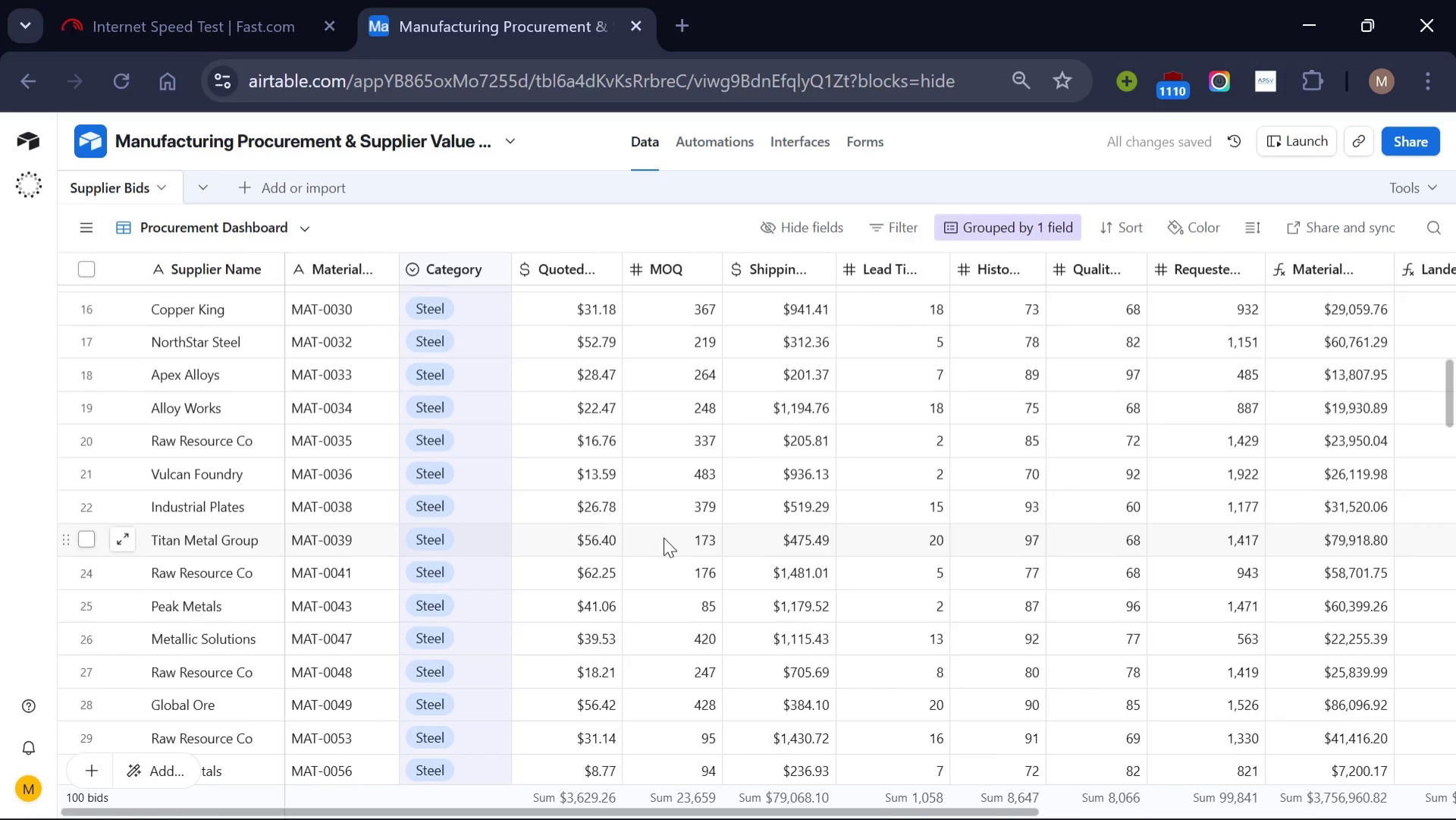 
scroll: coordinate [664, 537], scroll_direction: down, amount: 14.0
 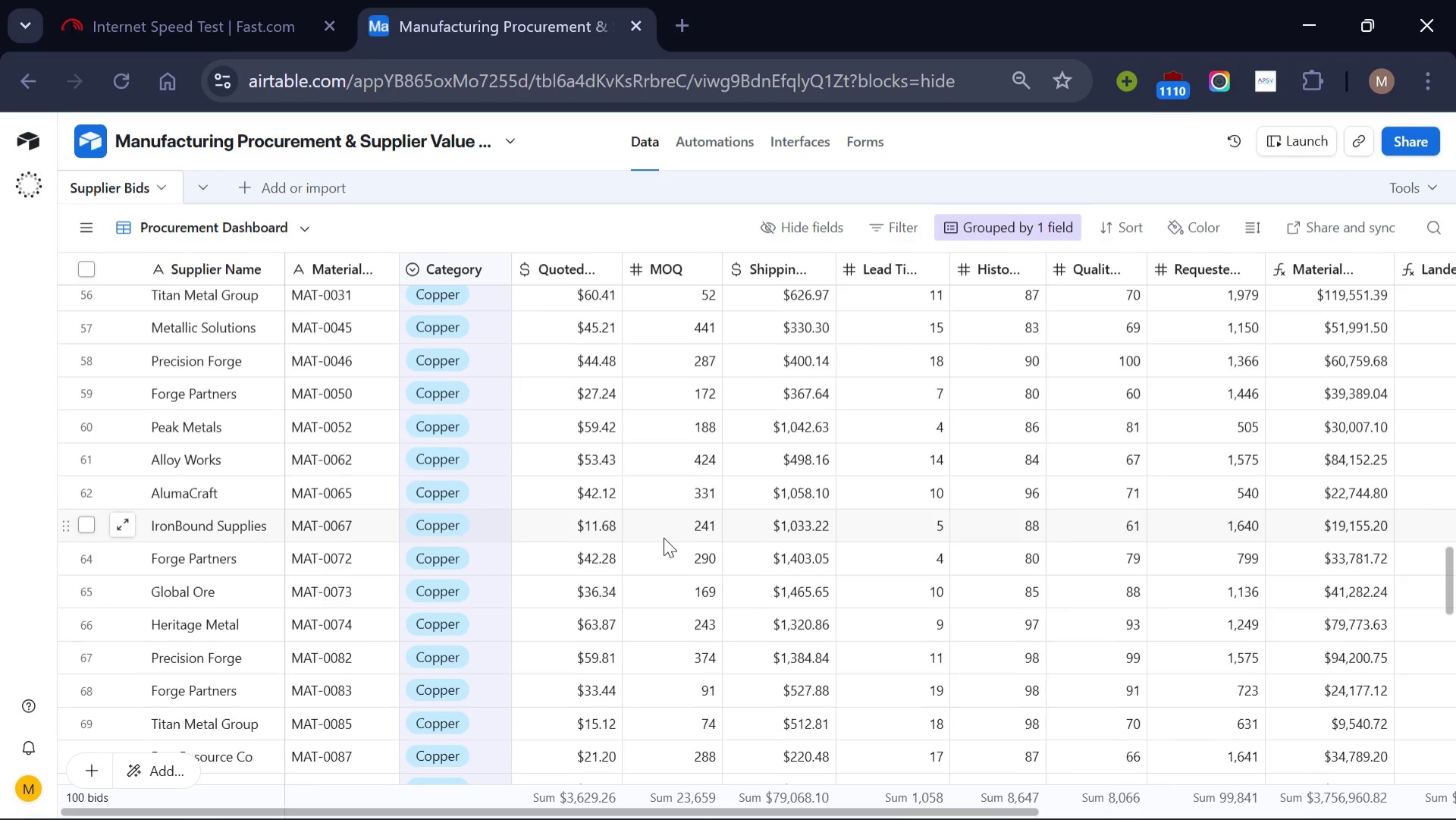 
scroll: coordinate [664, 537], scroll_direction: up, amount: 3.0
 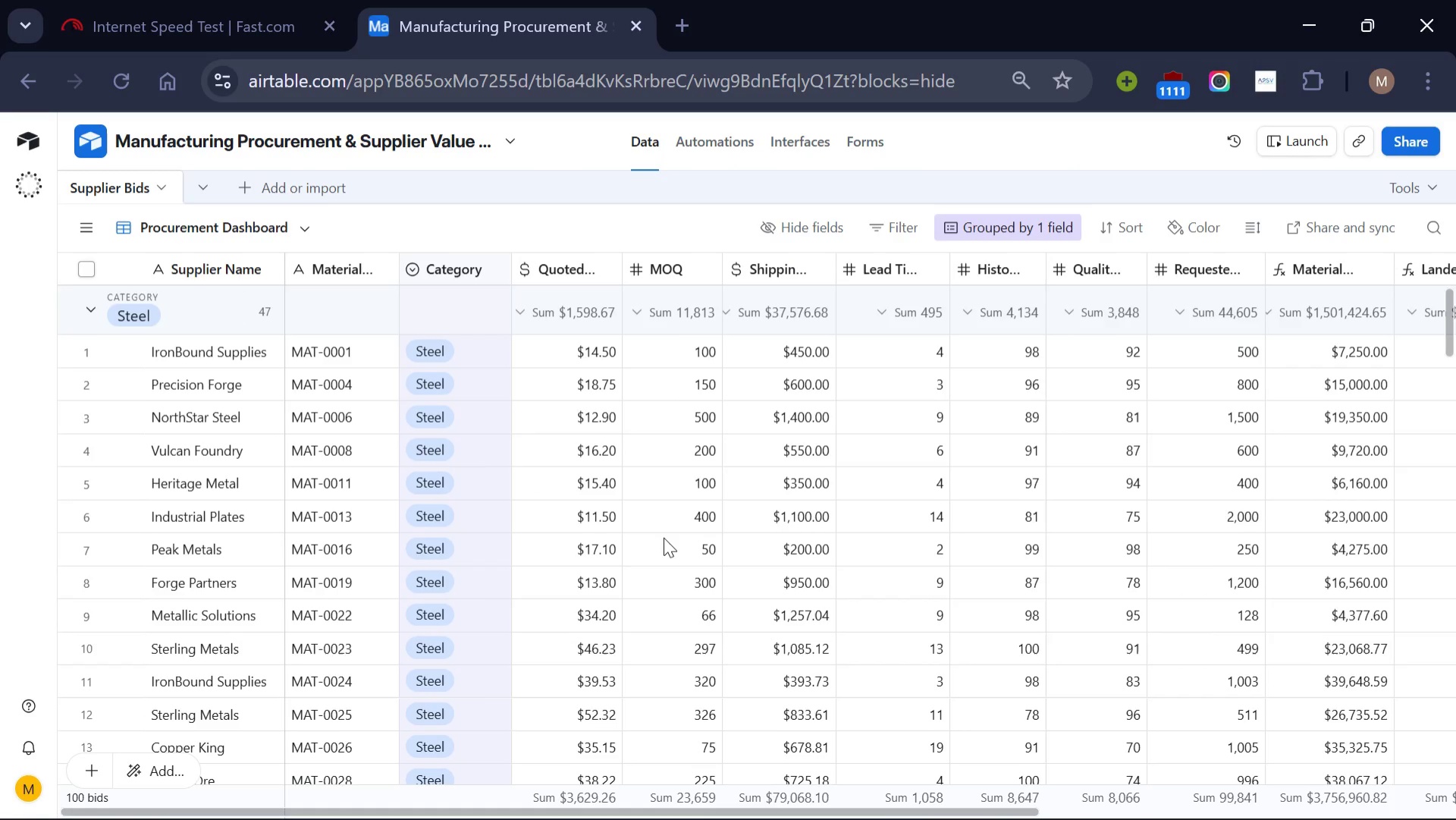 
wait(5.64)
 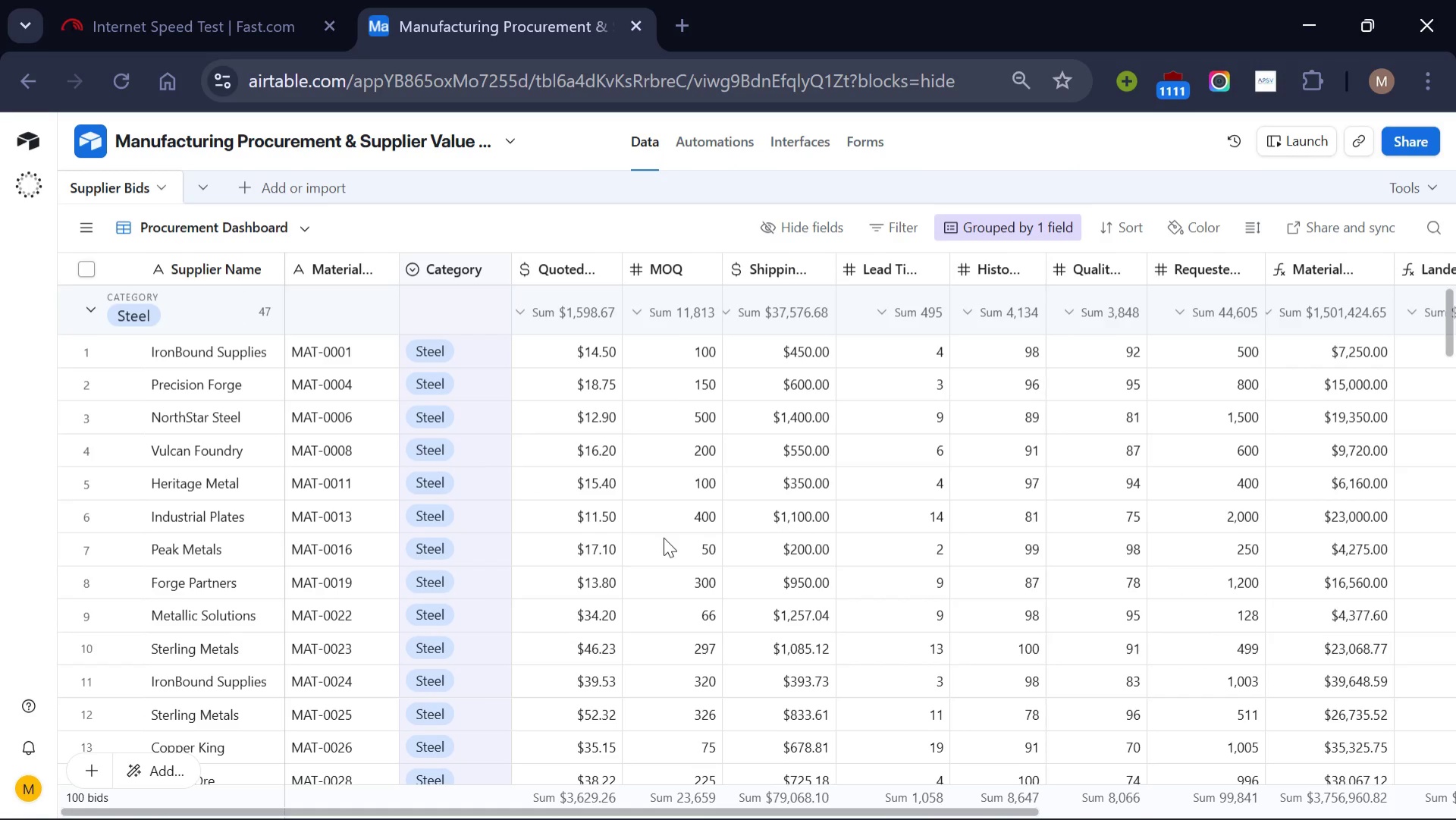 
scroll: coordinate [991, 514], scroll_direction: down, amount: 6.0
 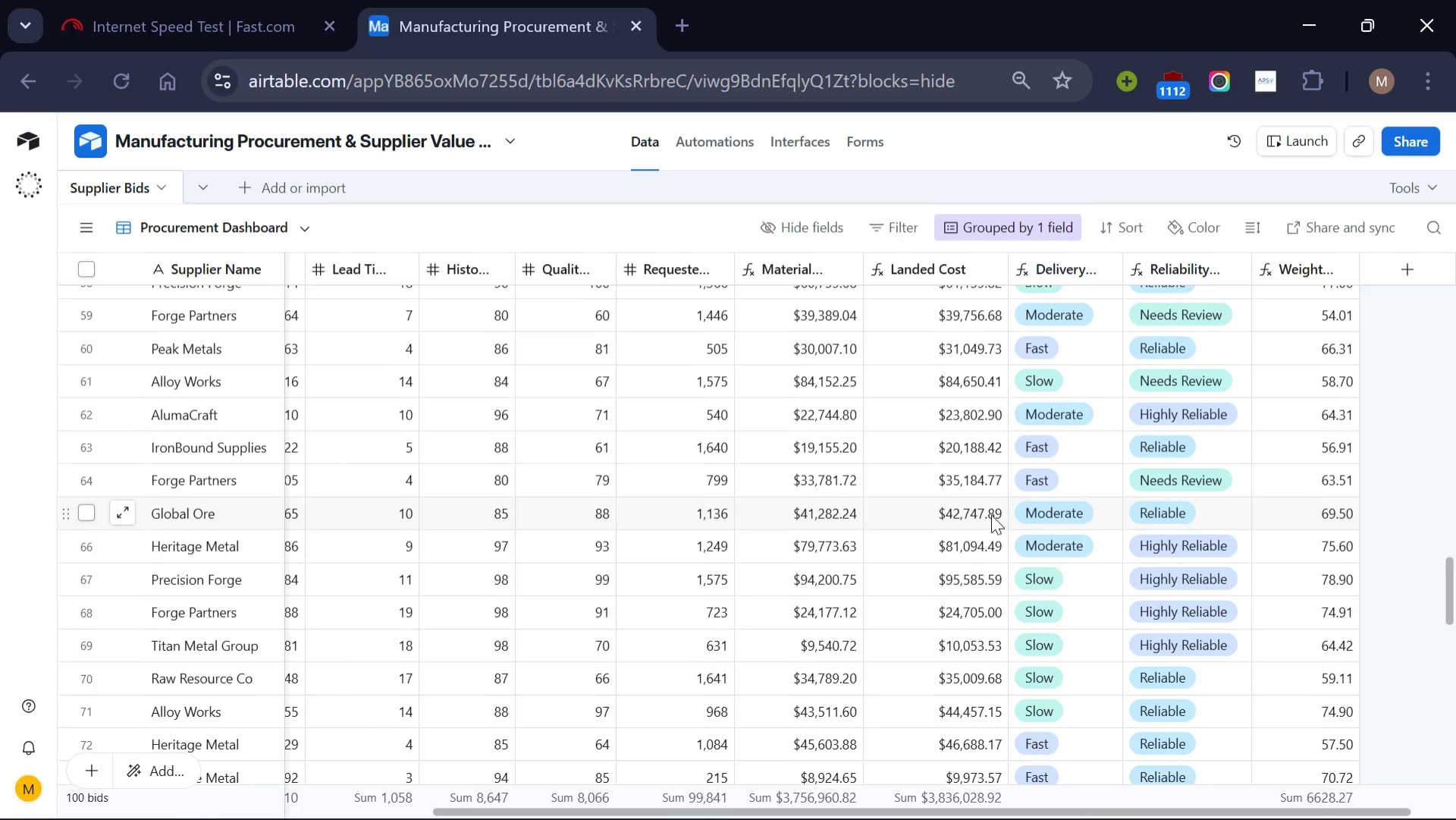 
scroll: coordinate [991, 514], scroll_direction: none, amount: 0.0
 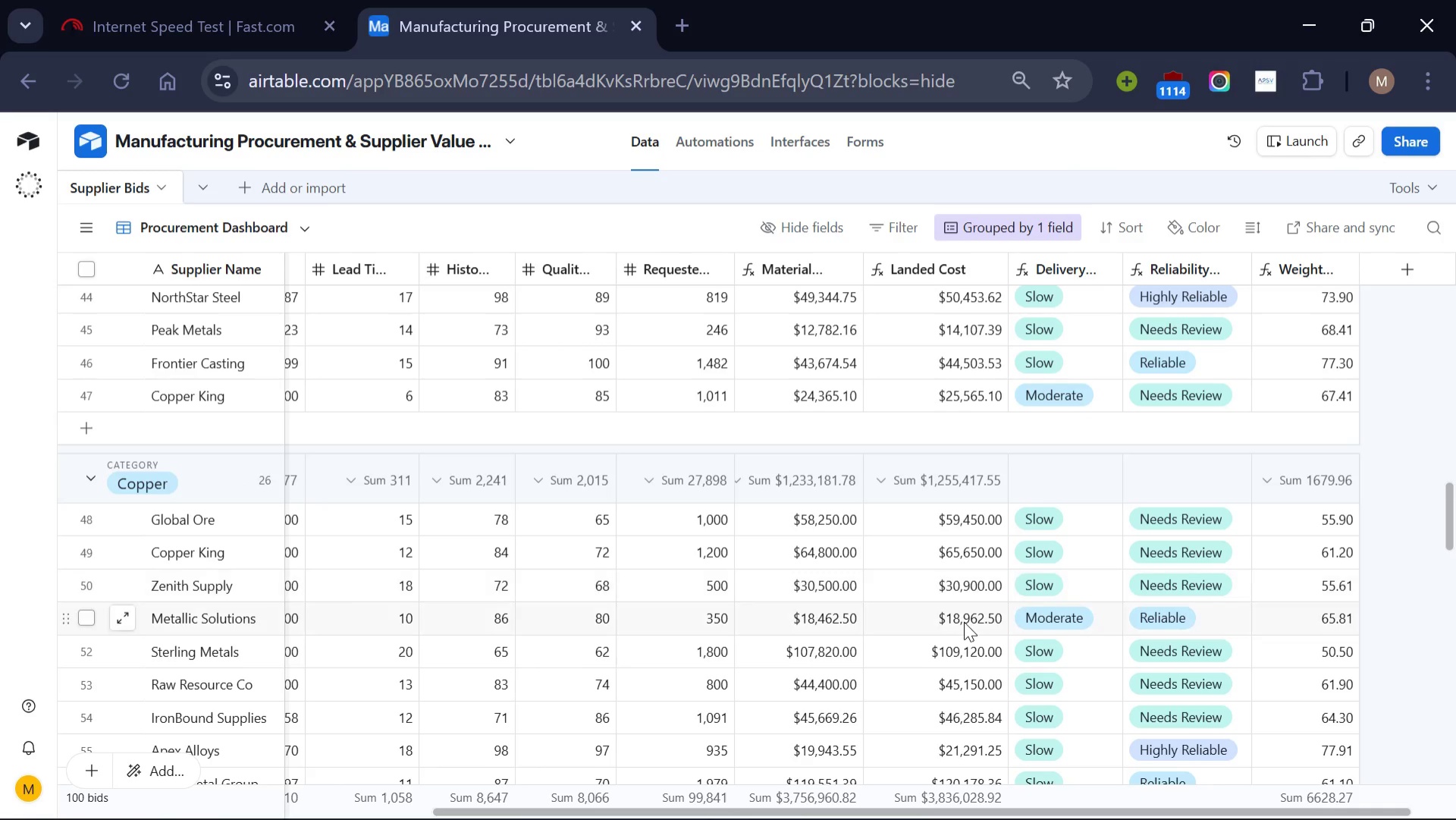 
scroll: coordinate [964, 620], scroll_direction: down, amount: 9.0
 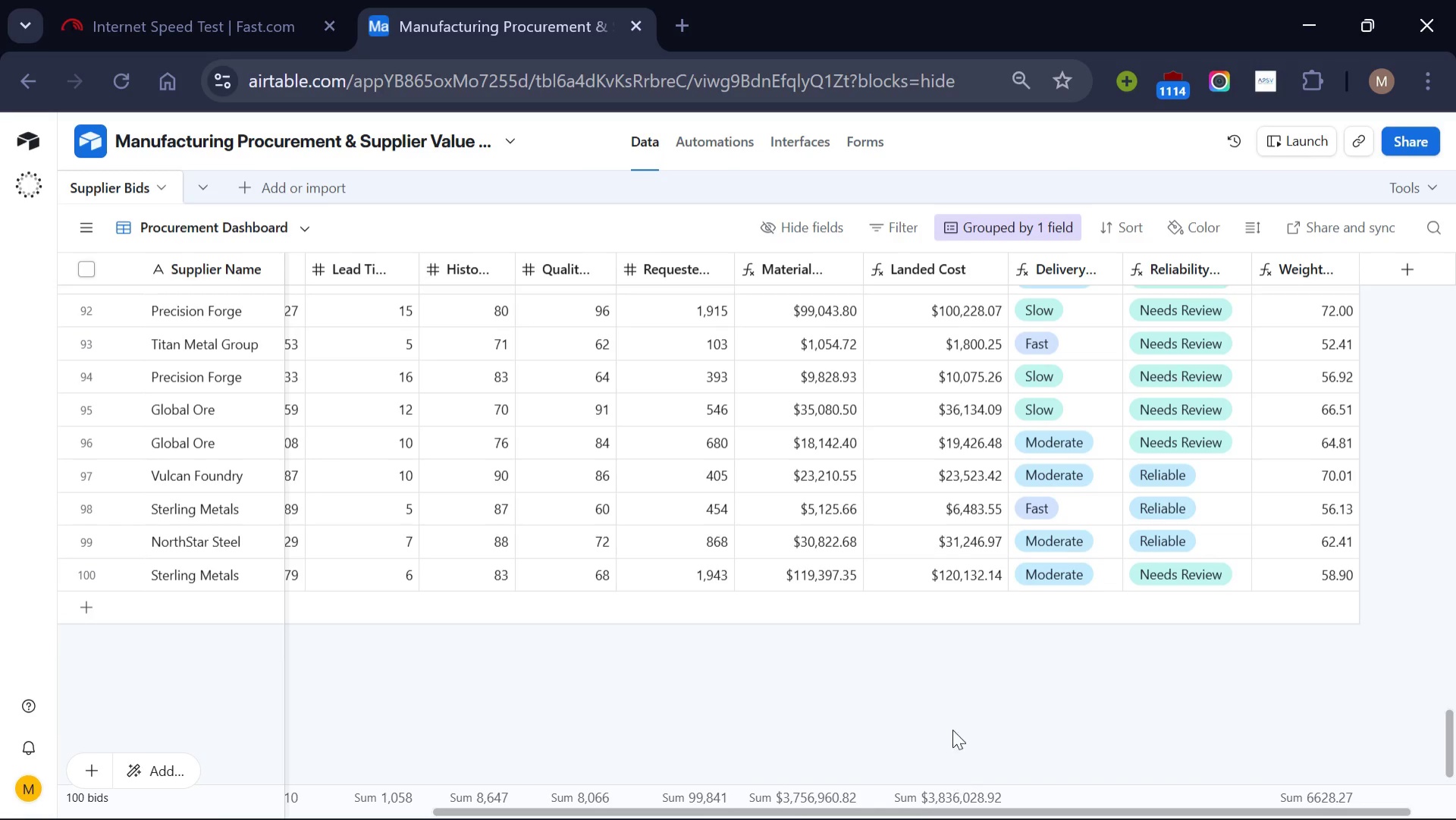 
scroll: coordinate [825, 478], scroll_direction: up, amount: 19.0
 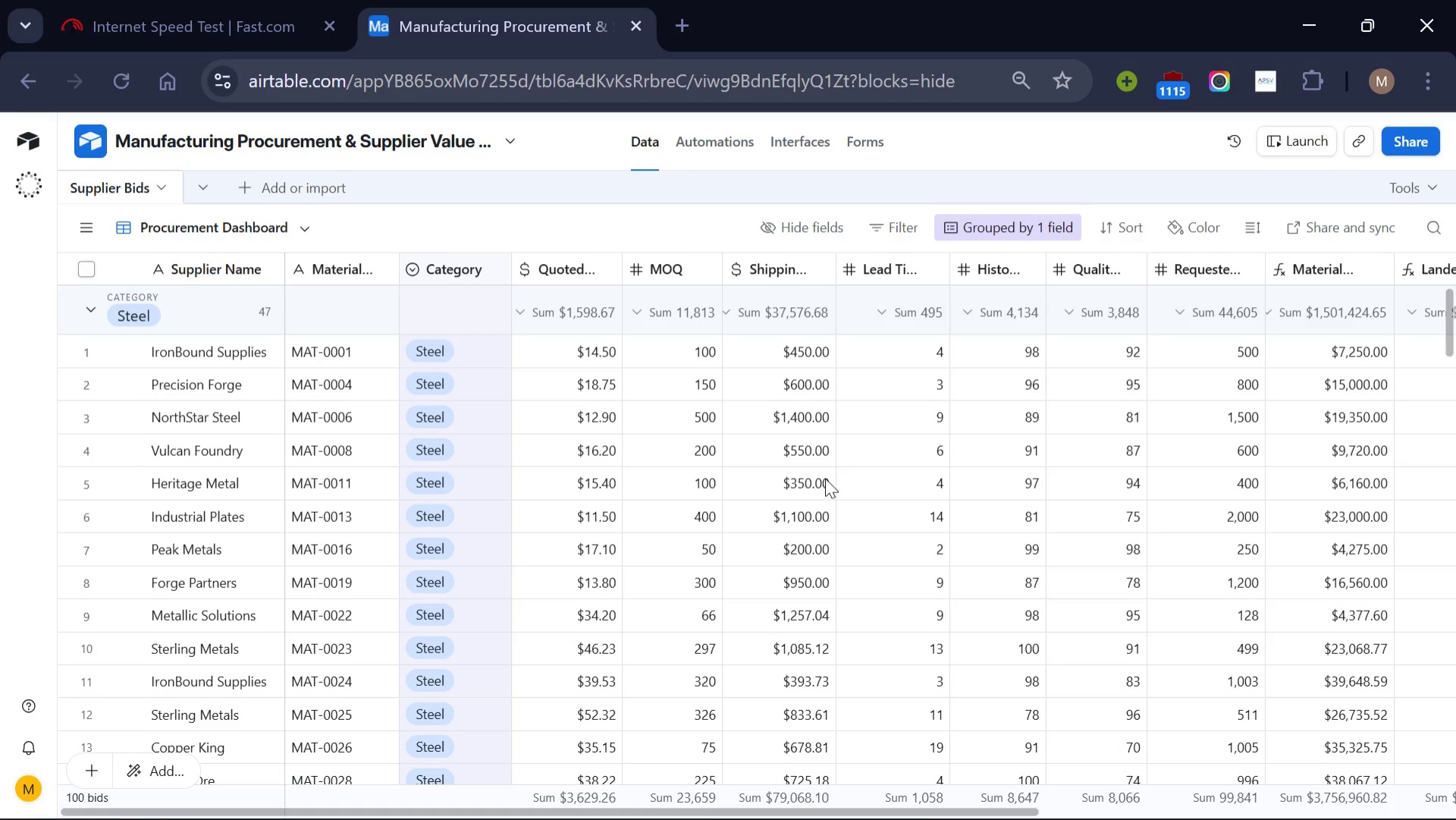 
wait(14.8)
 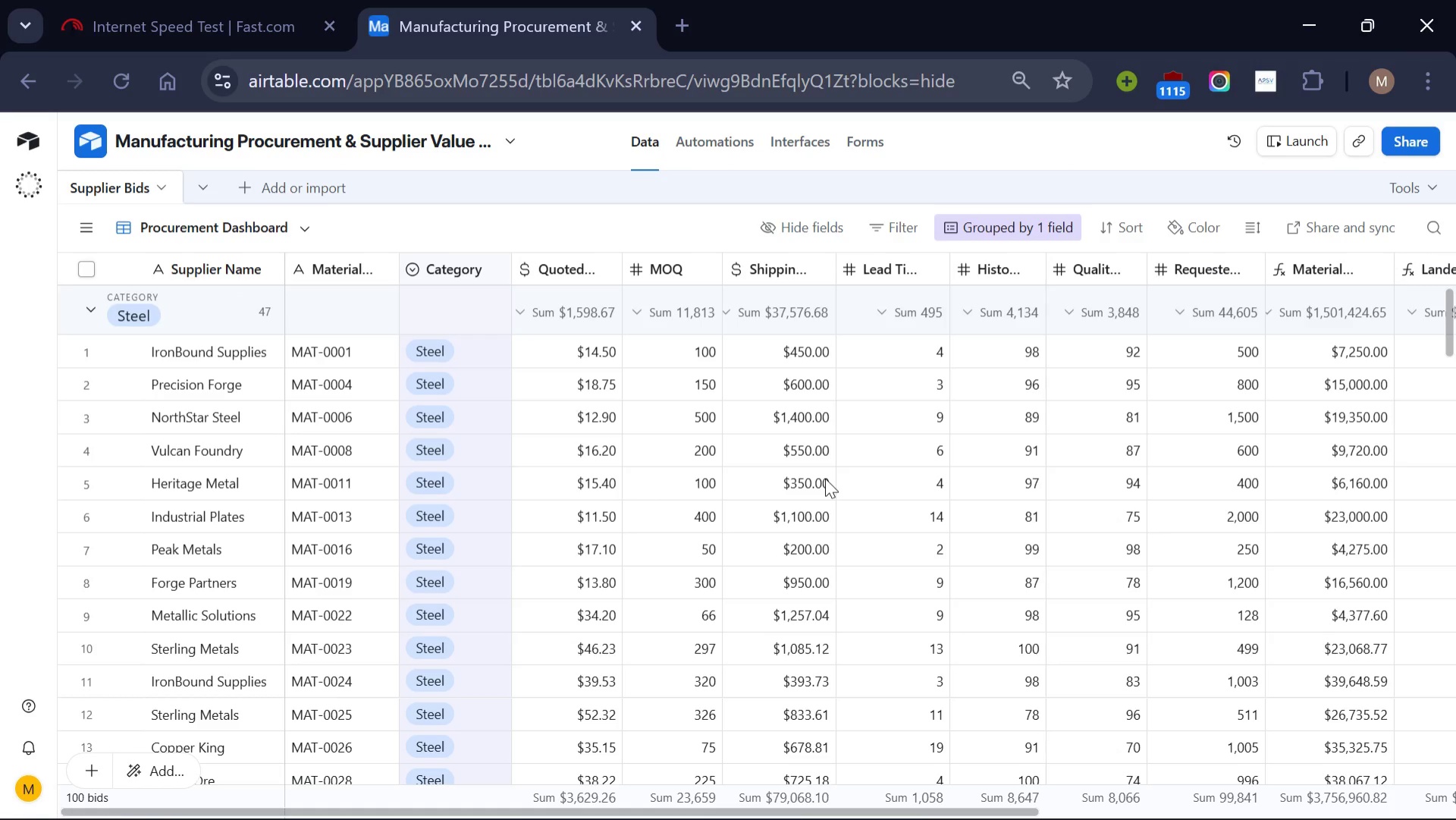 
left_click([172, 281])
 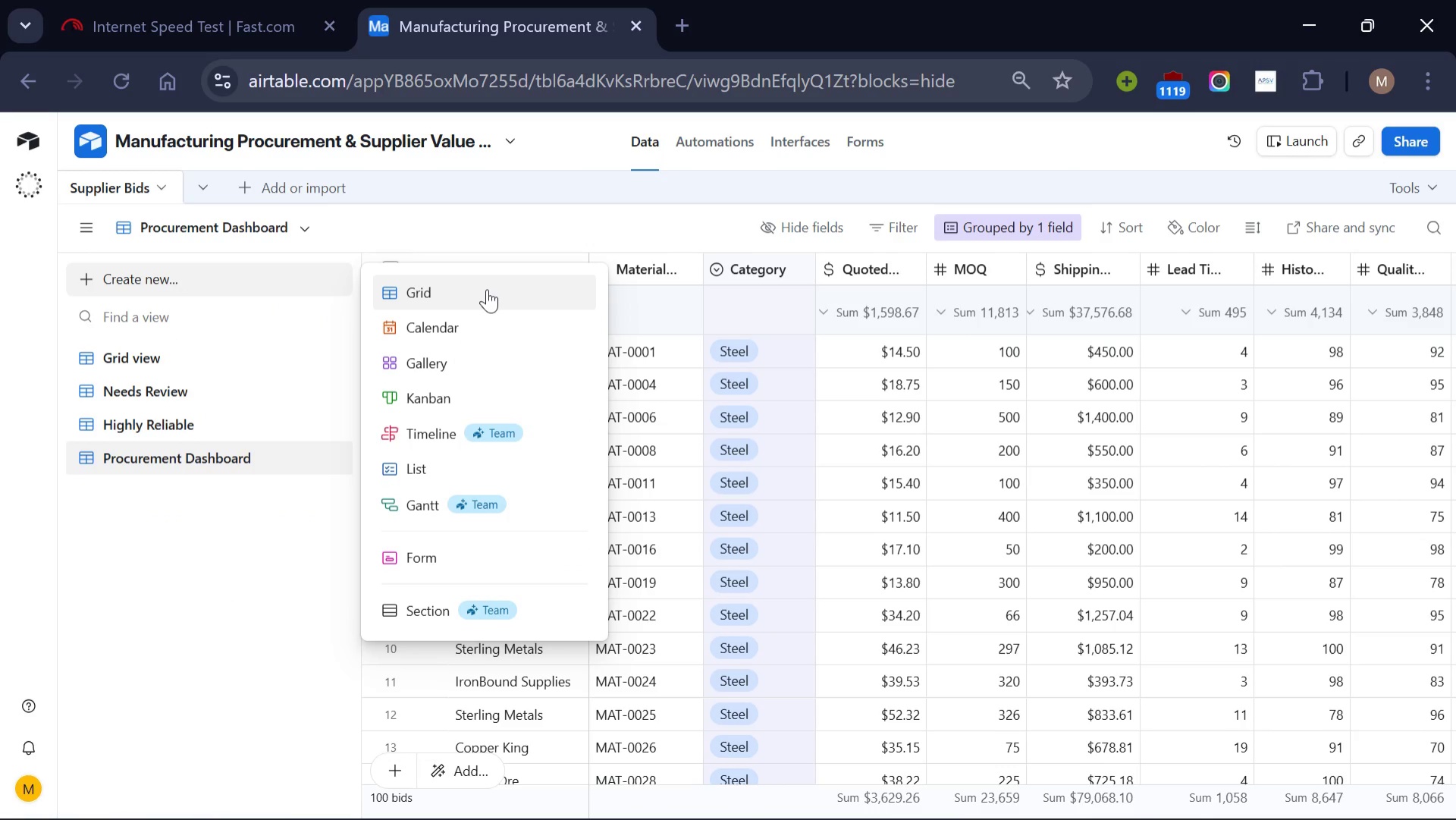 
left_click([487, 289])
 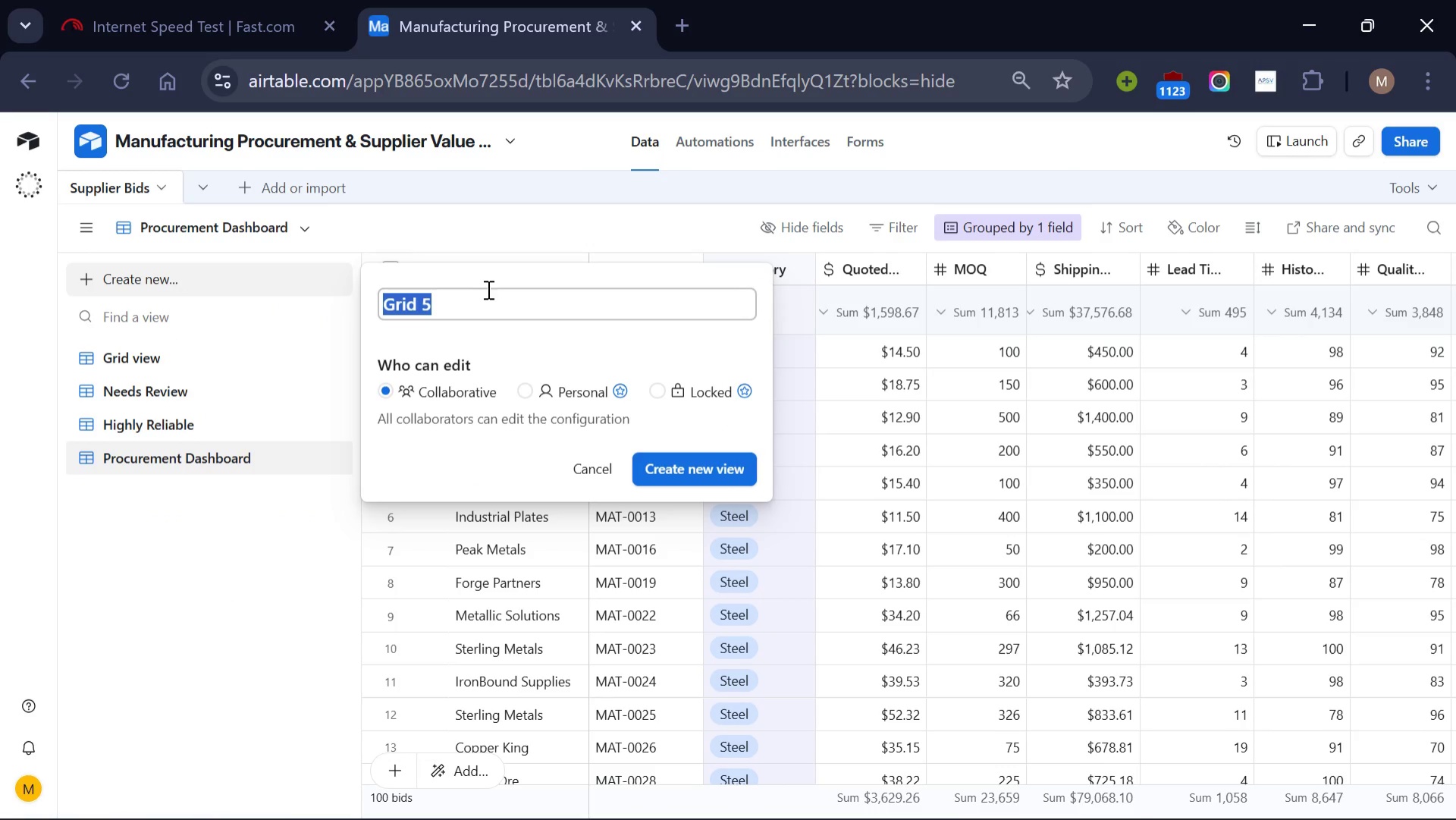 
key(Backspace)
type(Risk Report)
 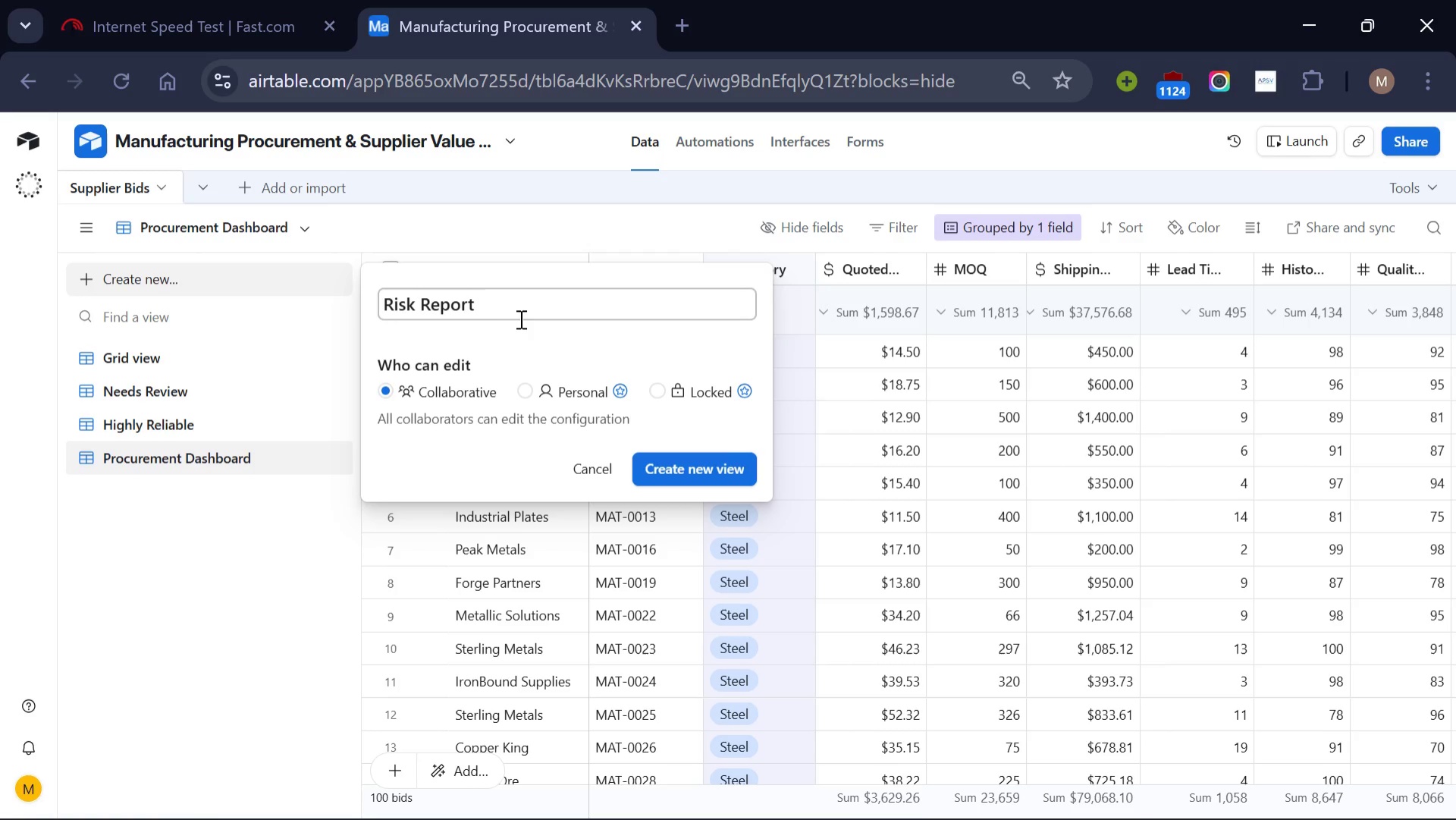 
left_click([692, 460])
 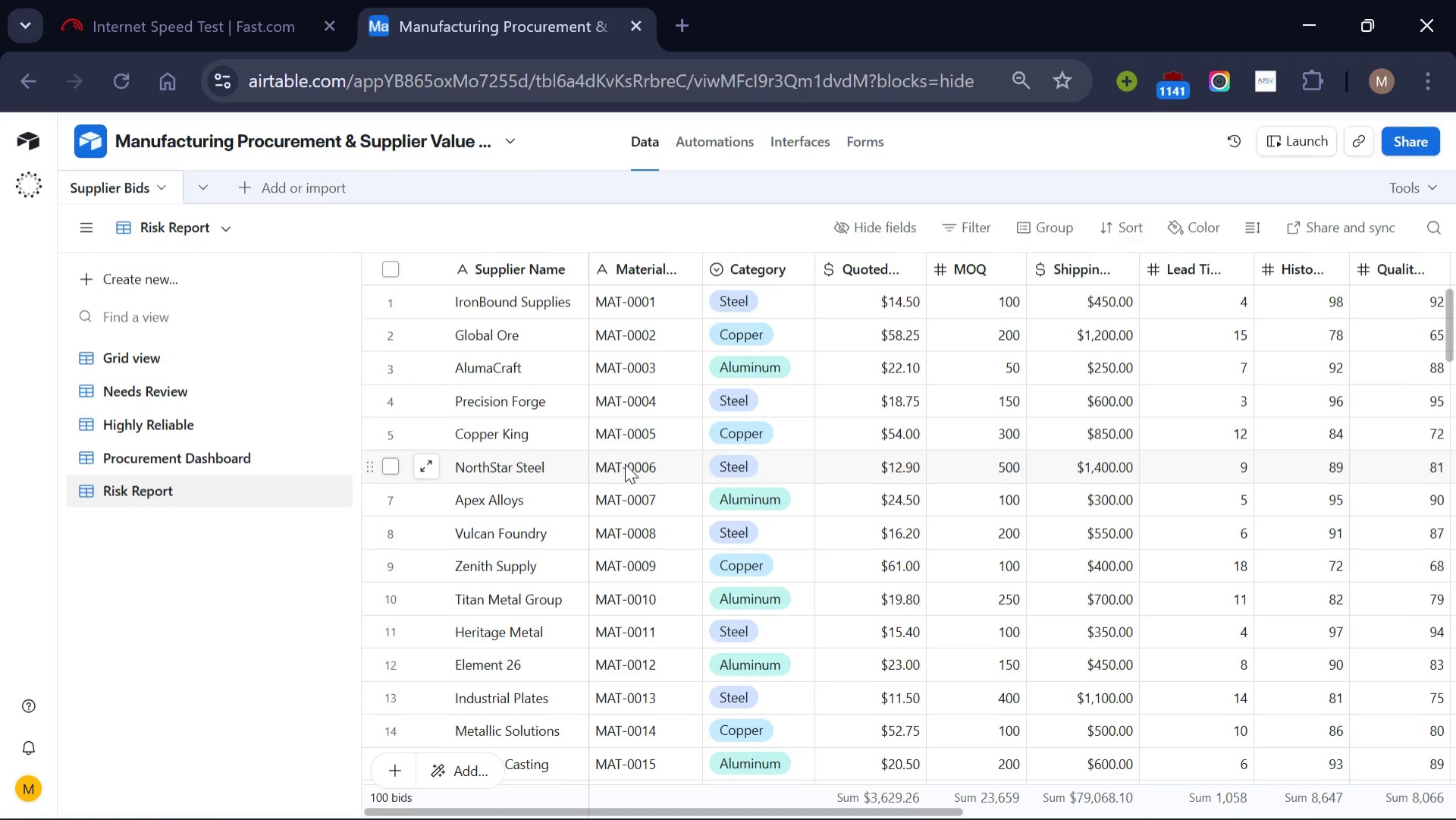 
wait(36.42)
 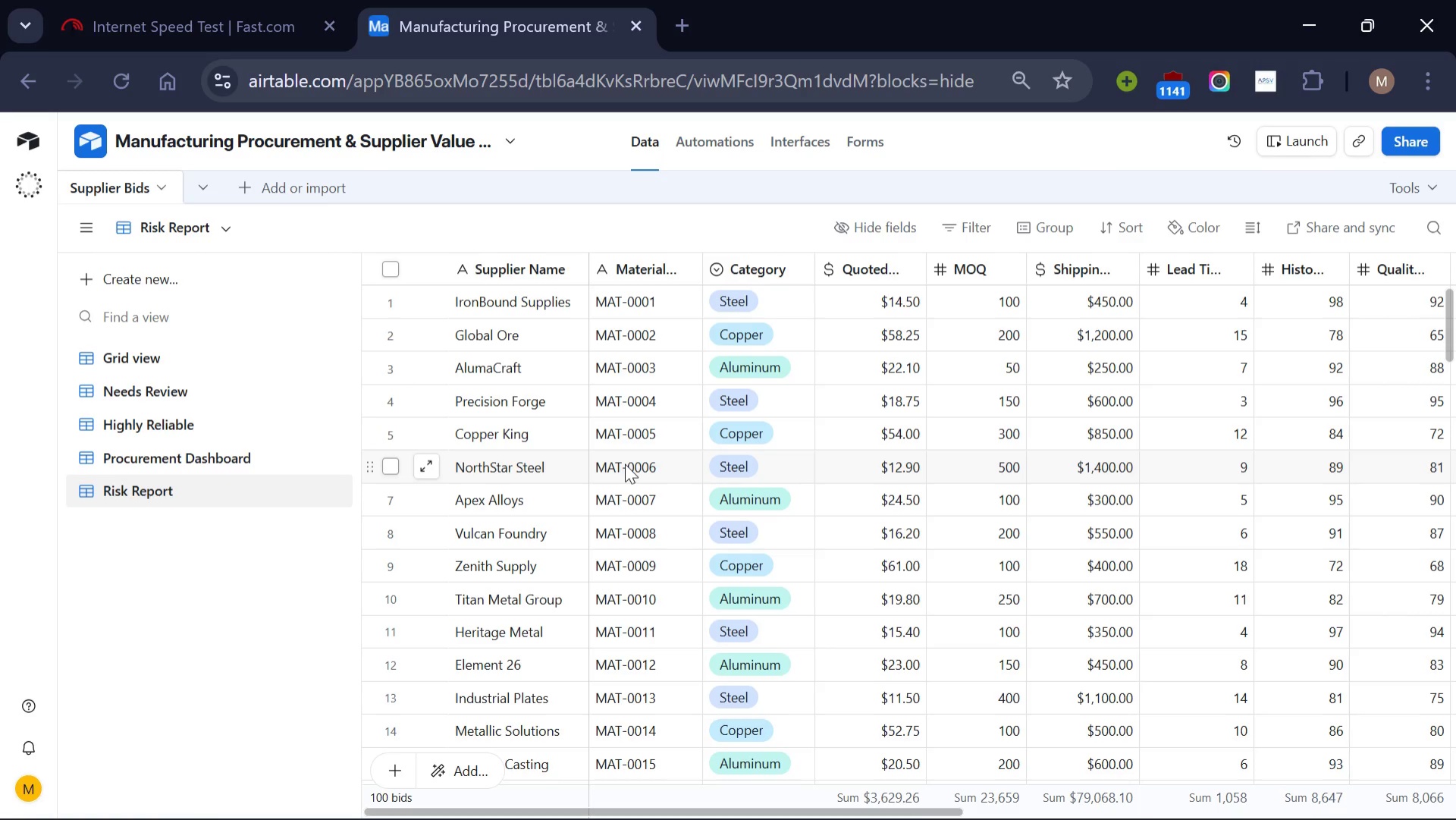 
left_click([976, 223])
 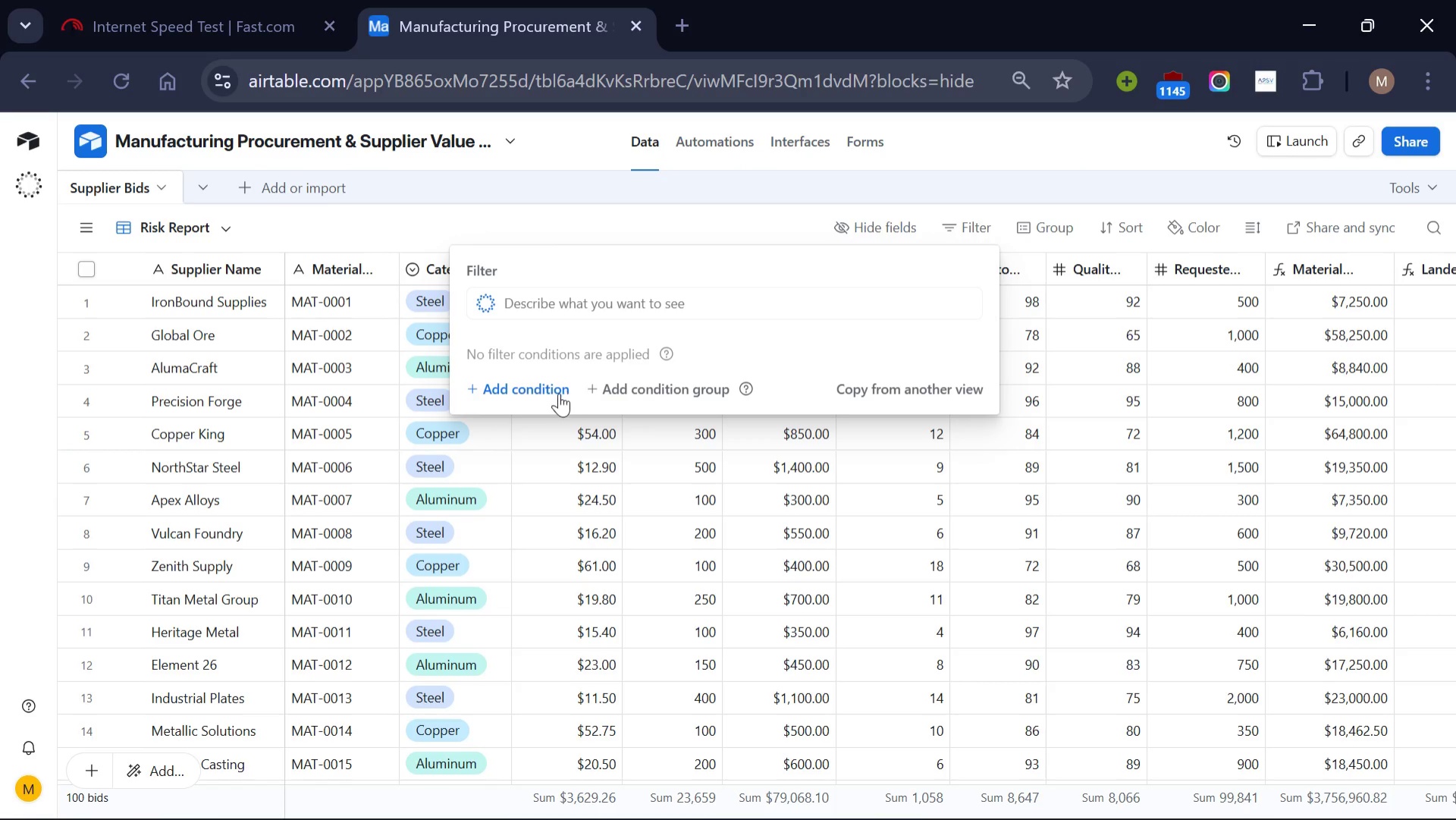 
left_click([554, 394])
 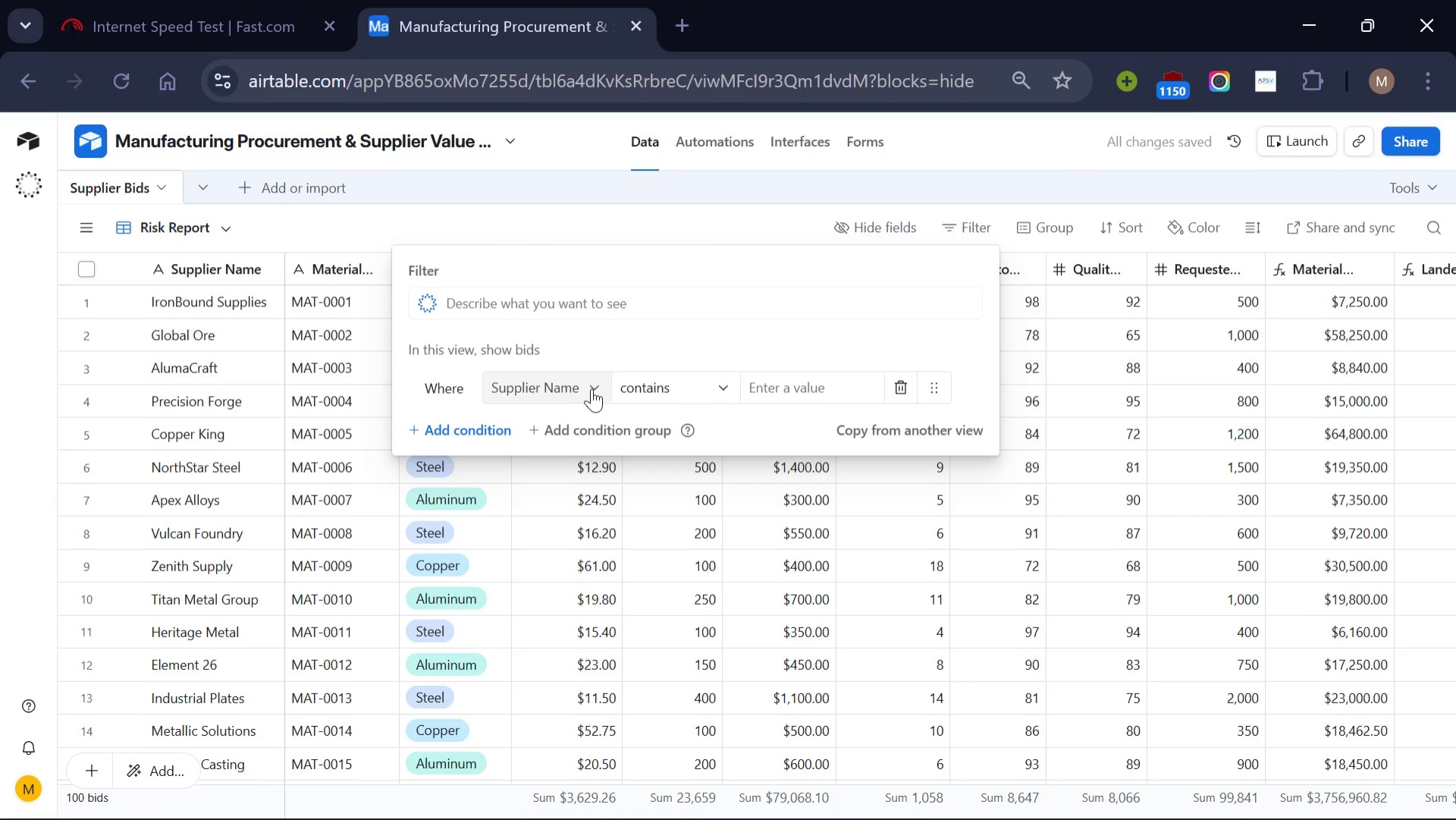 
left_click([592, 388])
 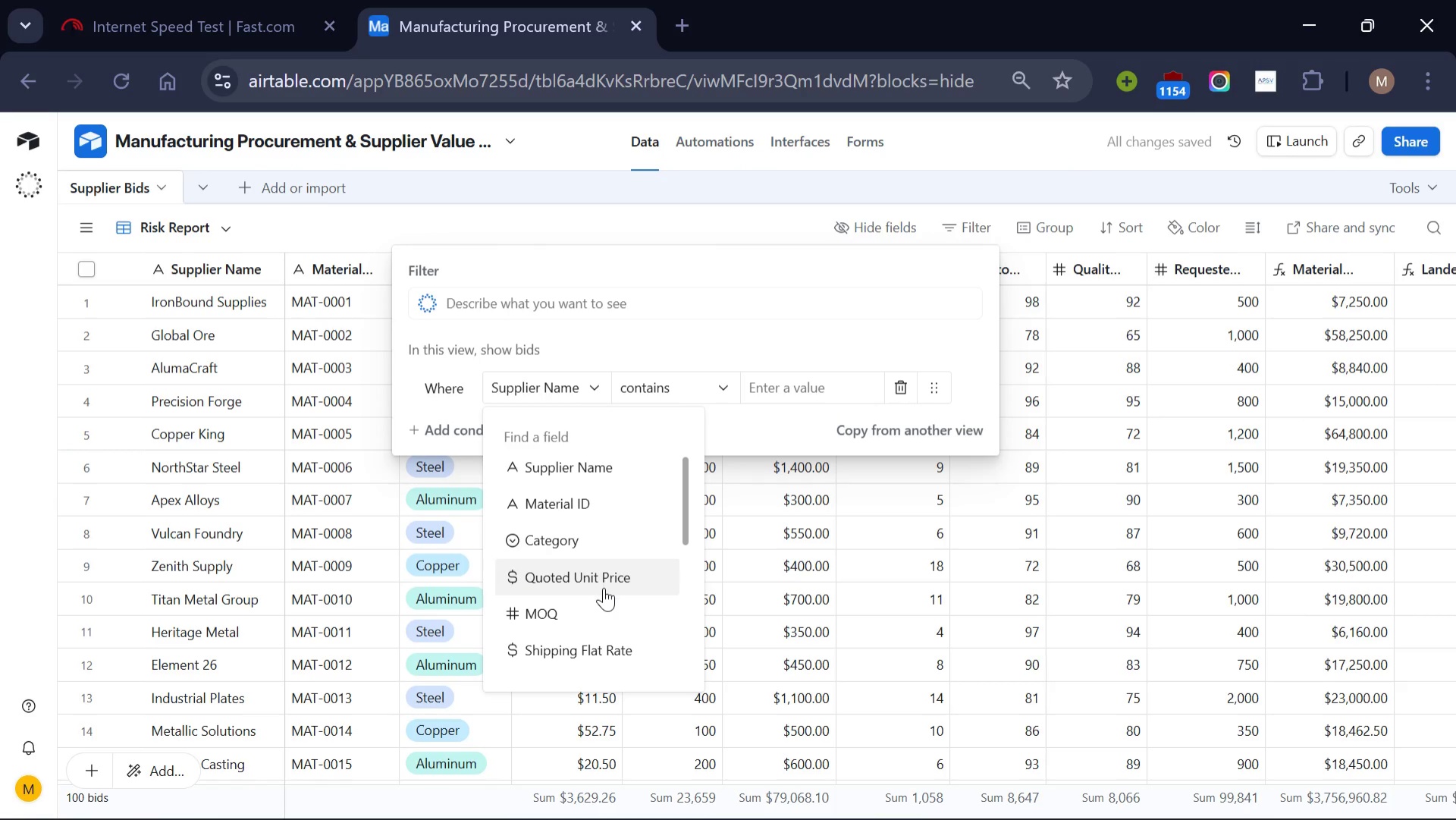 
scroll: coordinate [604, 587], scroll_direction: down, amount: 9.0
 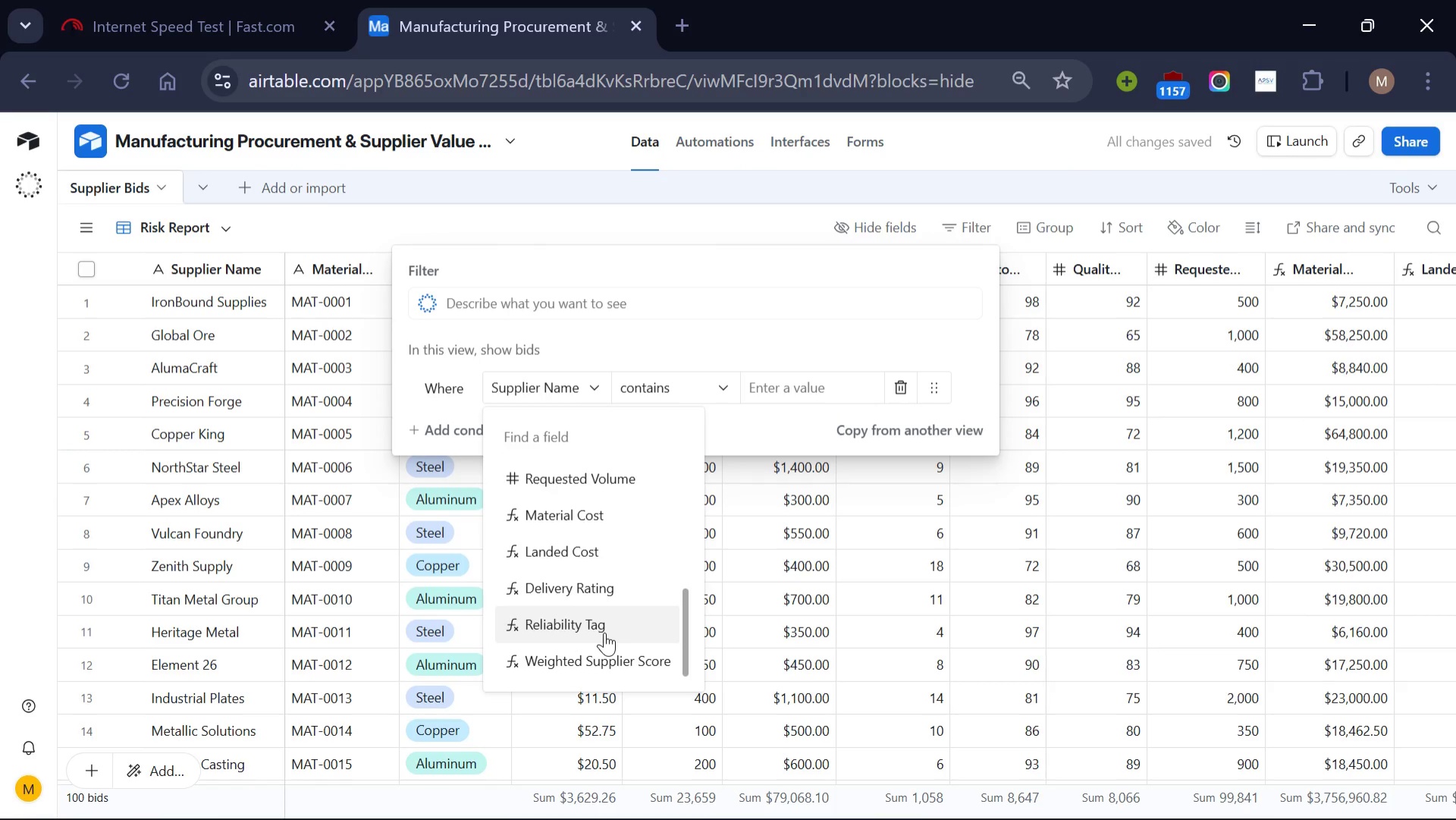 
left_click([604, 632])
 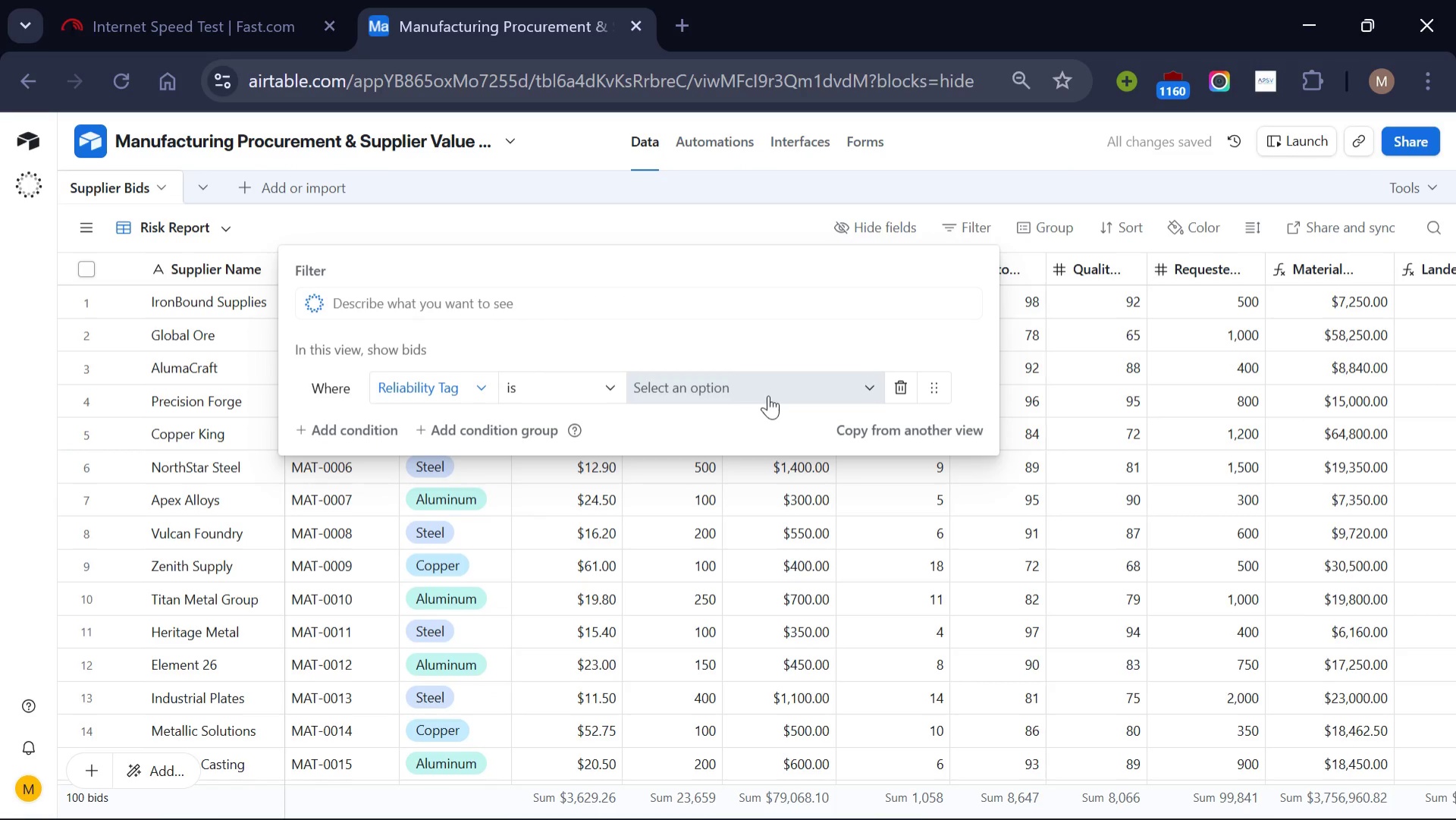 
left_click([746, 386])
 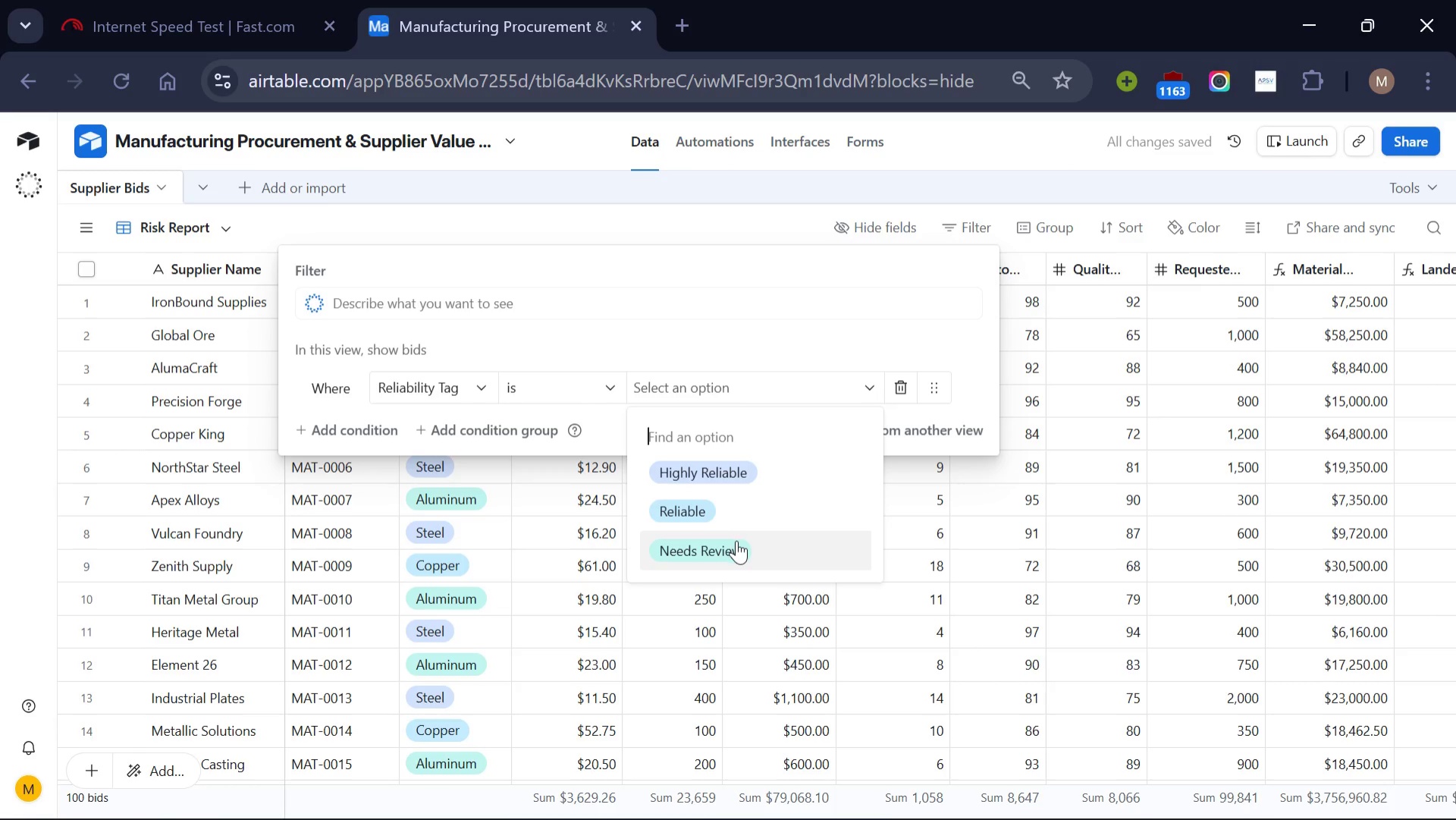 
left_click([736, 540])
 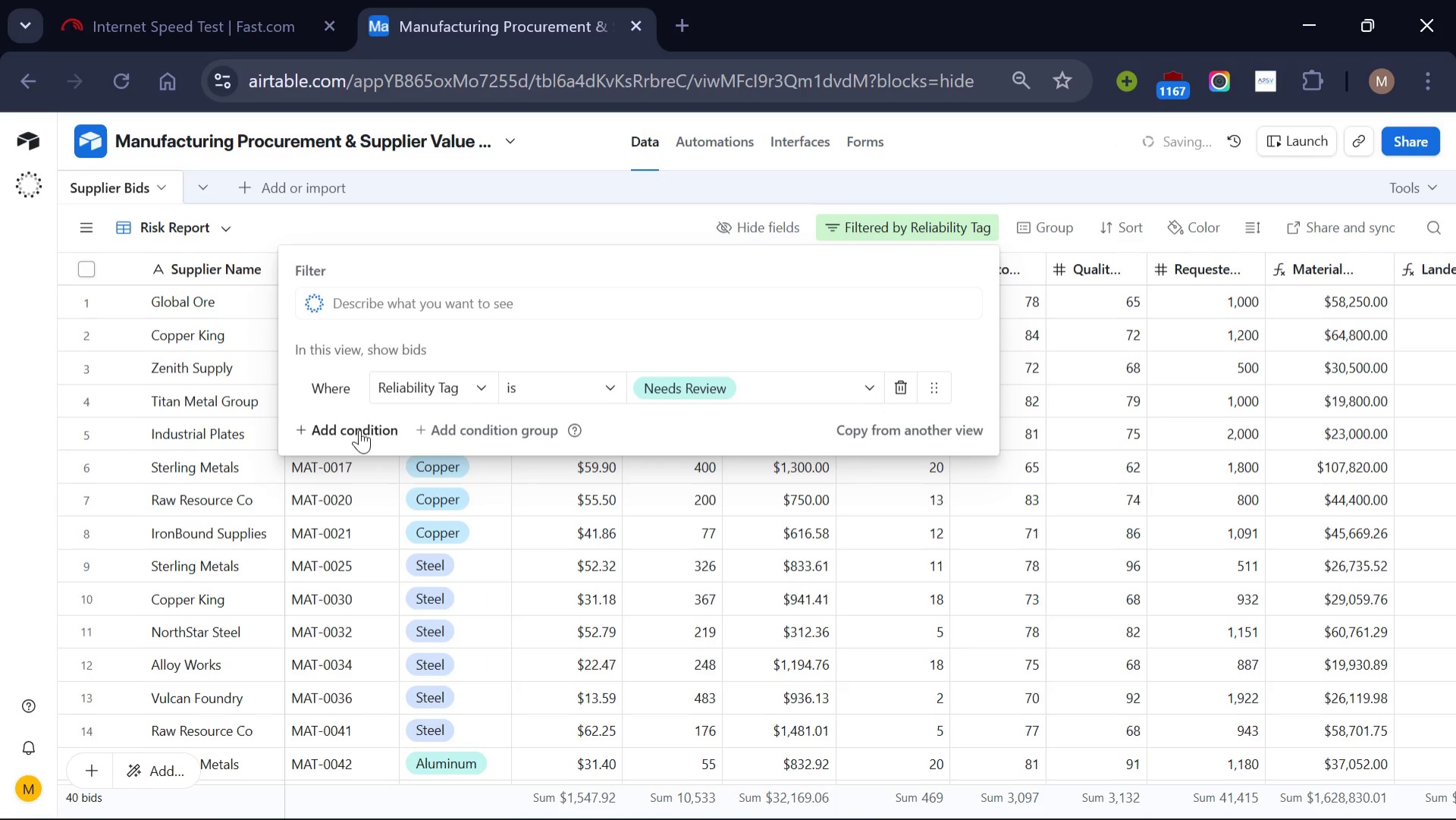 
left_click([359, 429])
 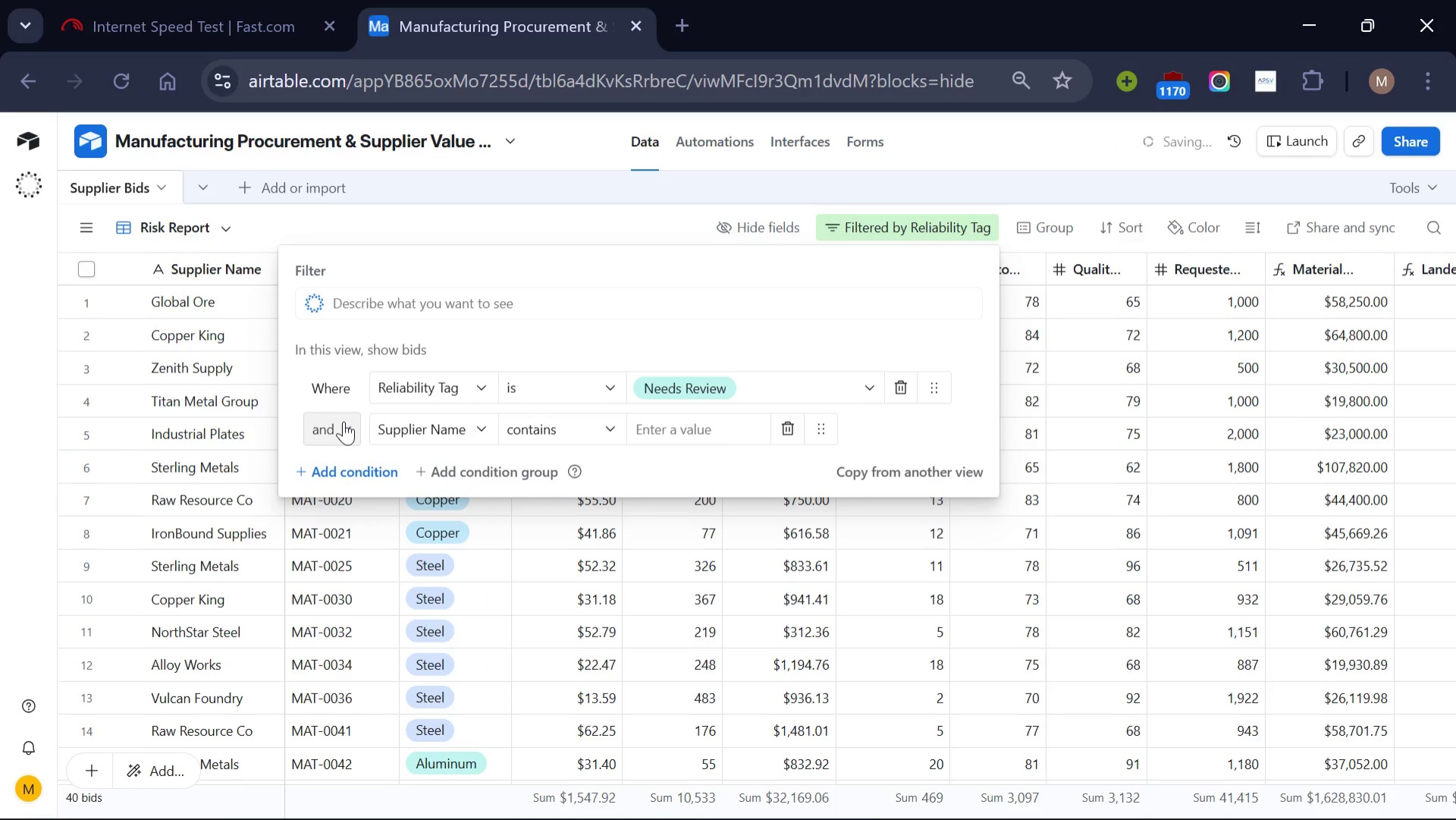 
left_click([344, 421])
 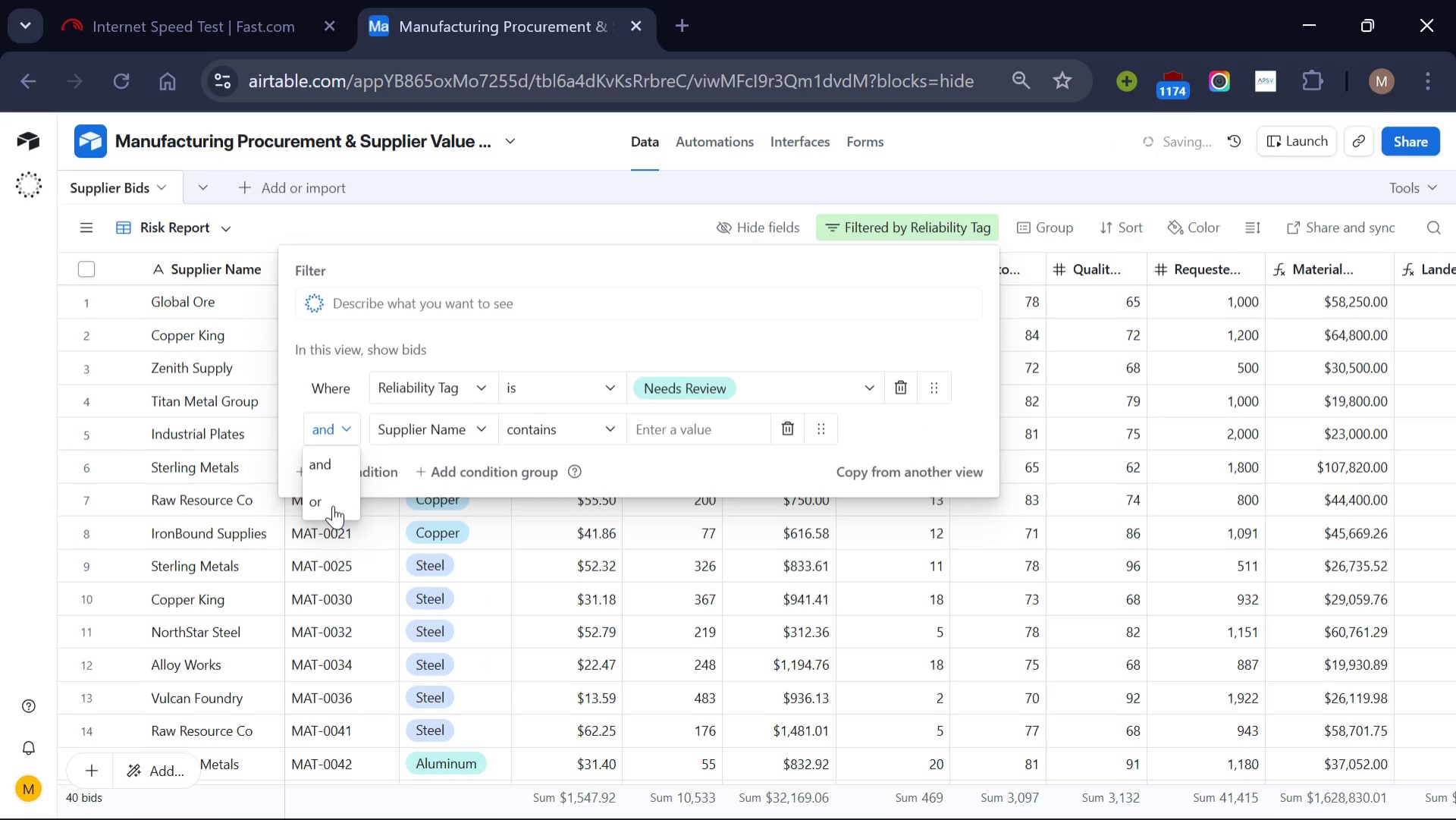 
left_click([333, 505])
 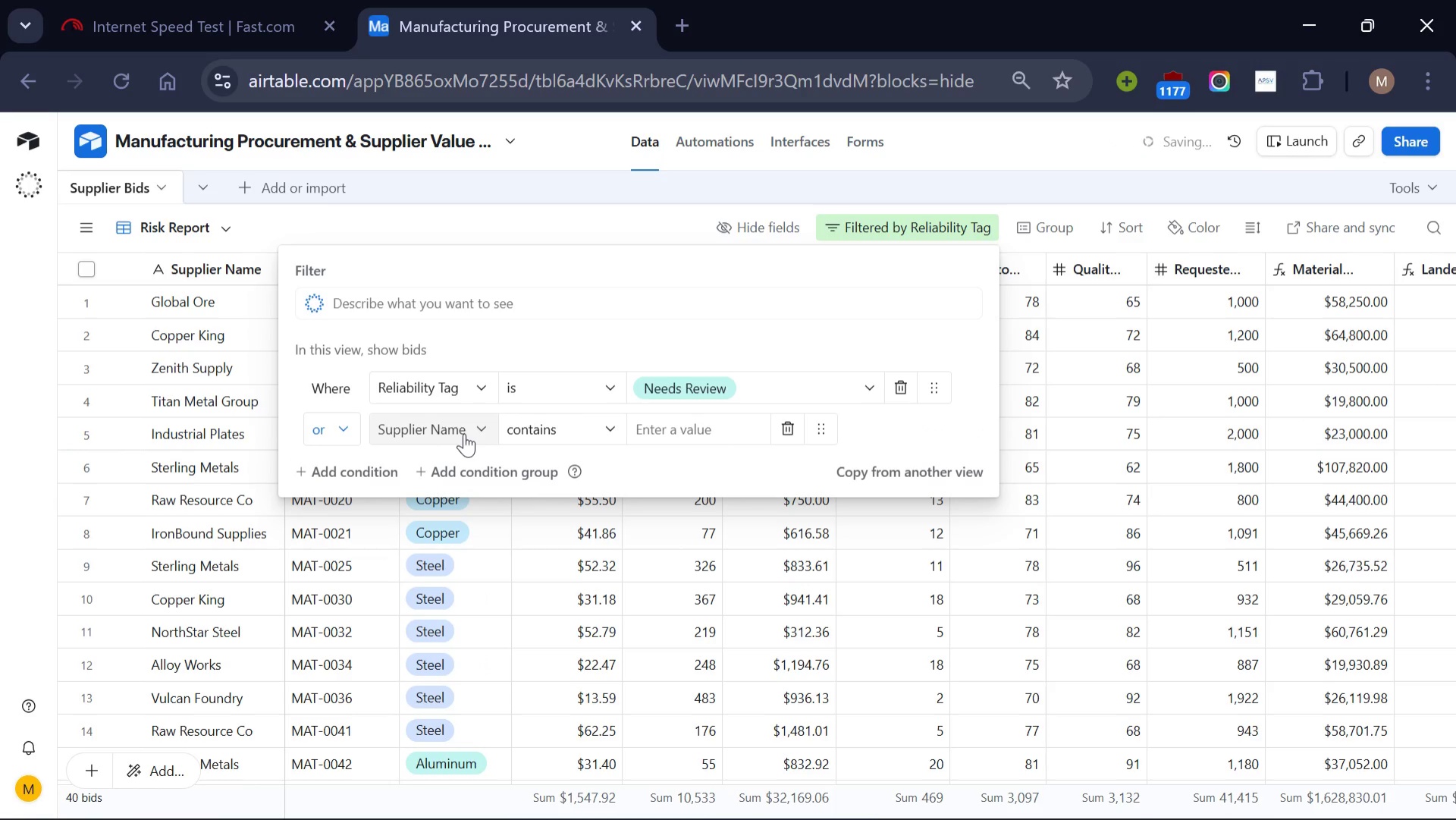 
left_click([465, 433])
 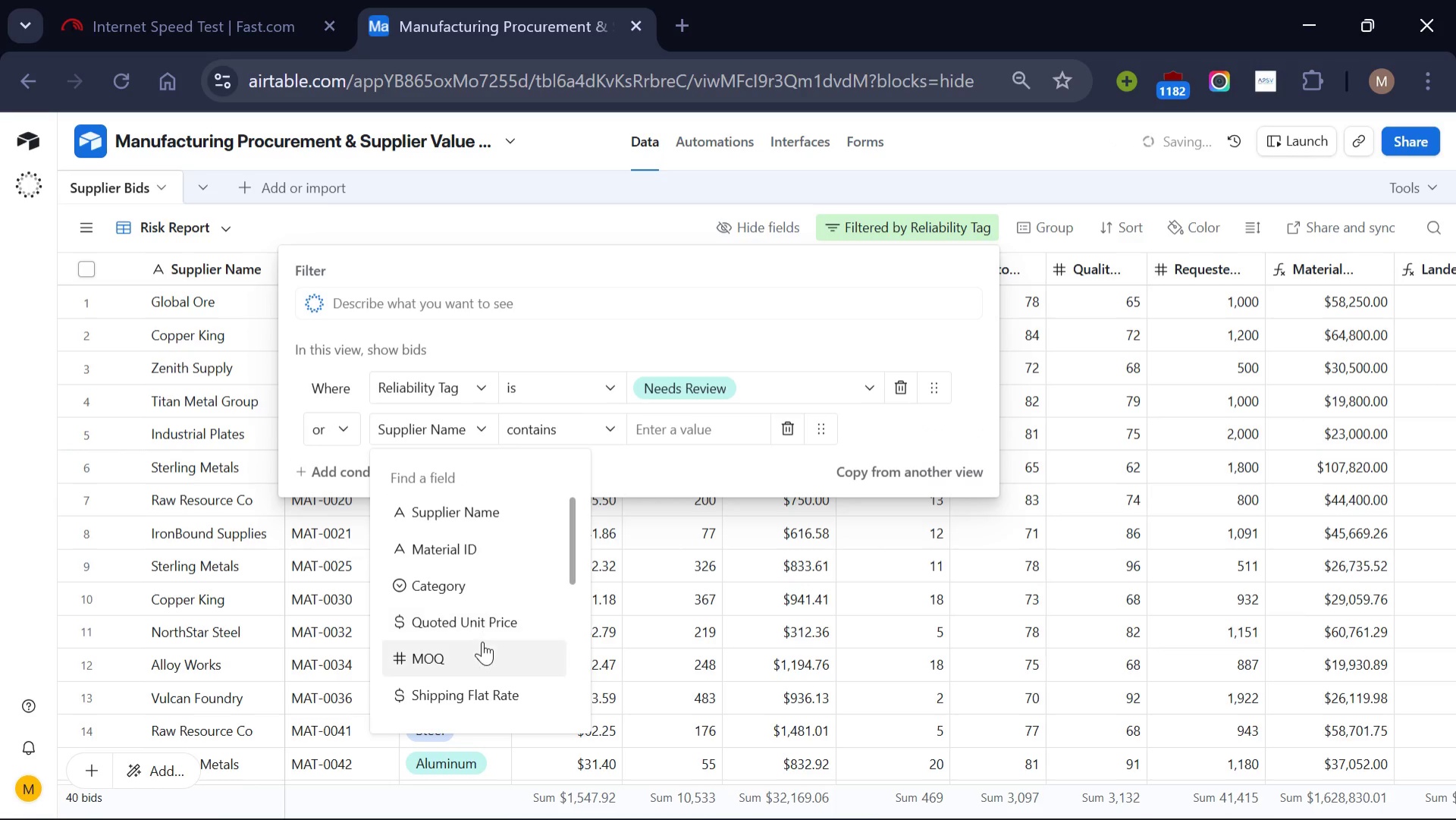 
scroll: coordinate [482, 641], scroll_direction: down, amount: 9.0
 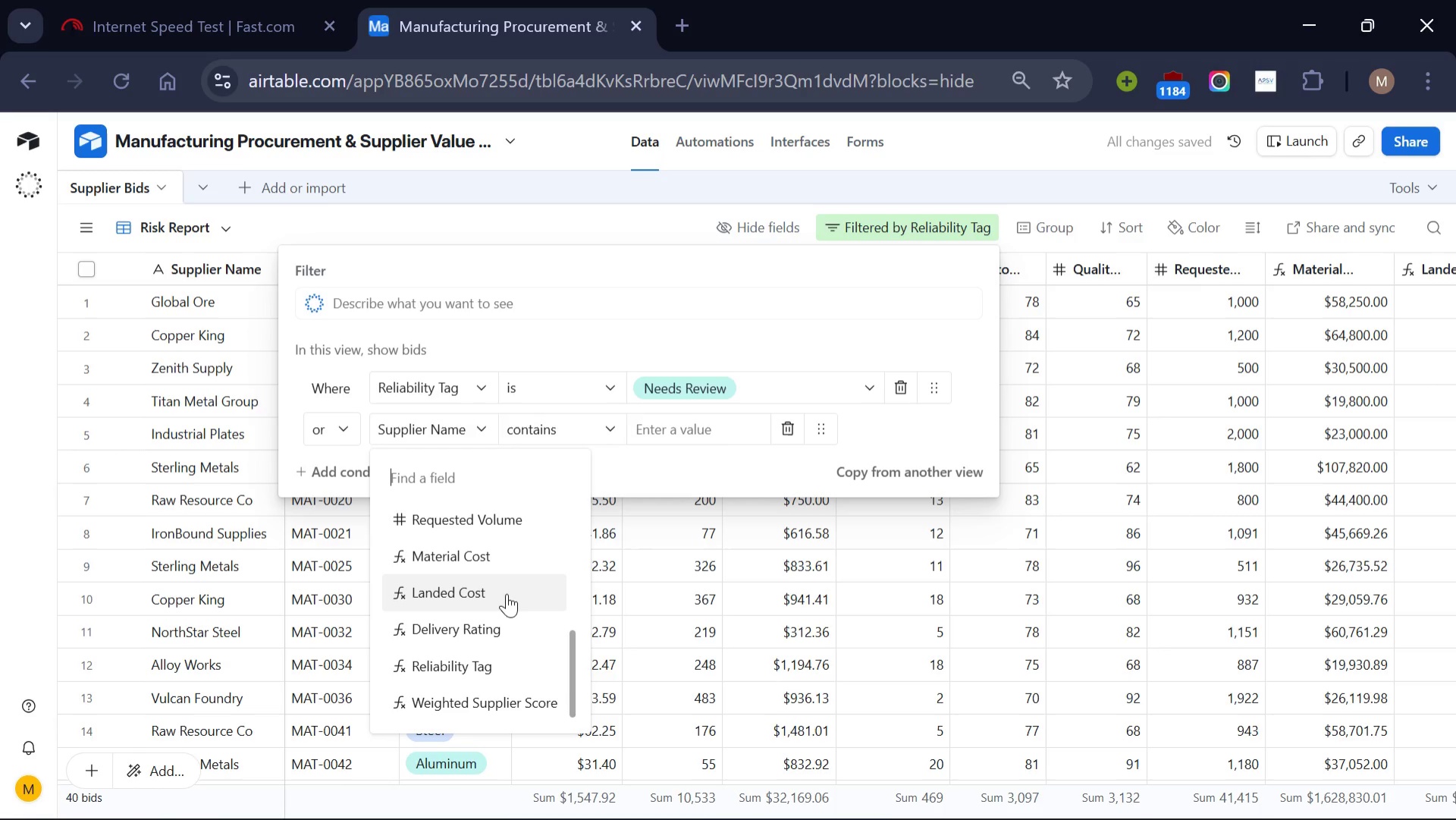 
left_click([507, 593])
 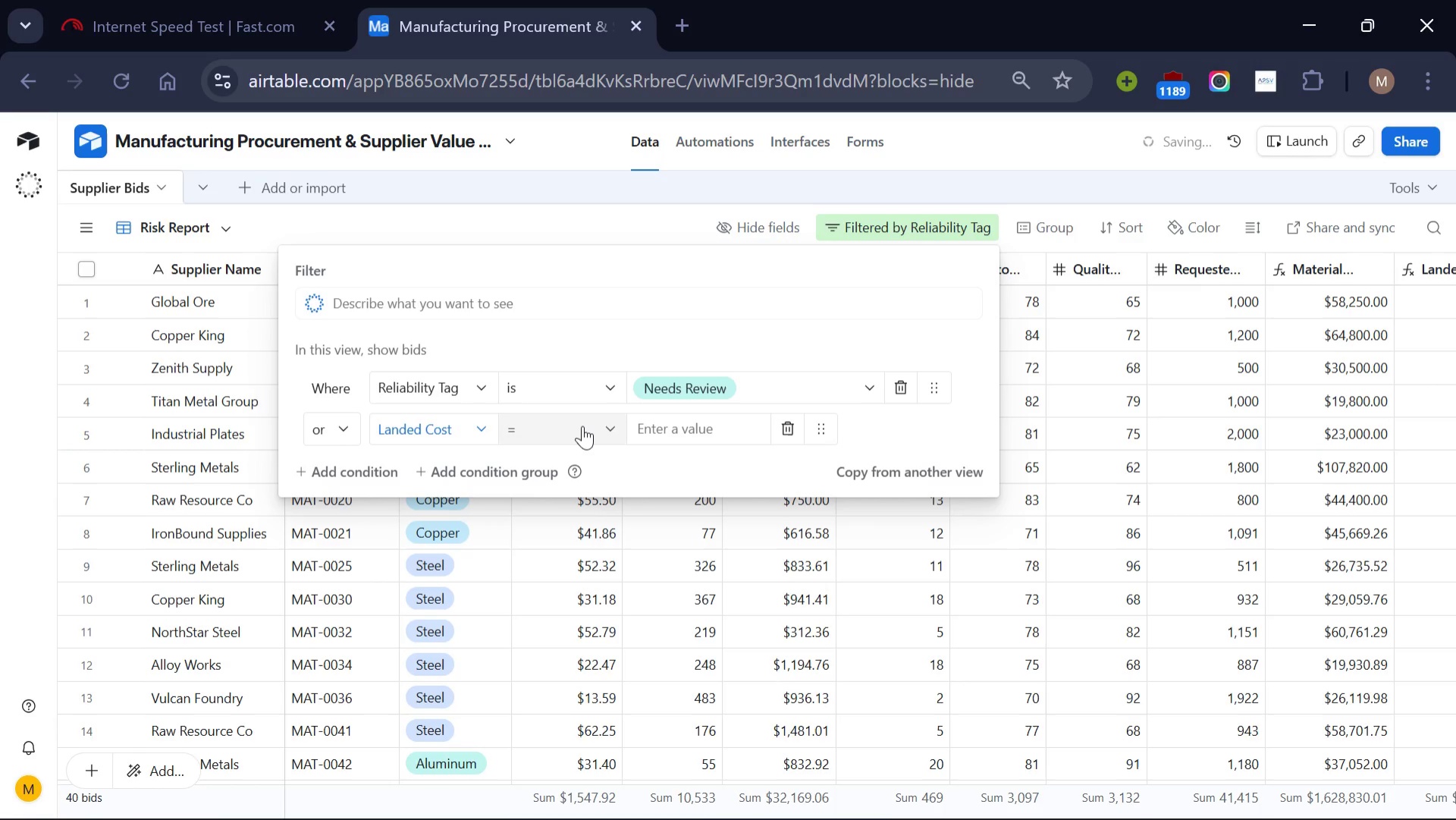 
left_click([582, 426])
 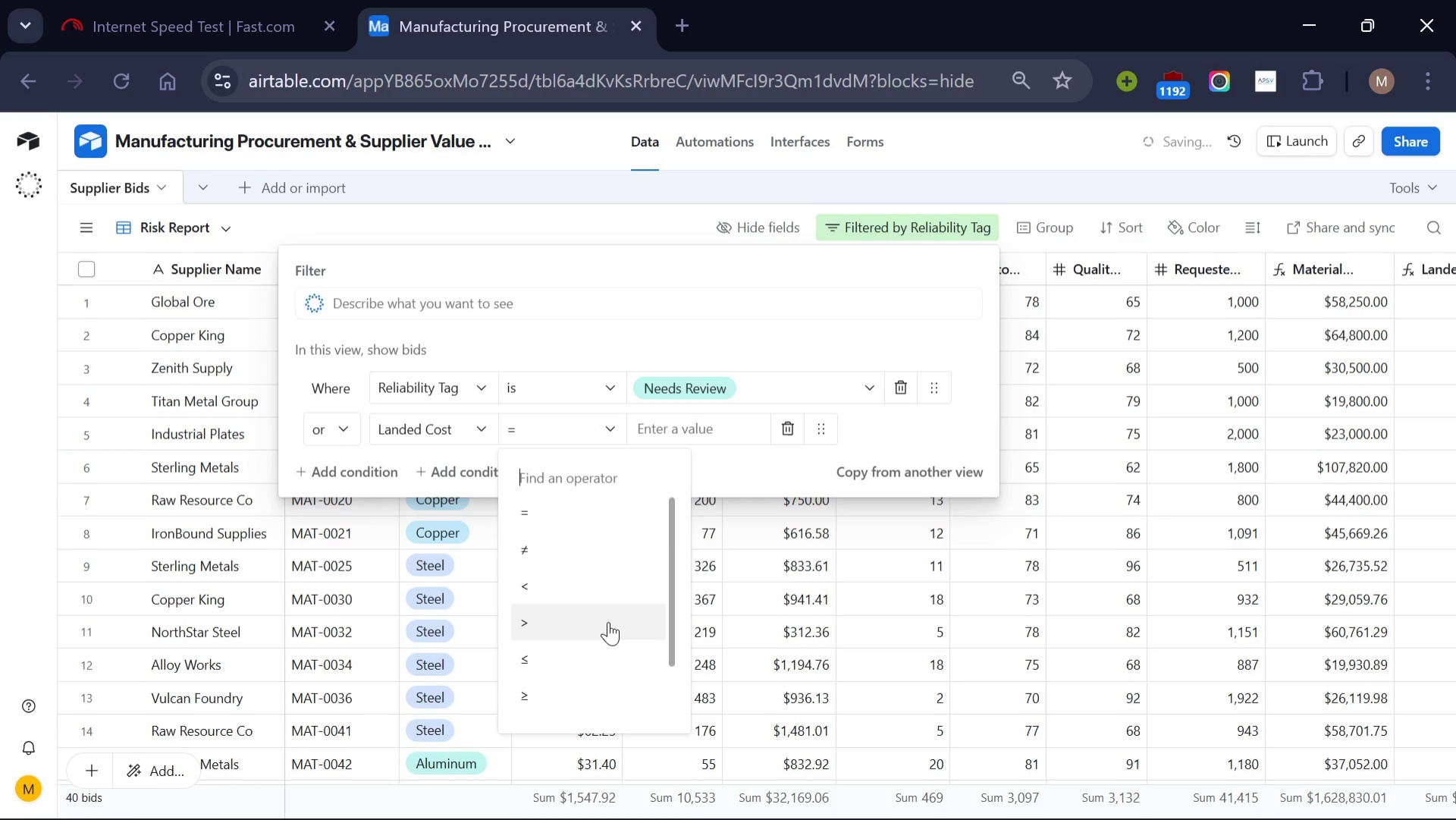 
wait(9.83)
 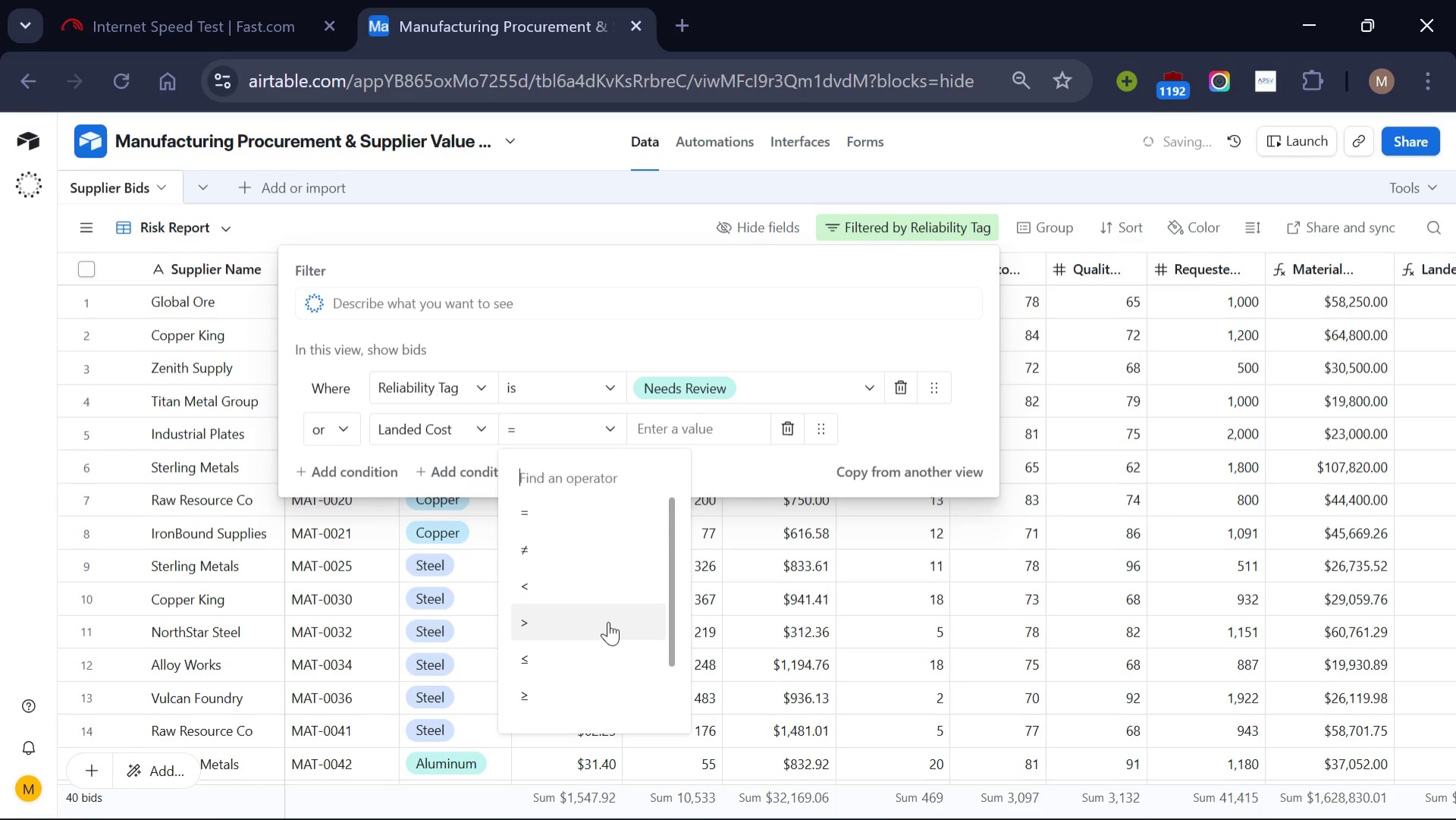 
left_click([597, 617])
 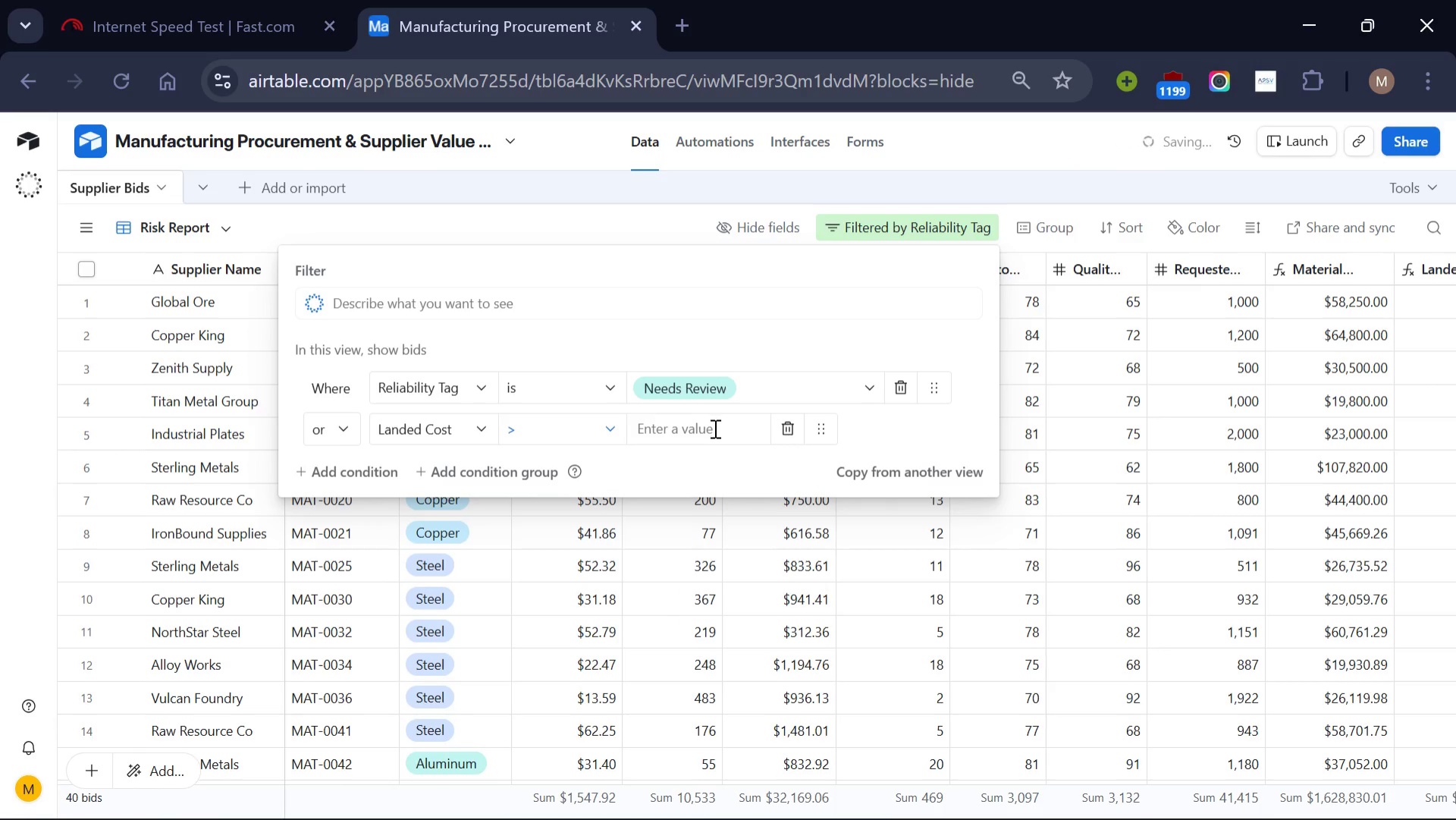 
left_click([714, 428])
 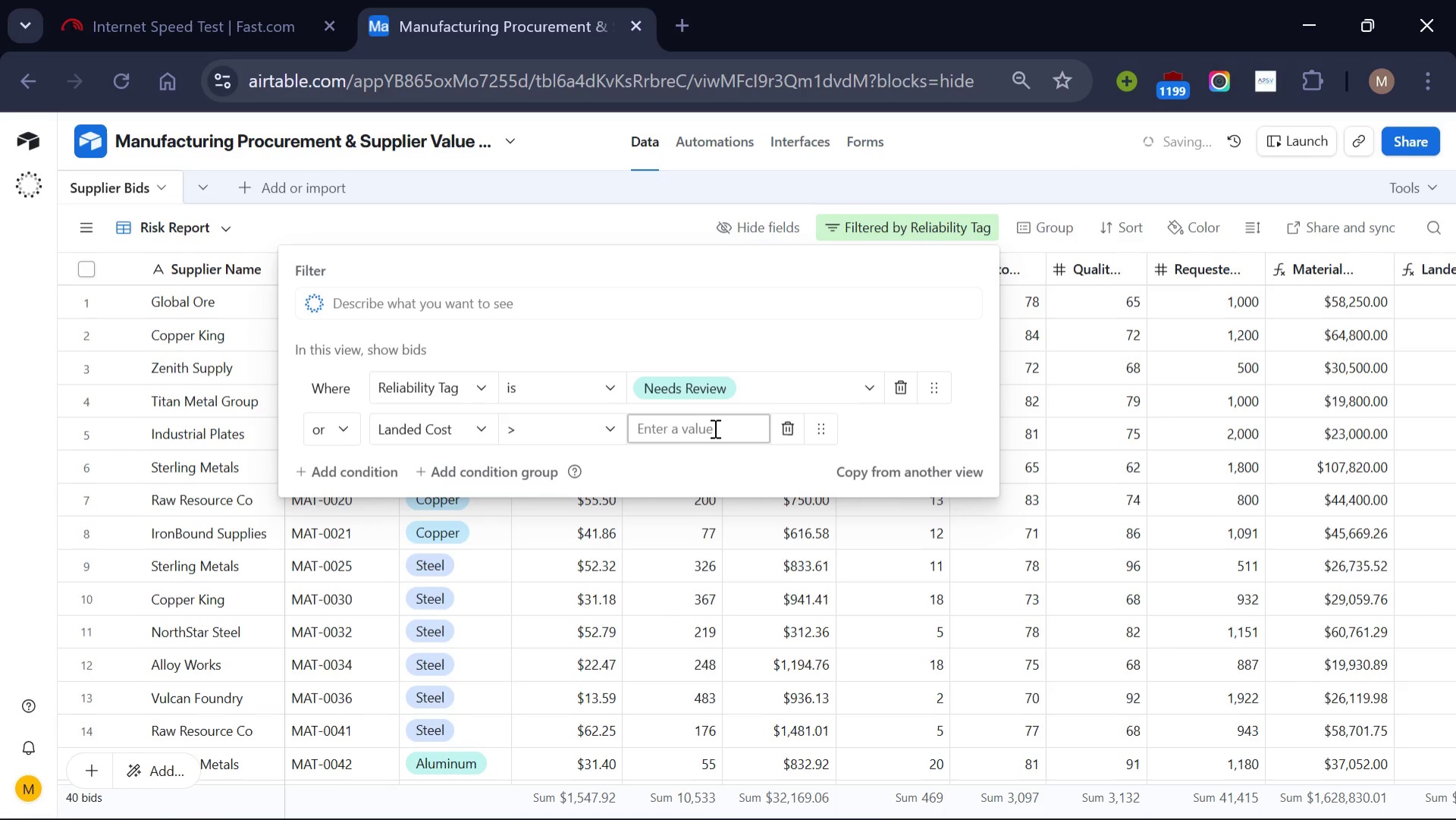 
type(15000)
 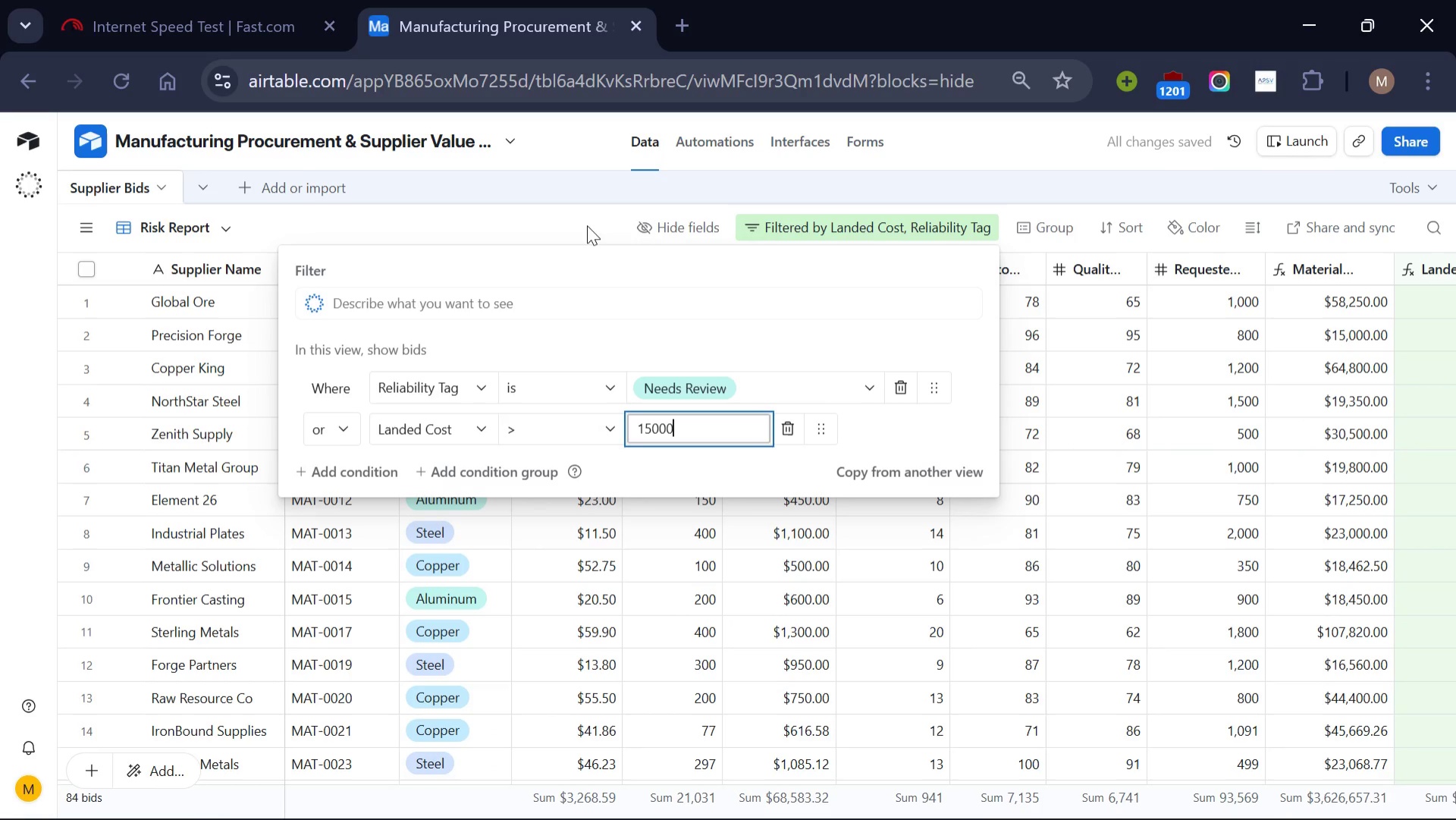 
left_click([563, 208])
 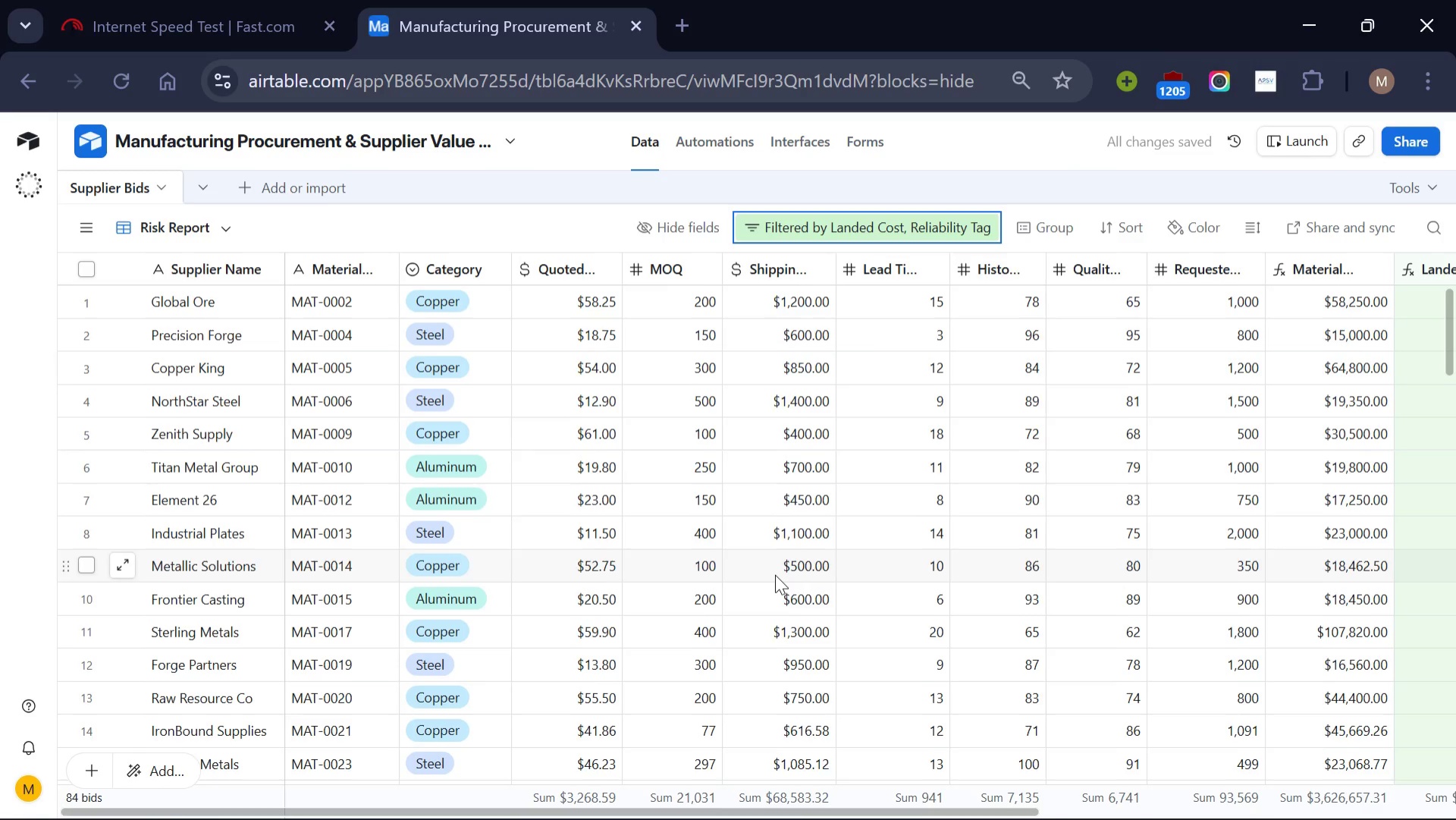 
scroll: coordinate [999, 573], scroll_direction: down, amount: 7.0
 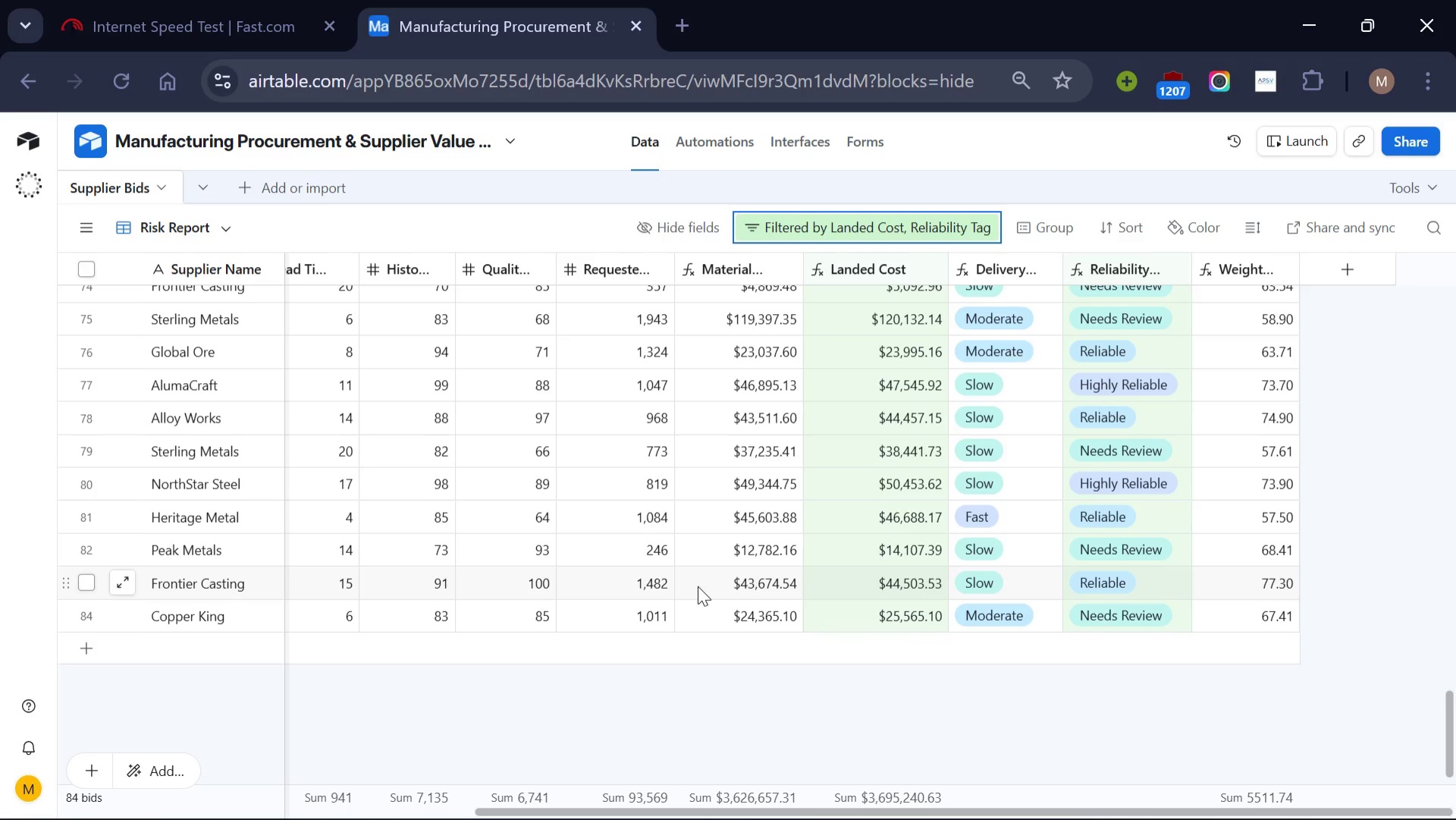 
scroll: coordinate [601, 471], scroll_direction: up, amount: 27.0
 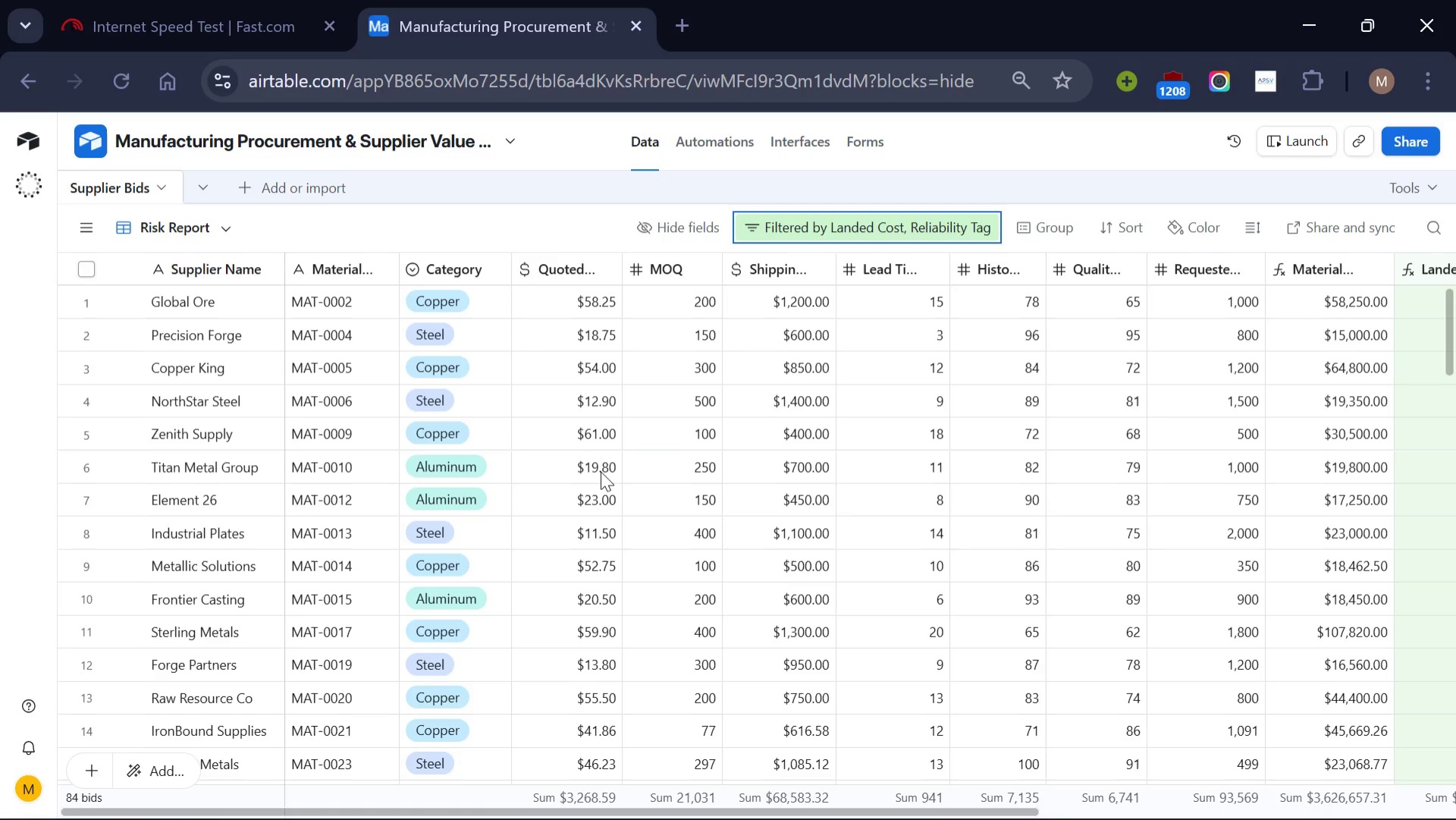 
wait(8.97)
 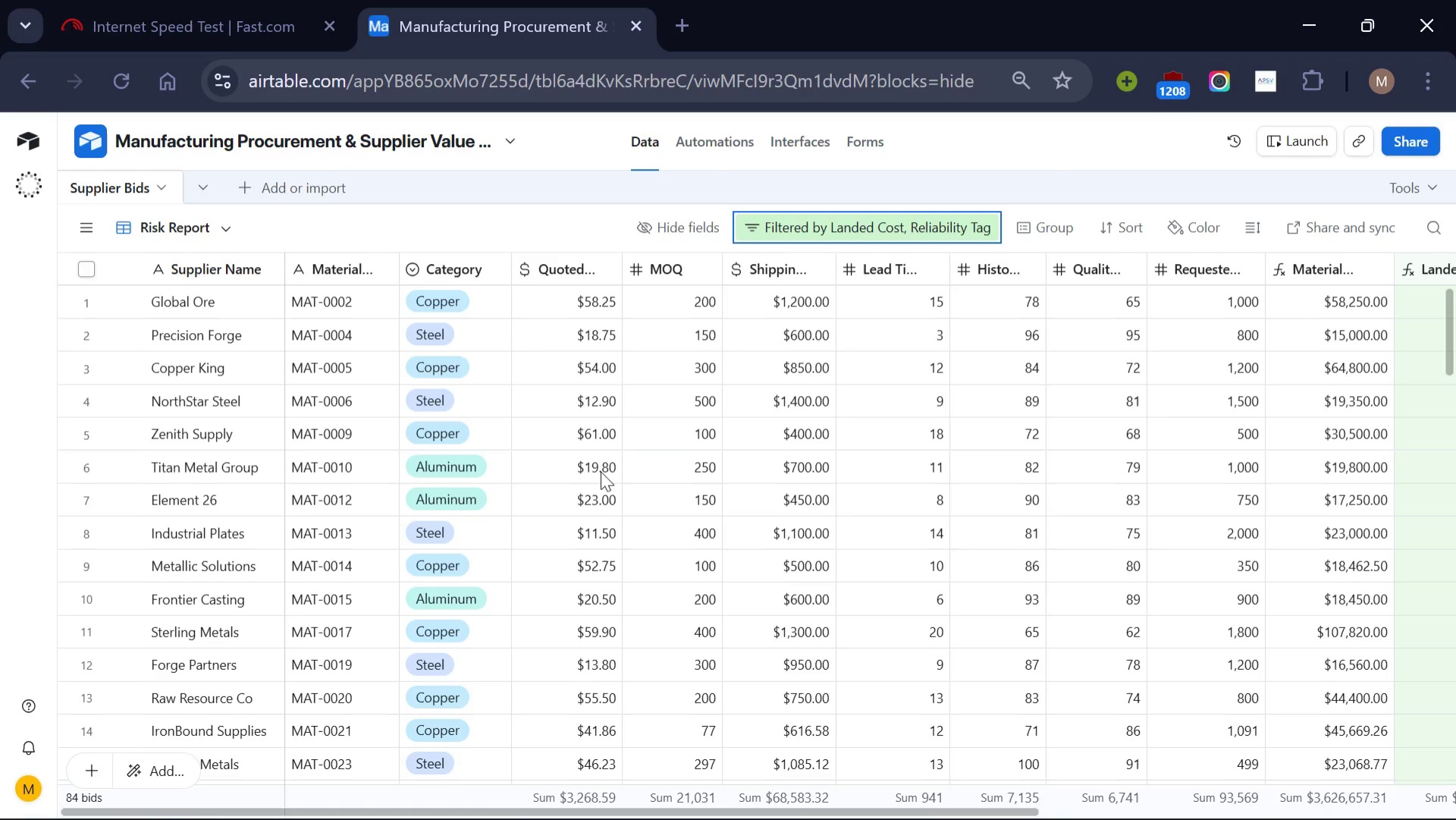 
left_click([197, 276])
 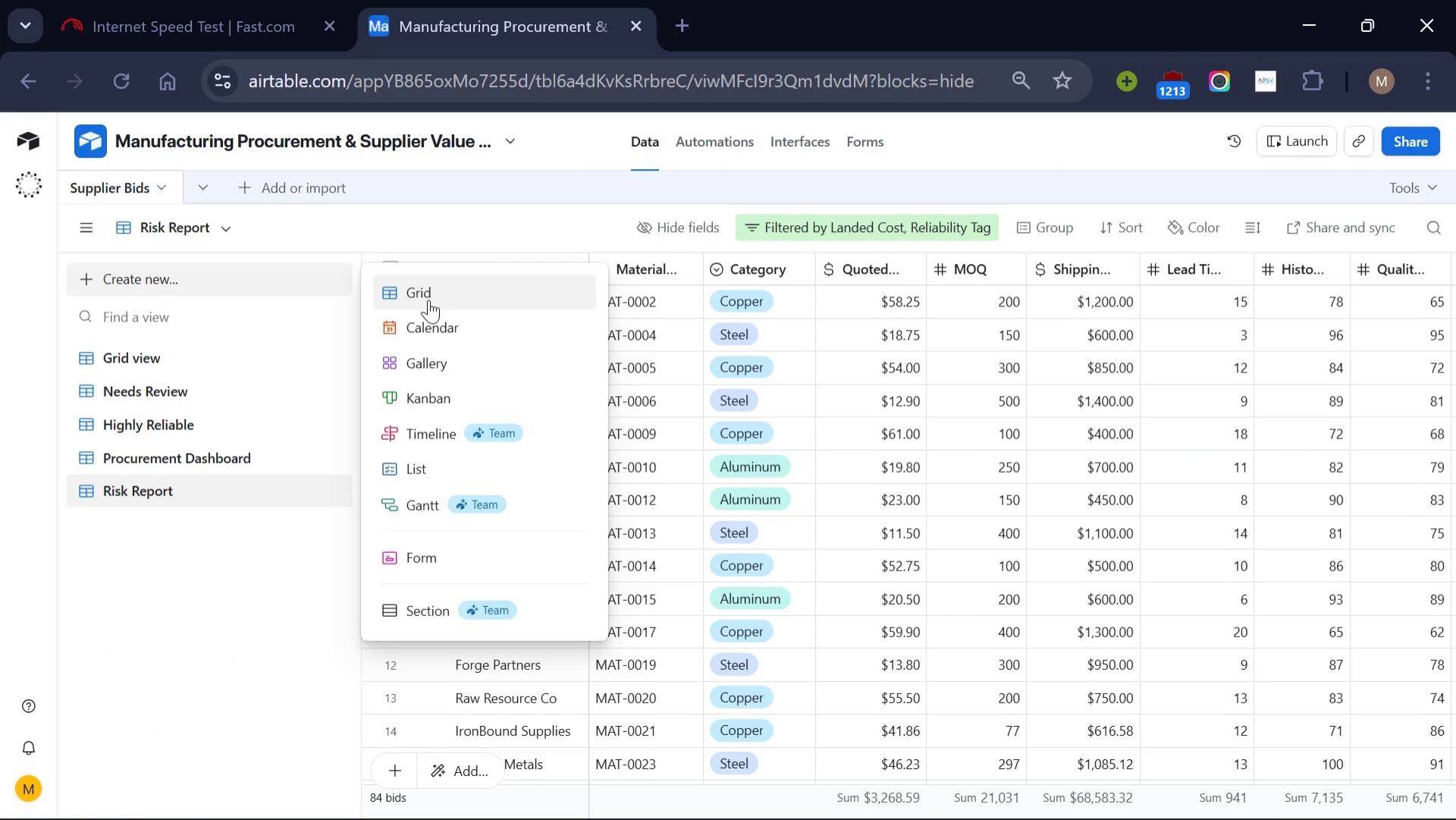 
left_click([428, 300])
 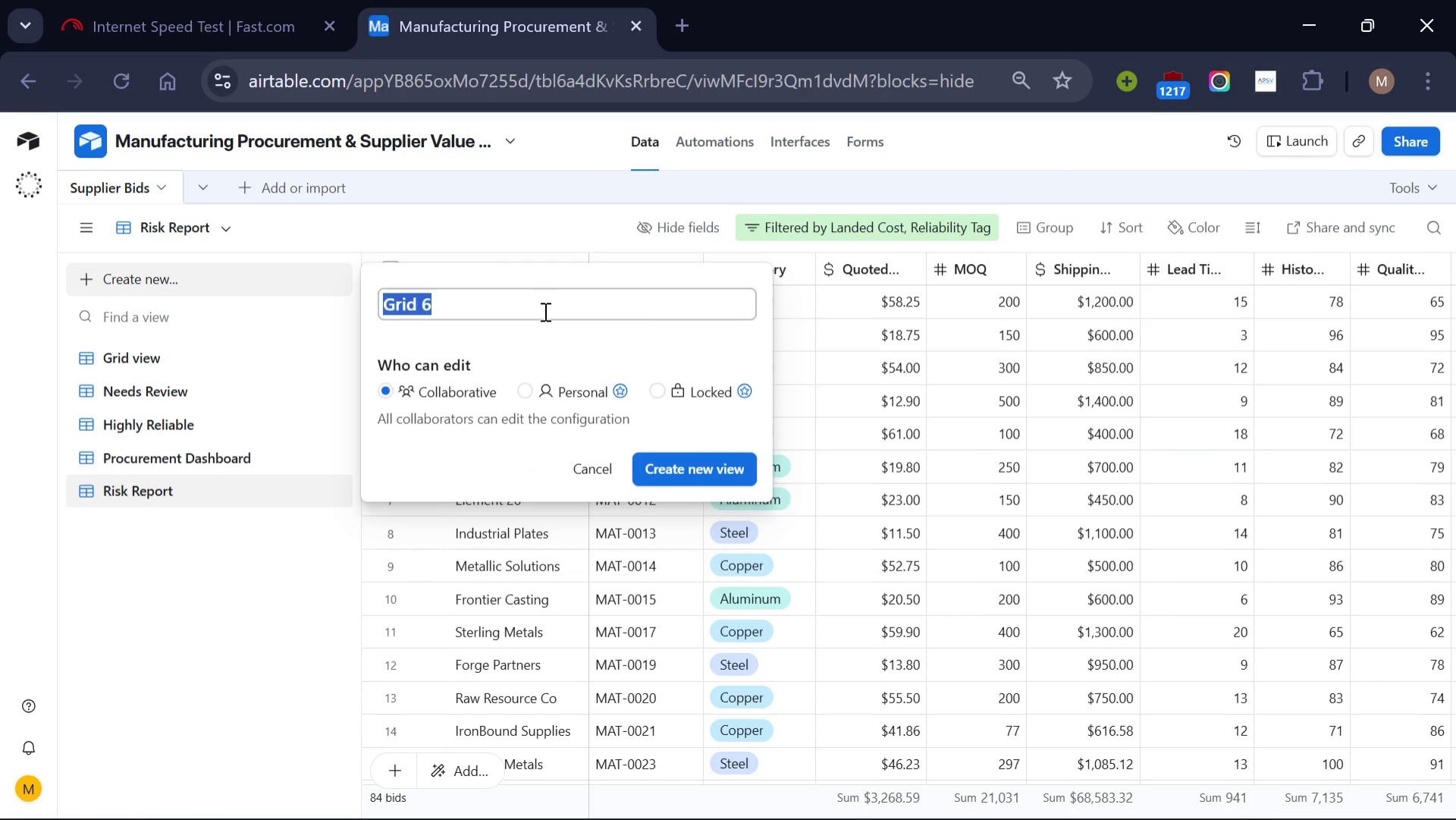 
key(Backspace)
type(Ranked Leaderboard)
 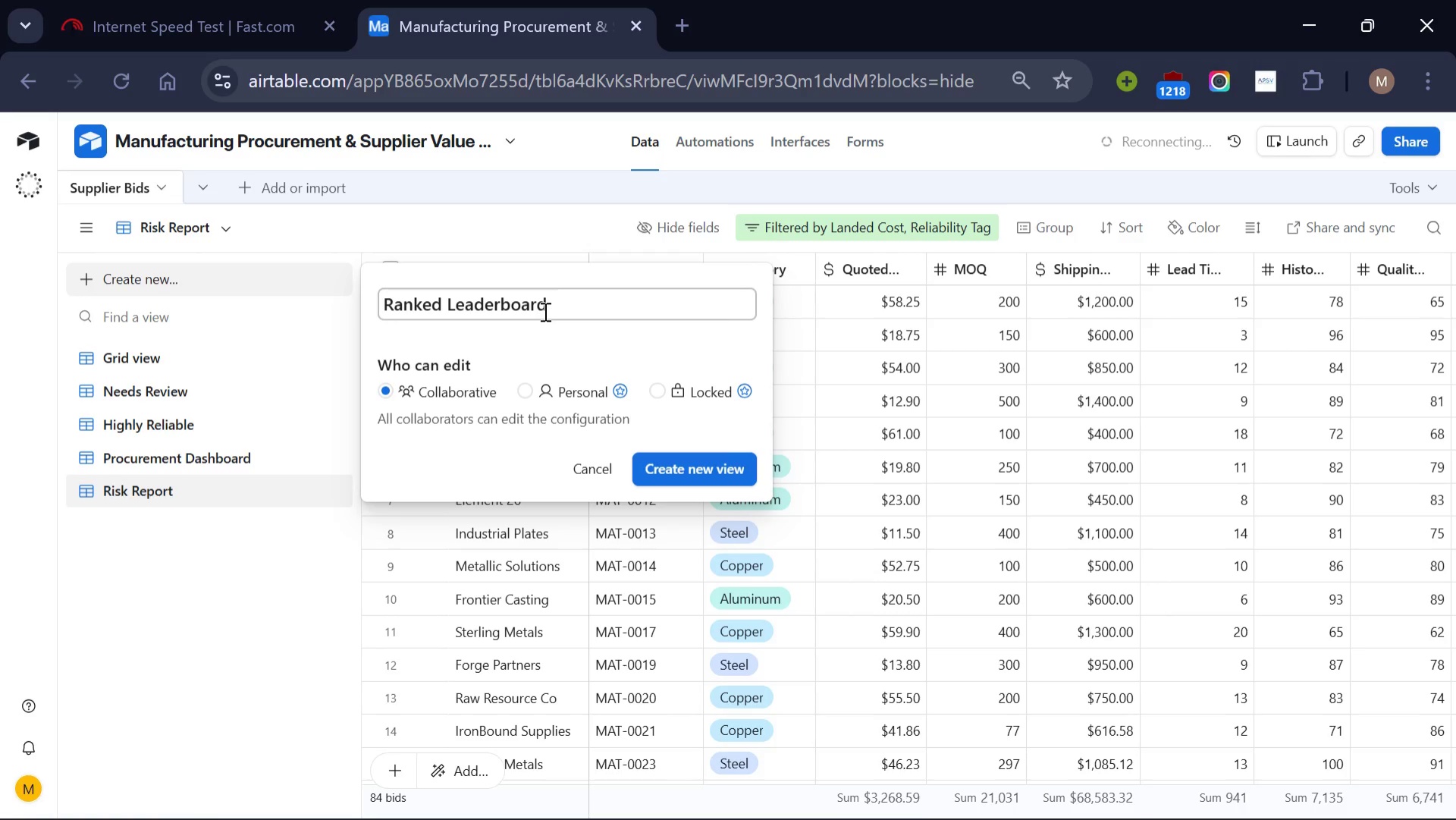 
left_click([708, 471])
 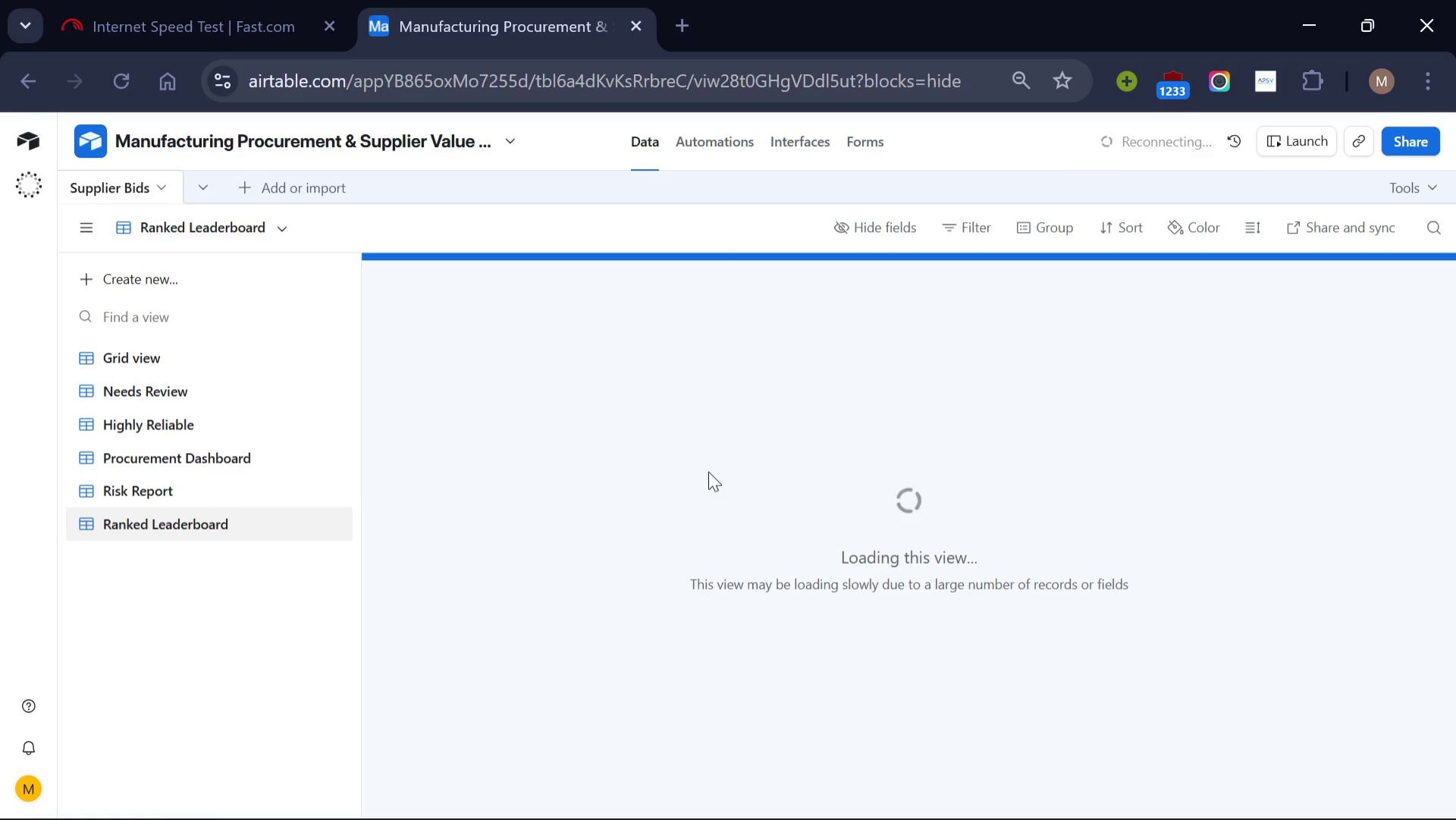 
wait(23.44)
 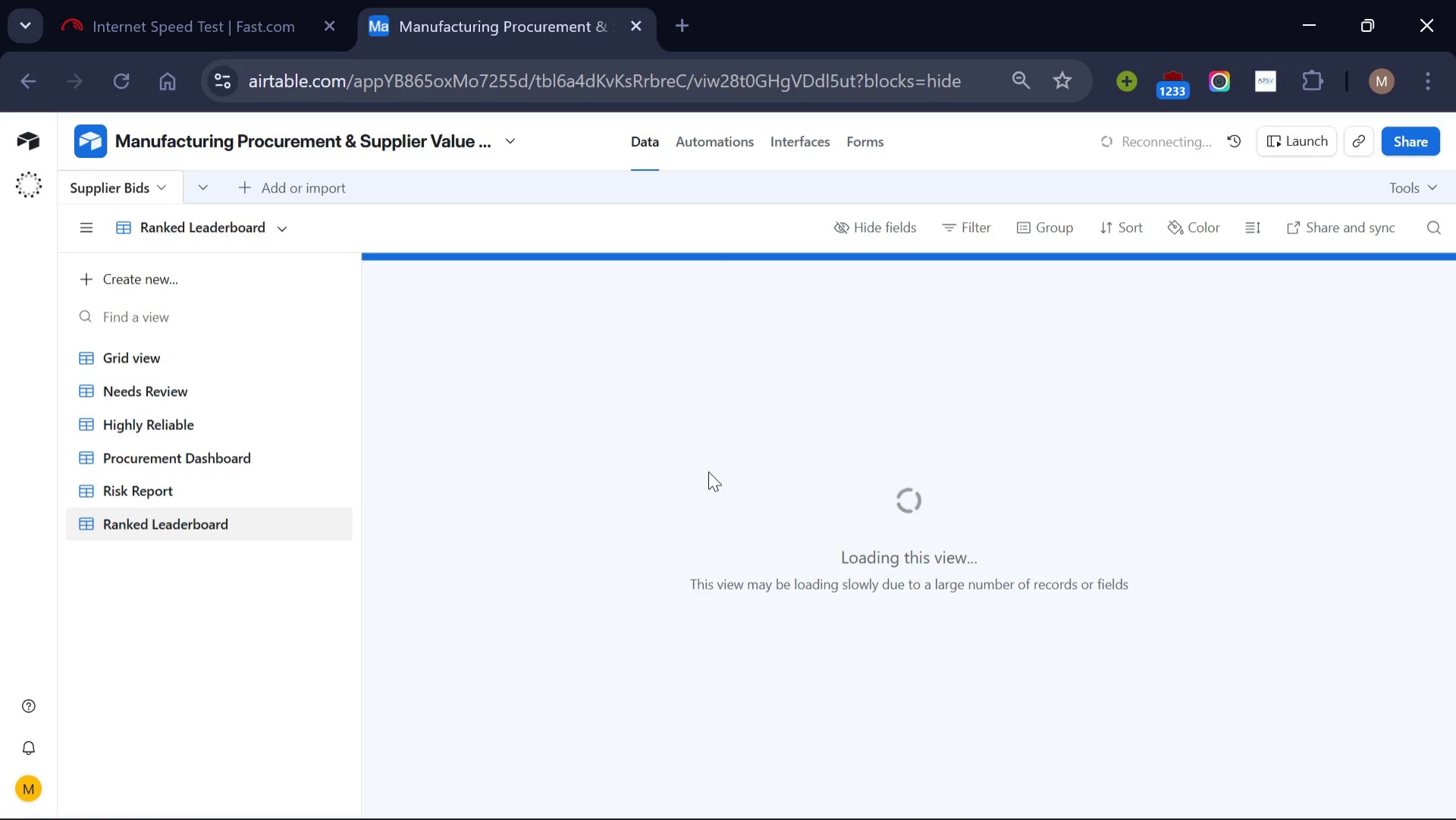 
left_click([1052, 218])
 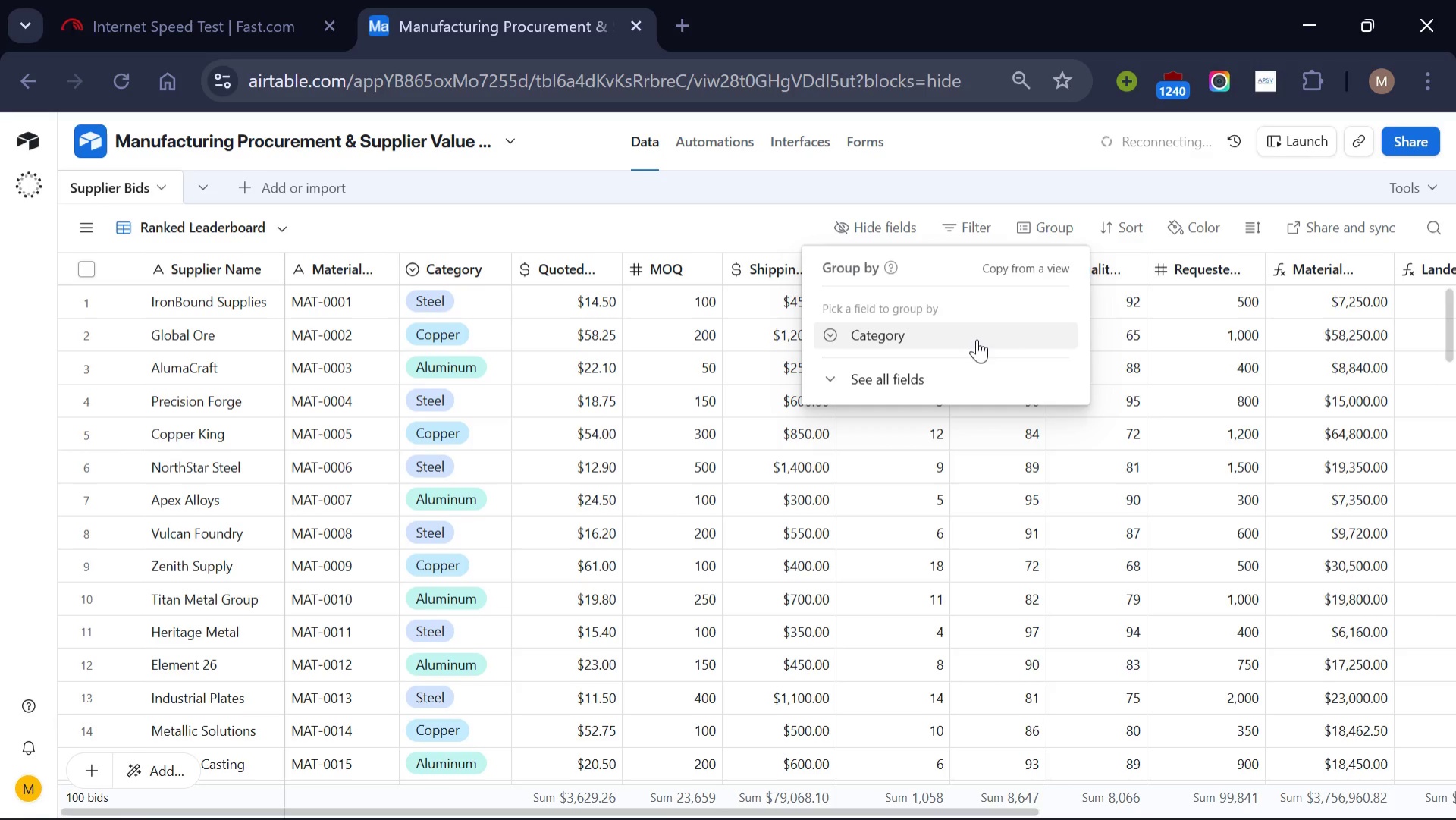 
left_click([977, 339])
 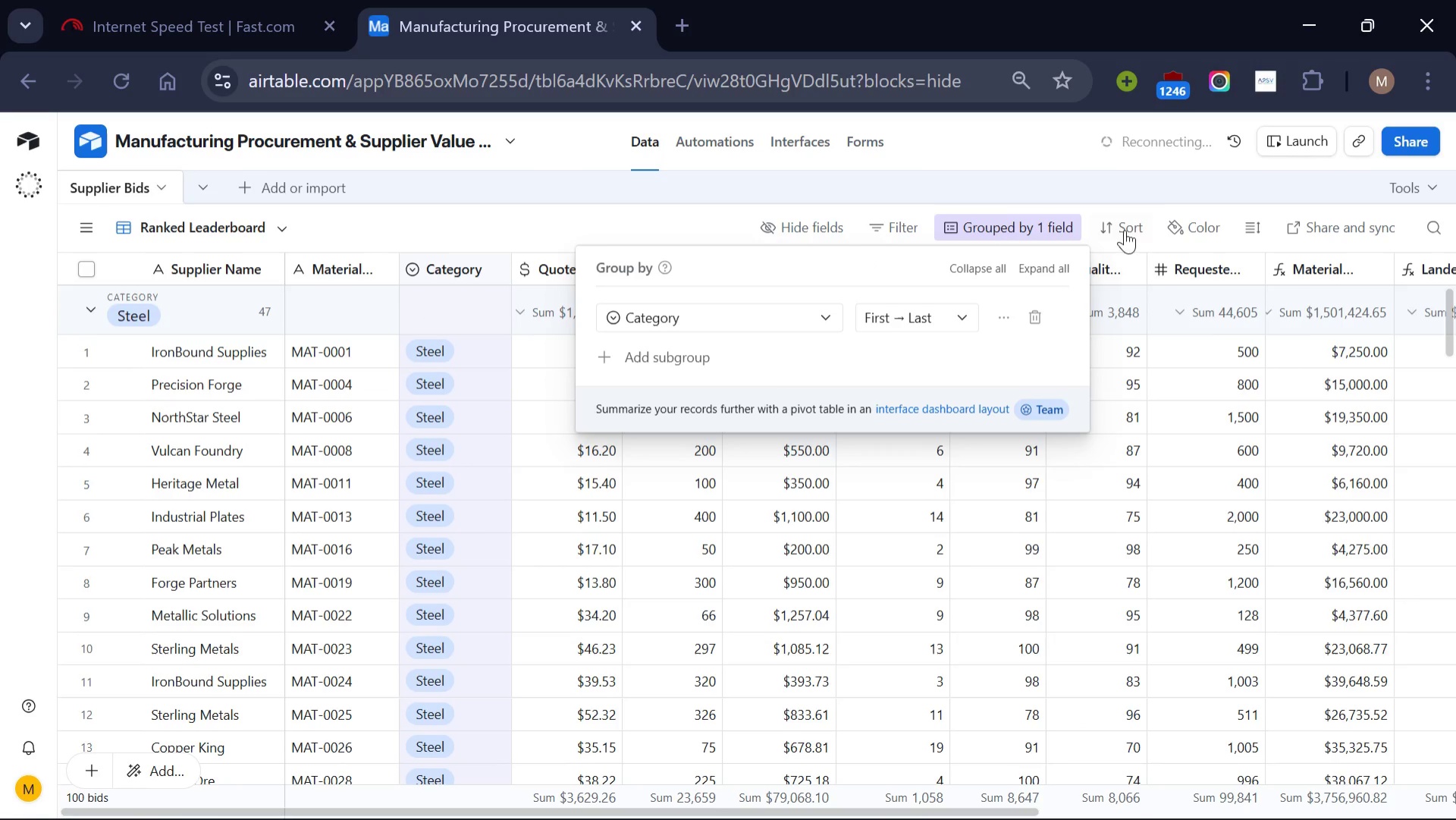 
left_click([1141, 234])
 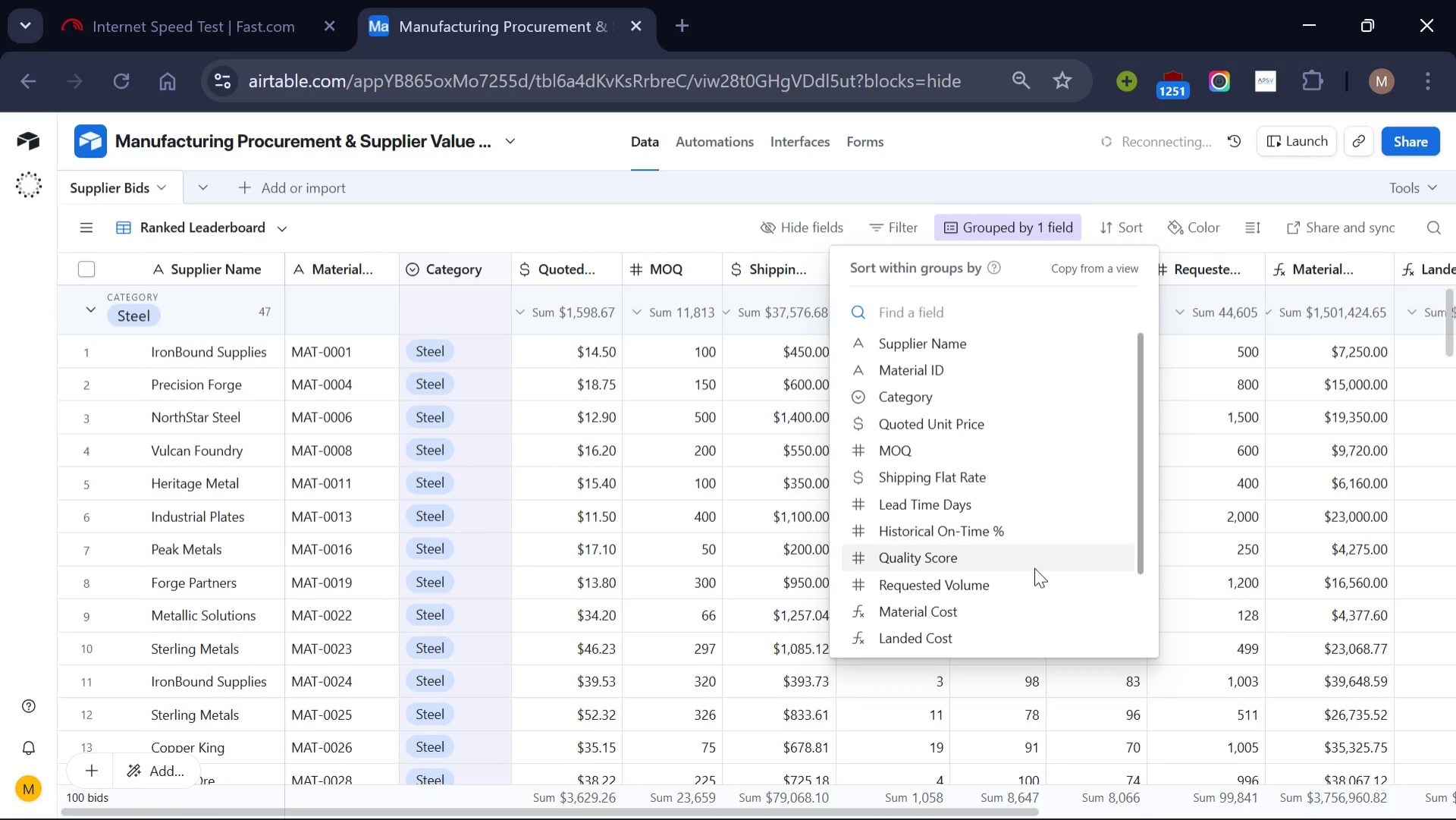 
scroll: coordinate [1034, 567], scroll_direction: down, amount: 4.0
 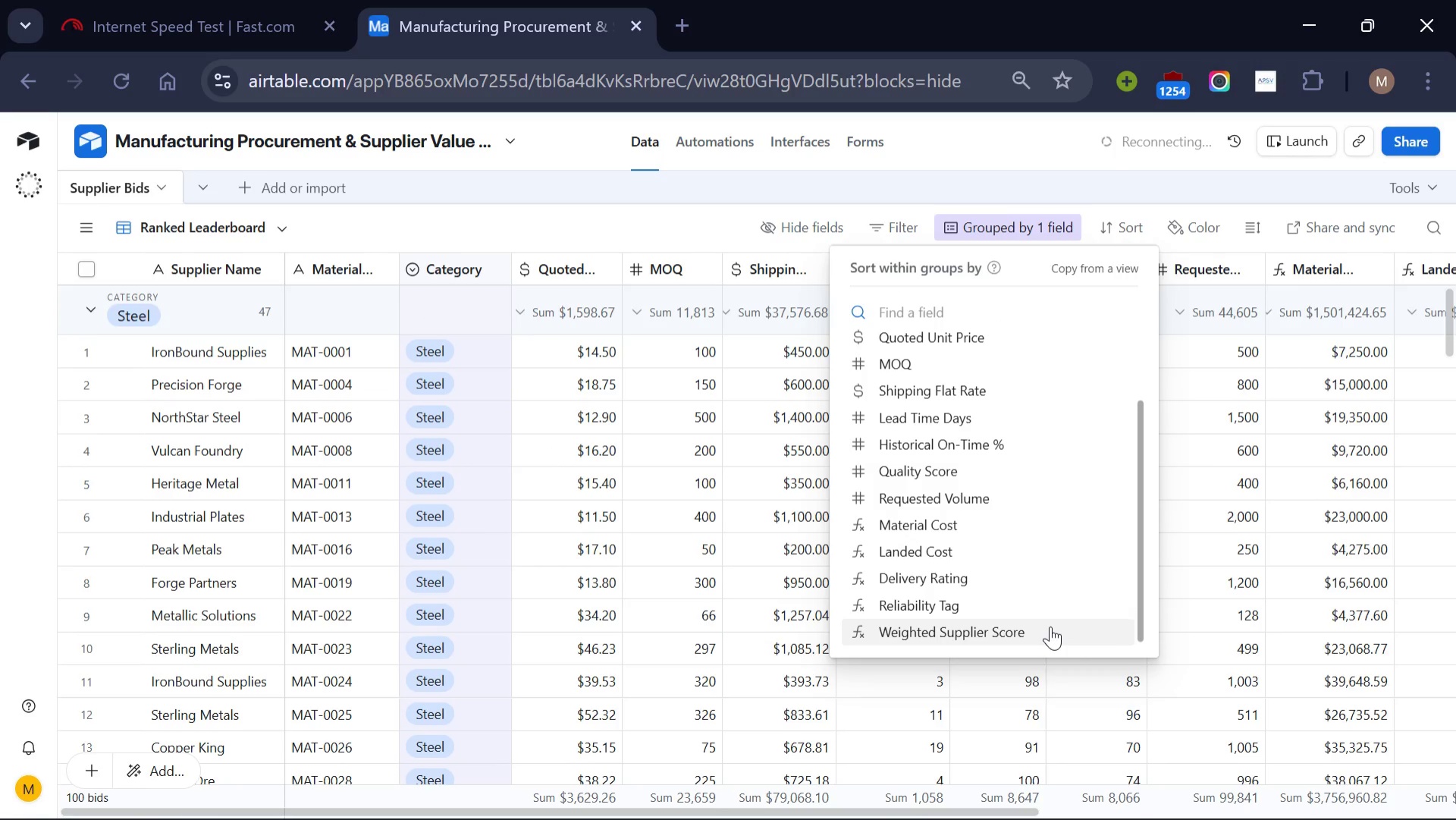 
left_click([1050, 626])
 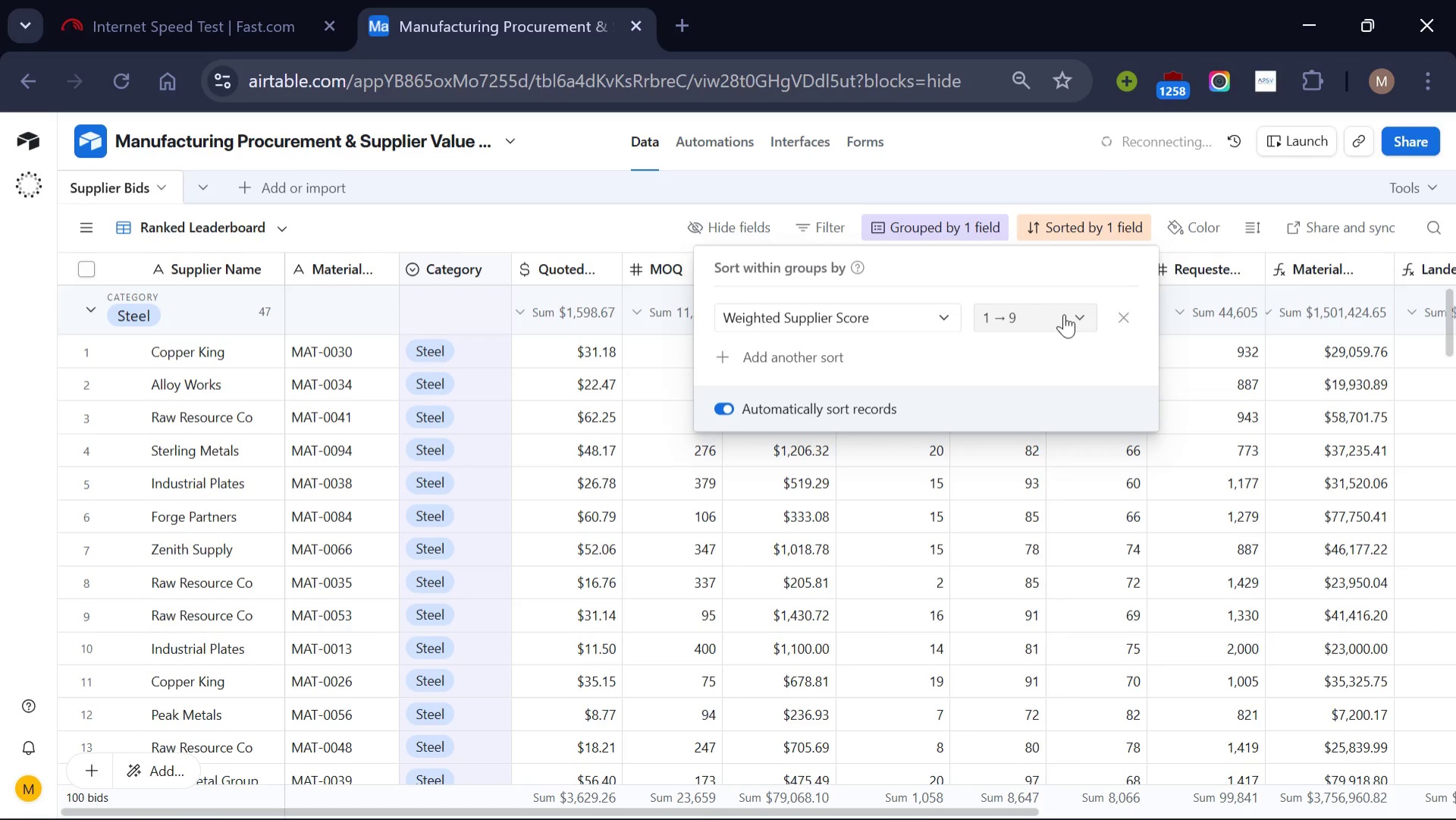 
left_click([1067, 314])
 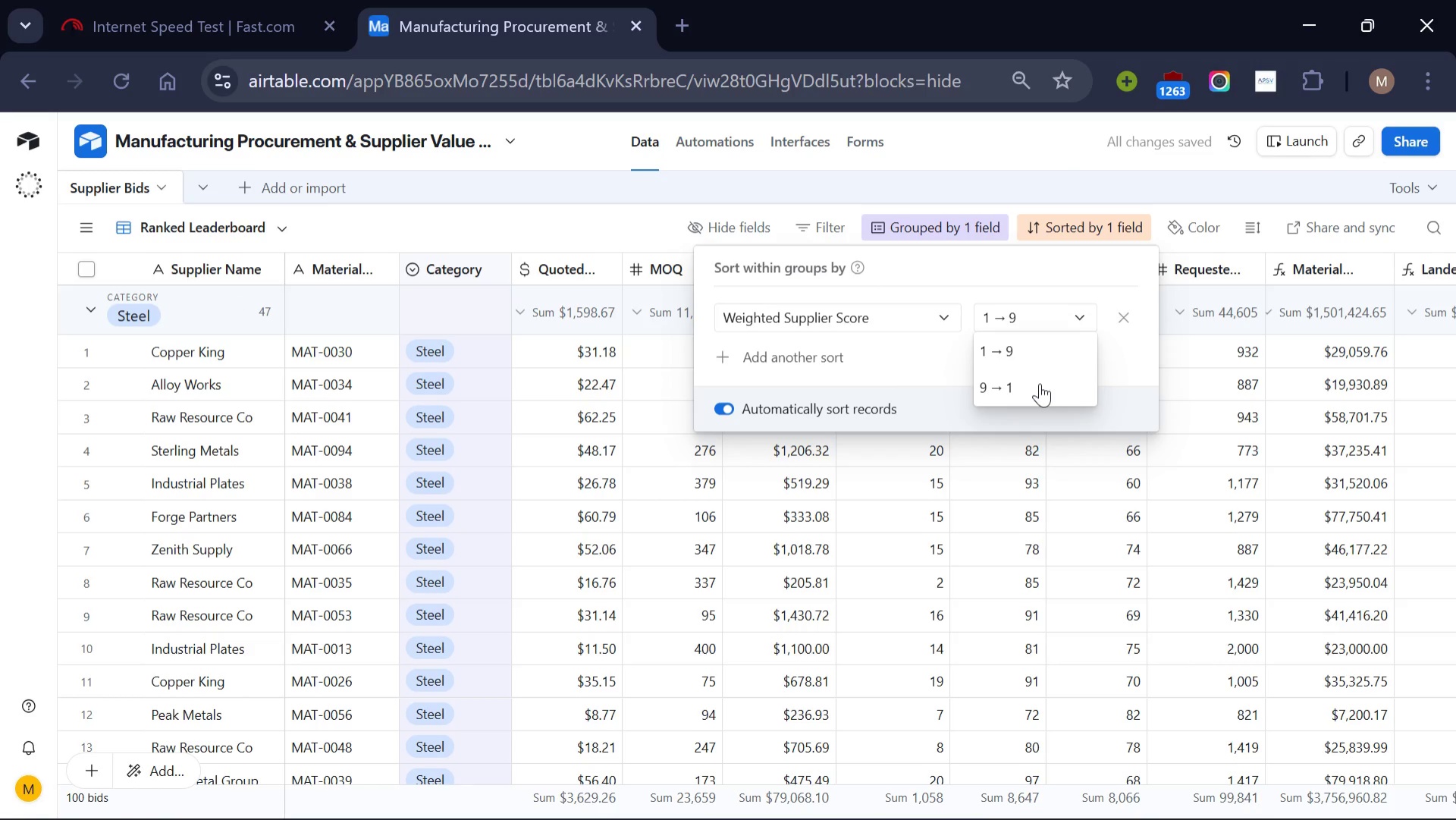 
left_click([1040, 383])
 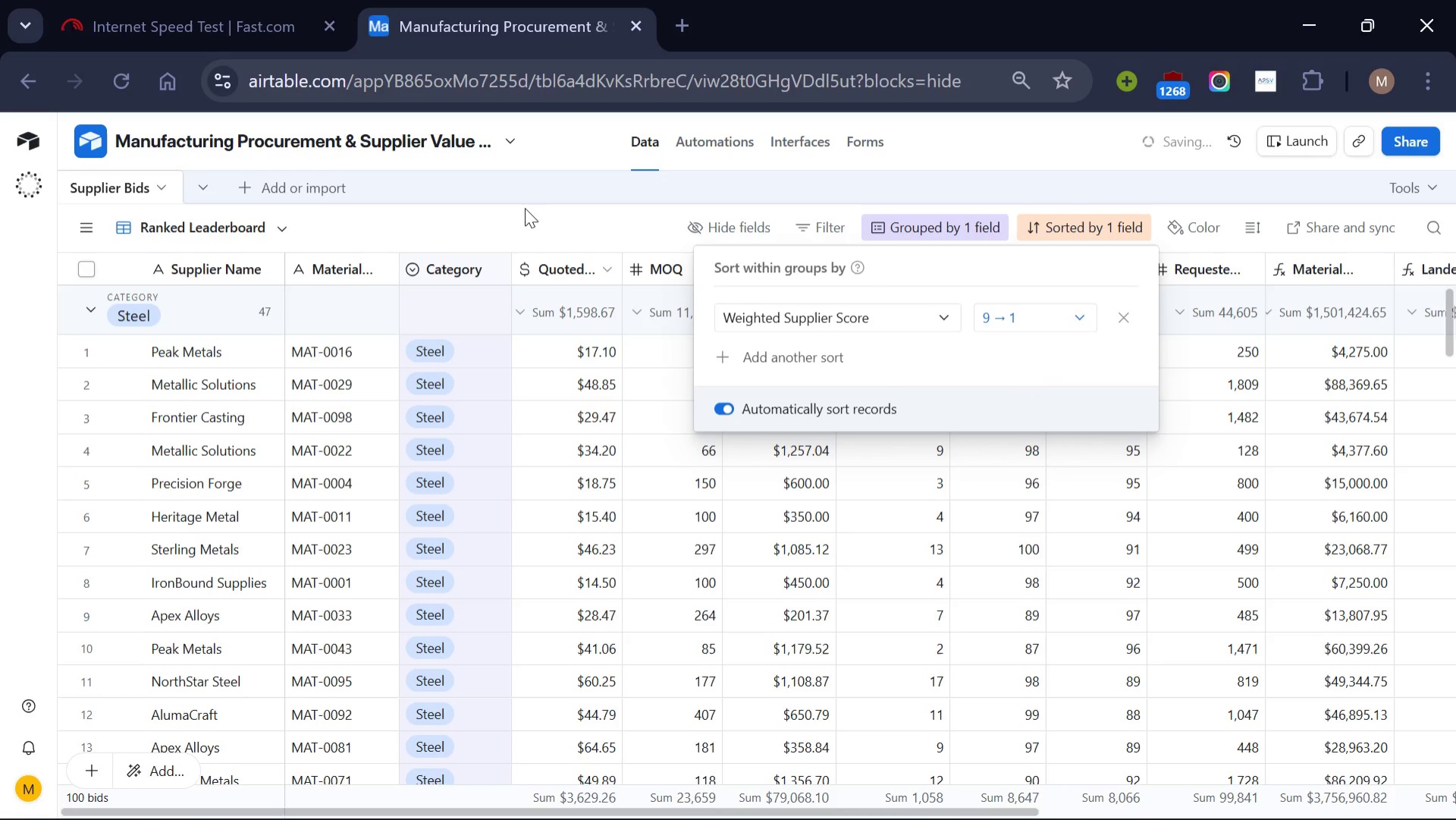 
left_click([523, 196])
 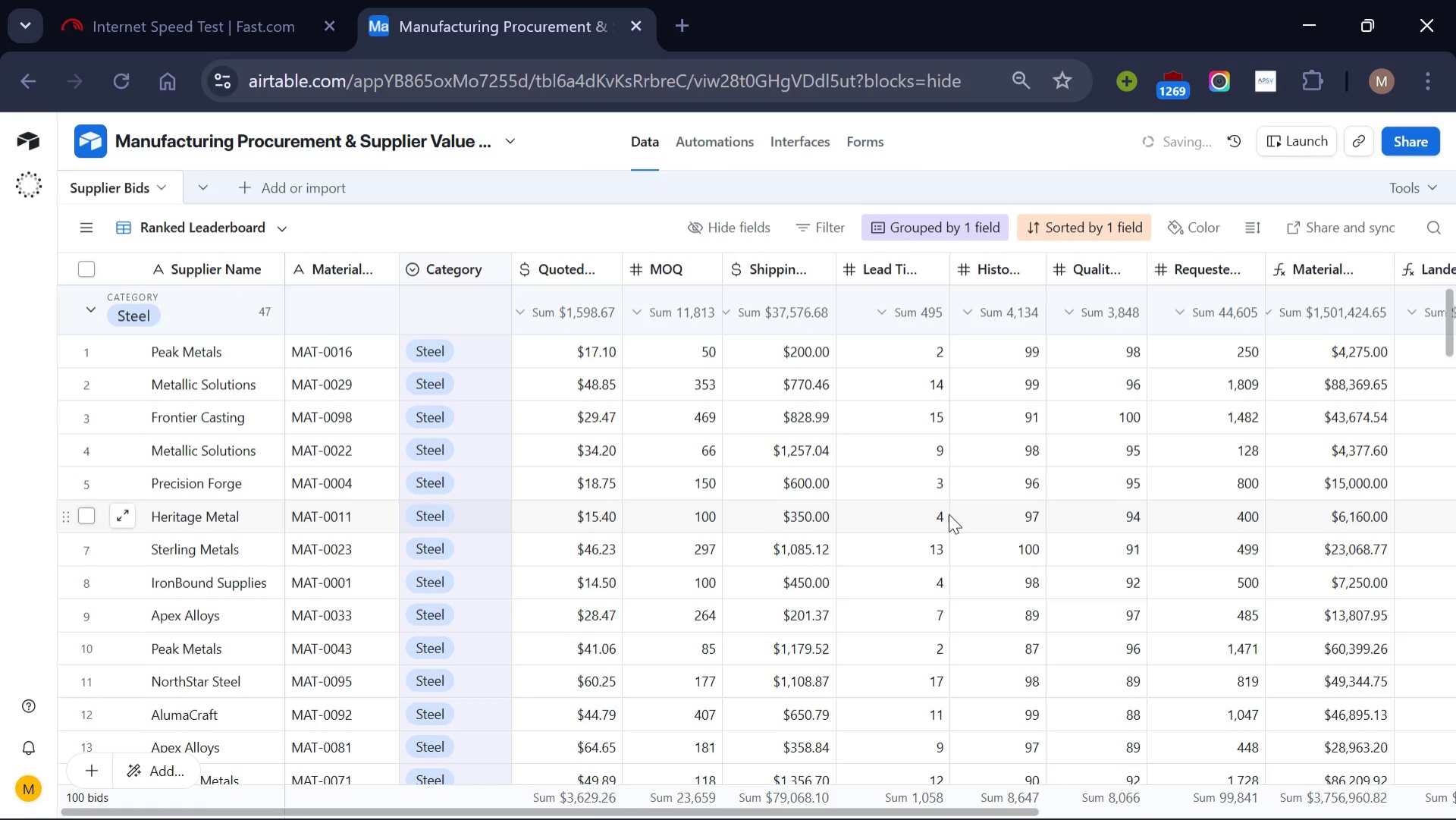 
scroll: coordinate [1259, 610], scroll_direction: down, amount: 10.0
 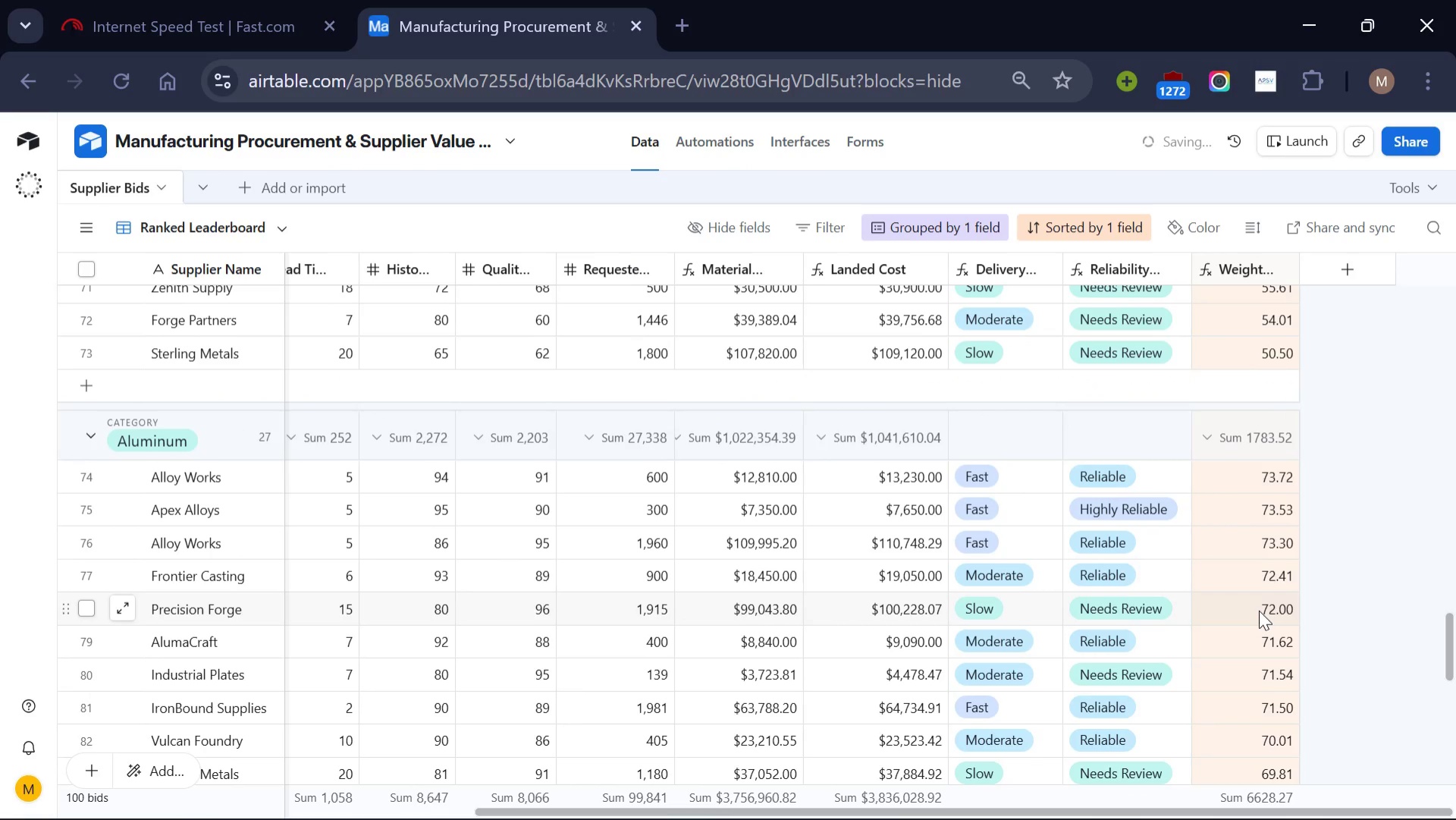 
scroll: coordinate [773, 579], scroll_direction: up, amount: 26.0
 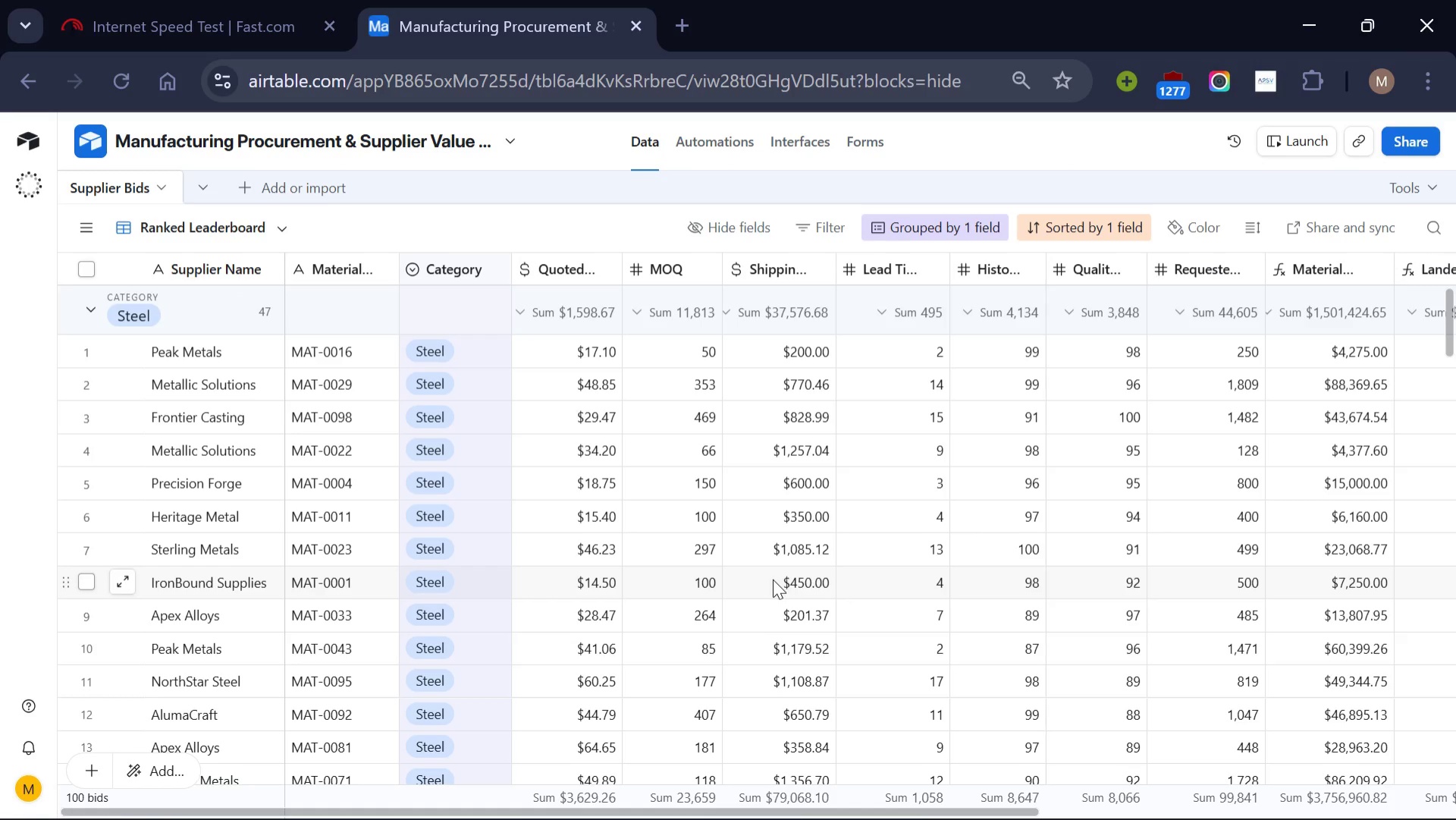 
wait(23.78)
 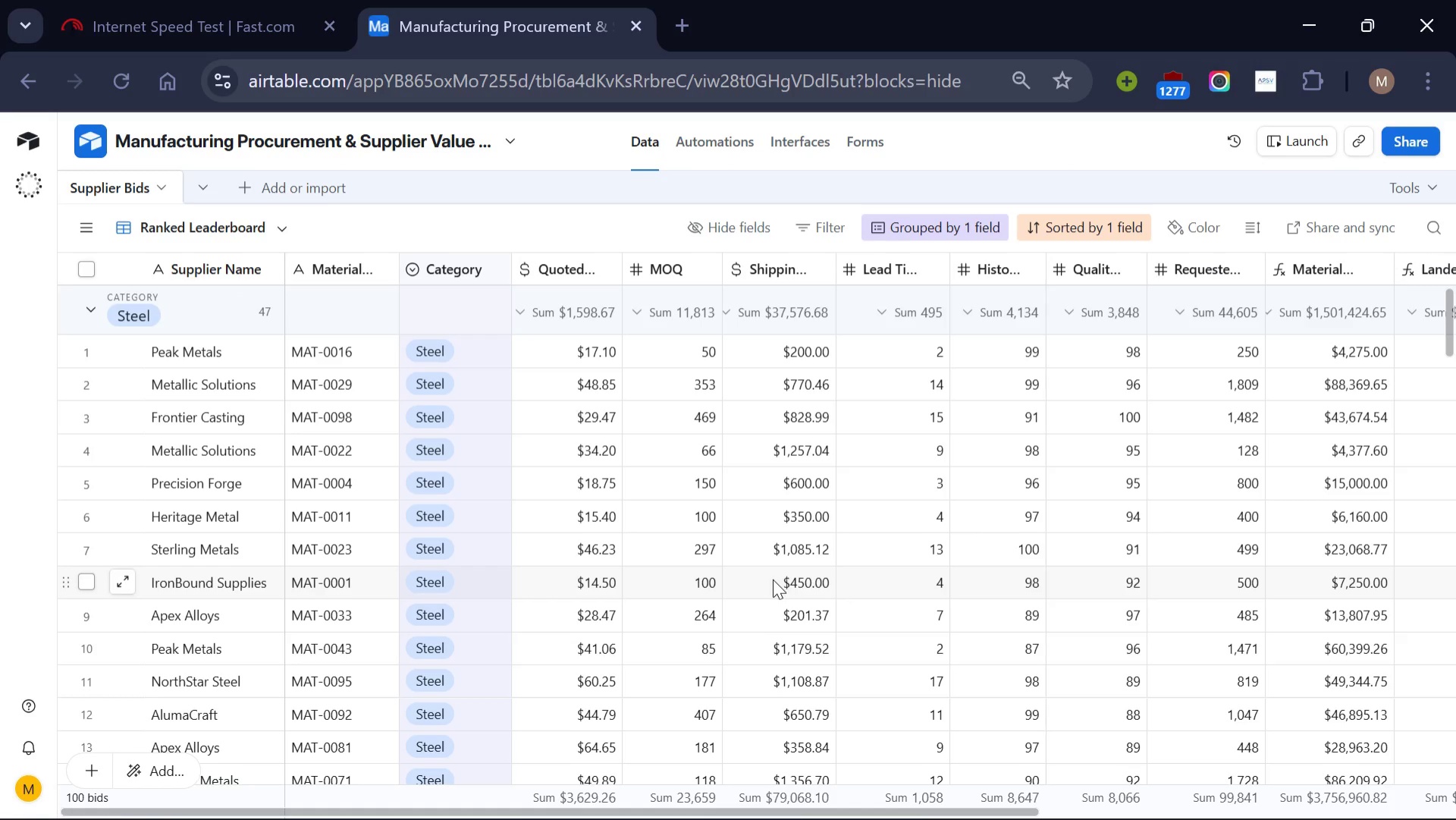 
left_click([188, 352])
 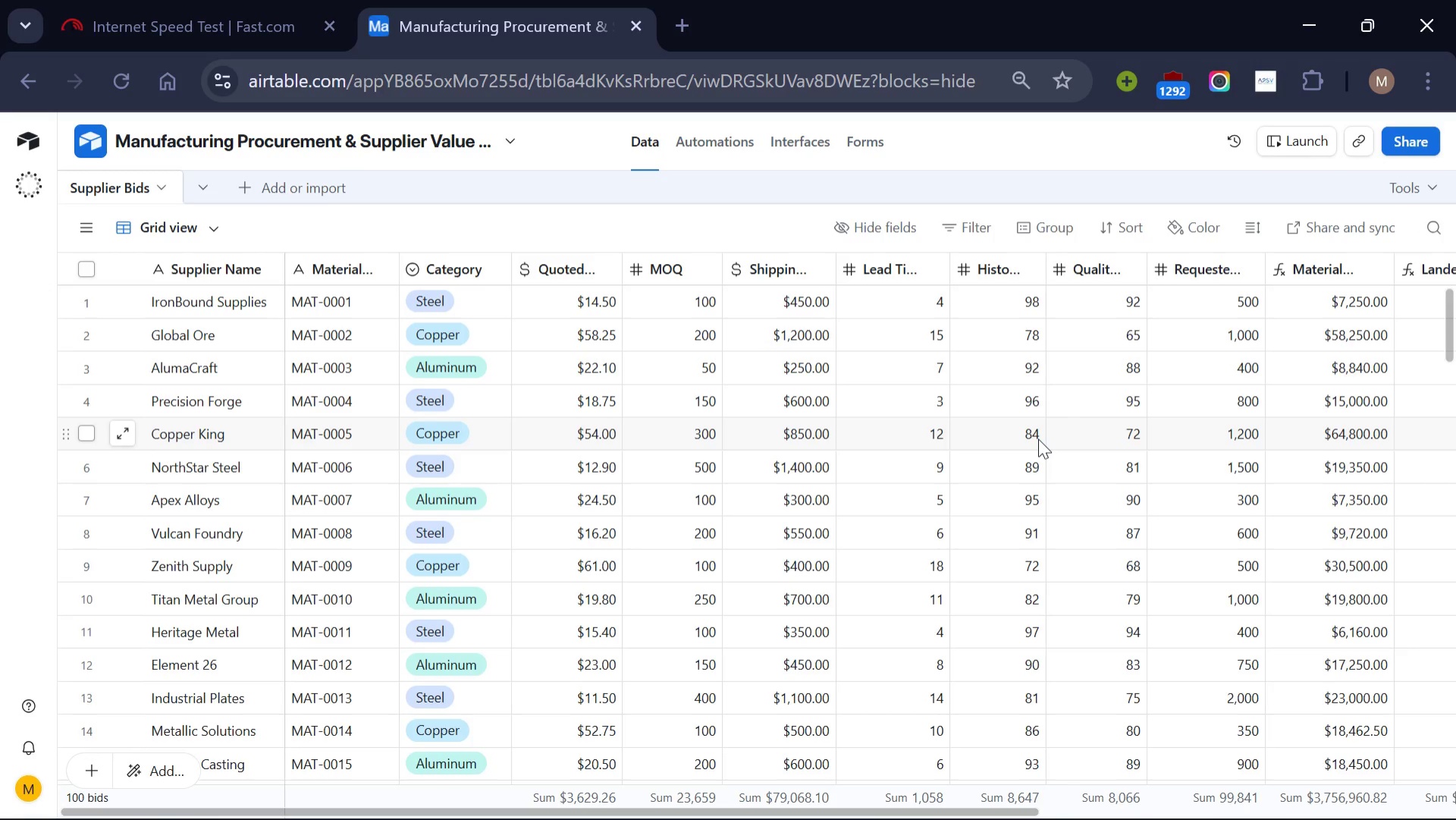 
wait(18.56)
 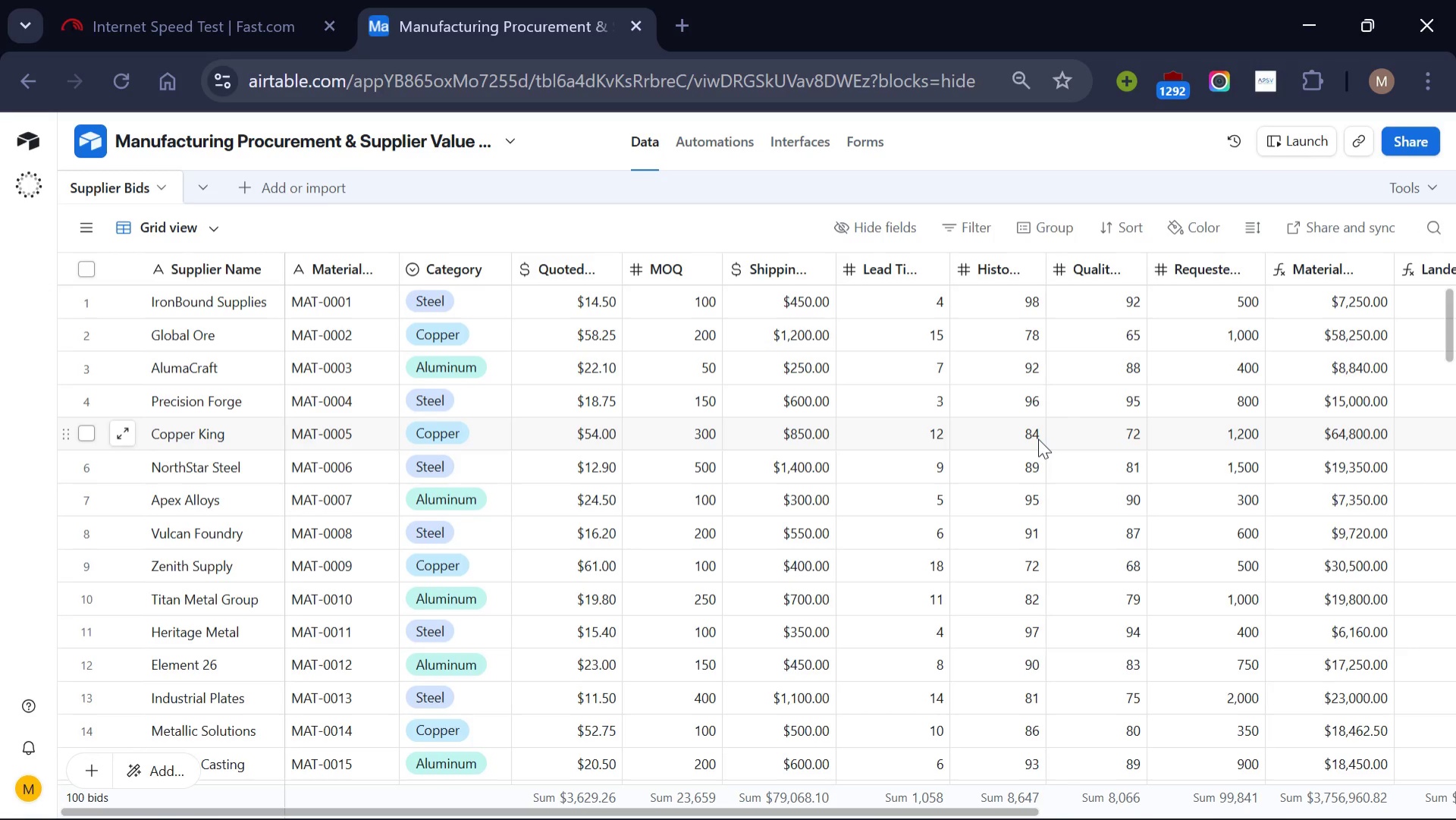 
scroll: coordinate [1338, 343], scroll_direction: none, amount: 0.0
 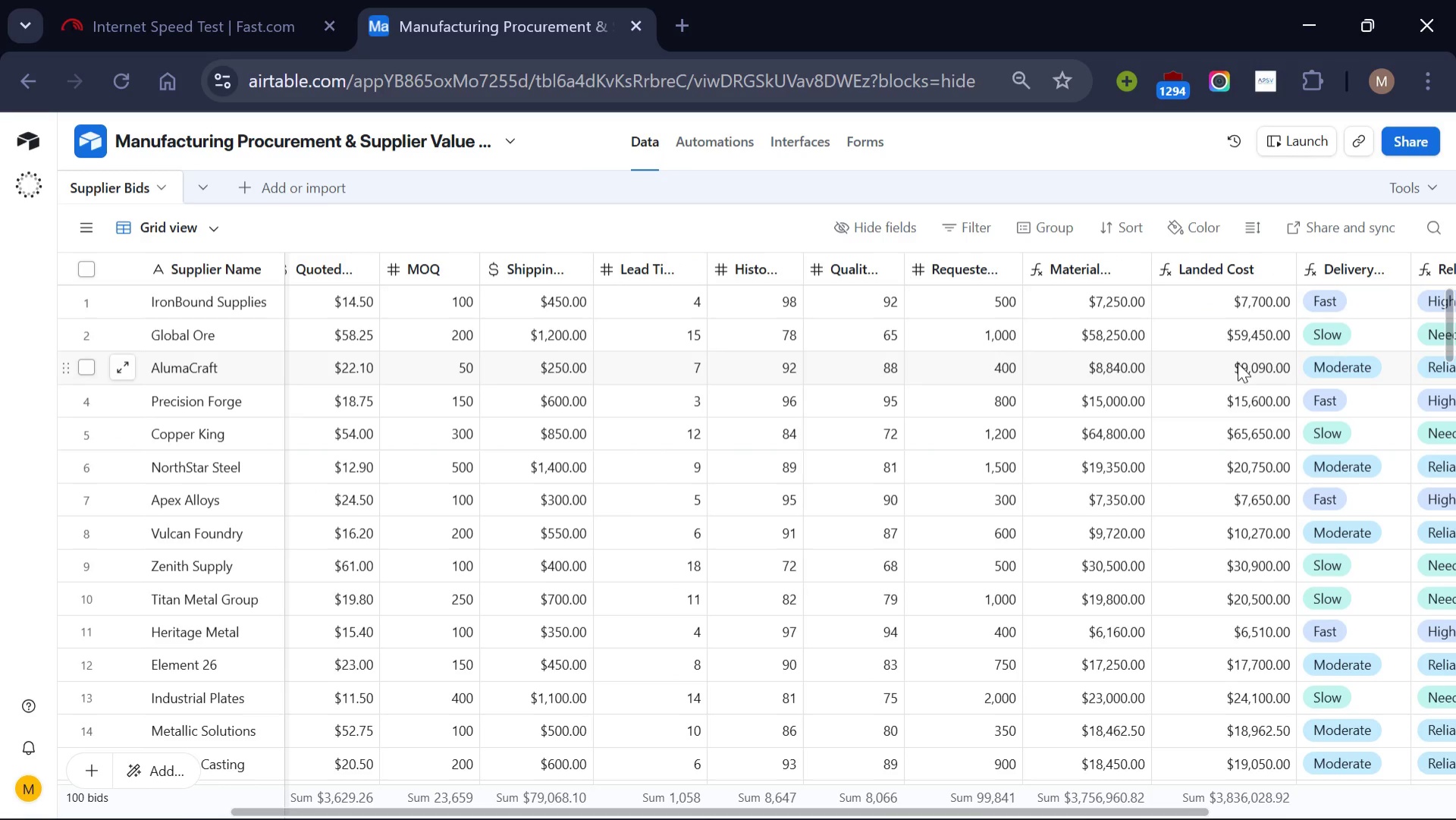 
wait(6.0)
 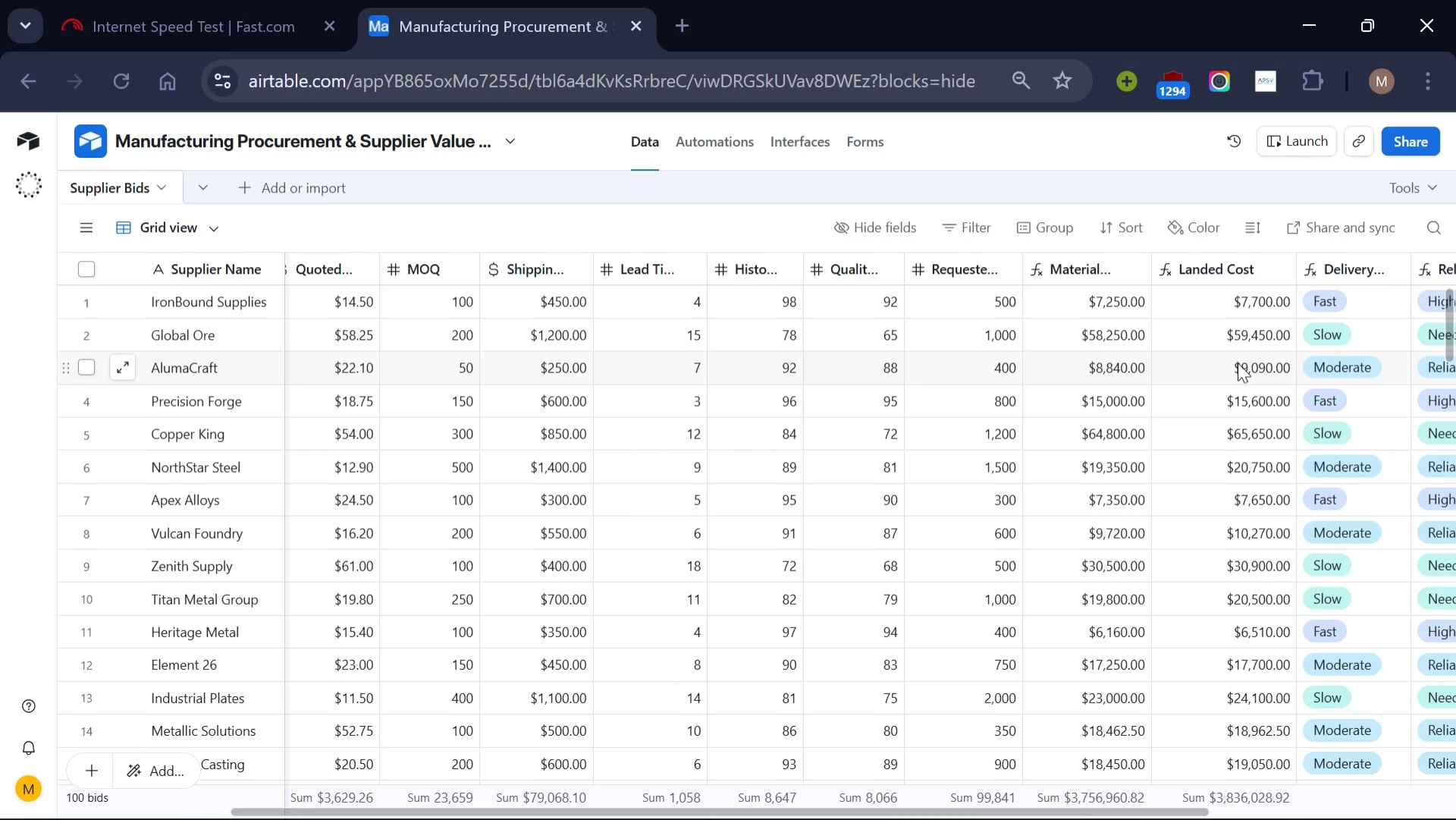 
scroll: coordinate [1237, 363], scroll_direction: down, amount: 1.0
 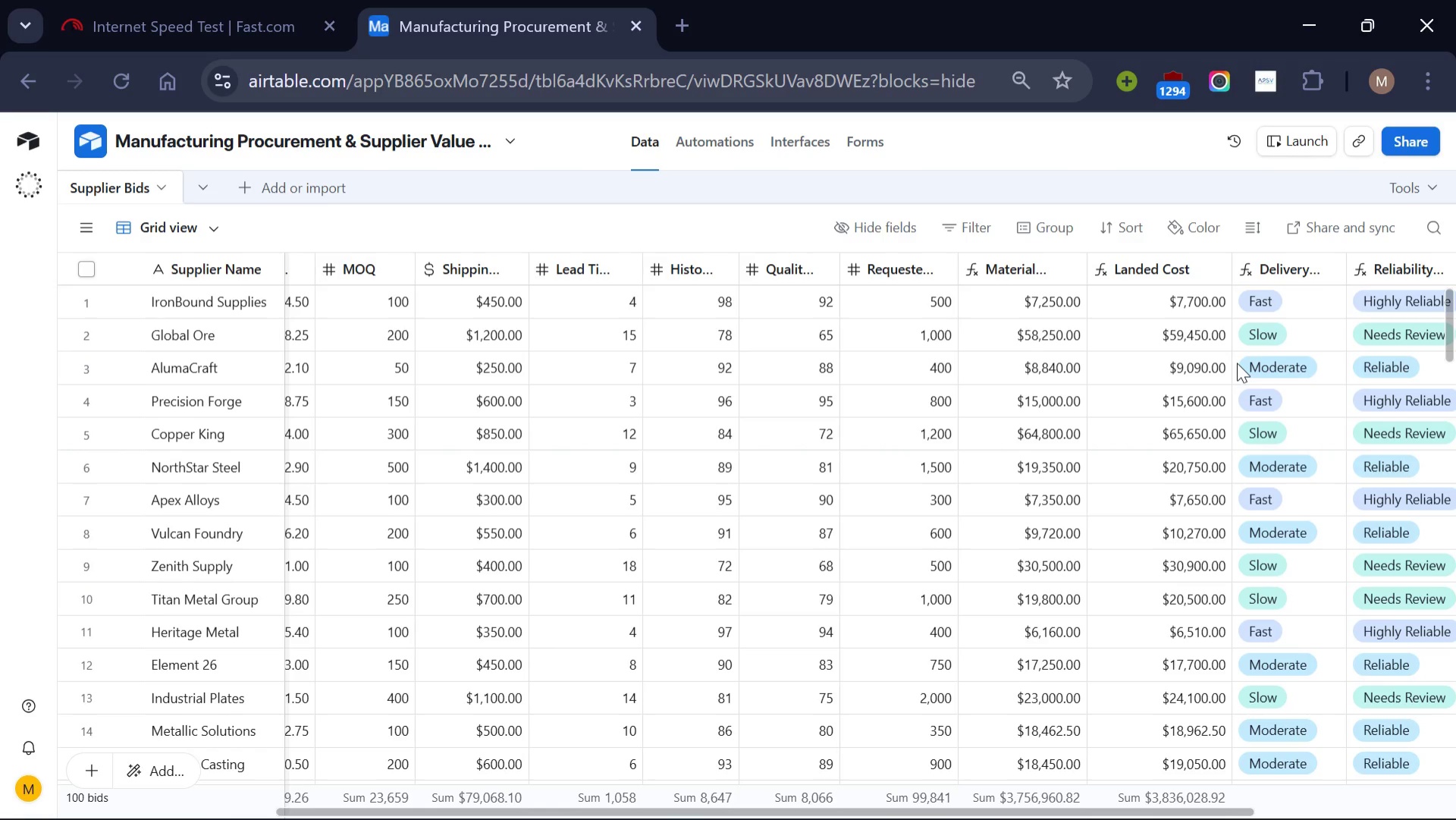 
scroll: coordinate [1237, 363], scroll_direction: none, amount: 0.0
 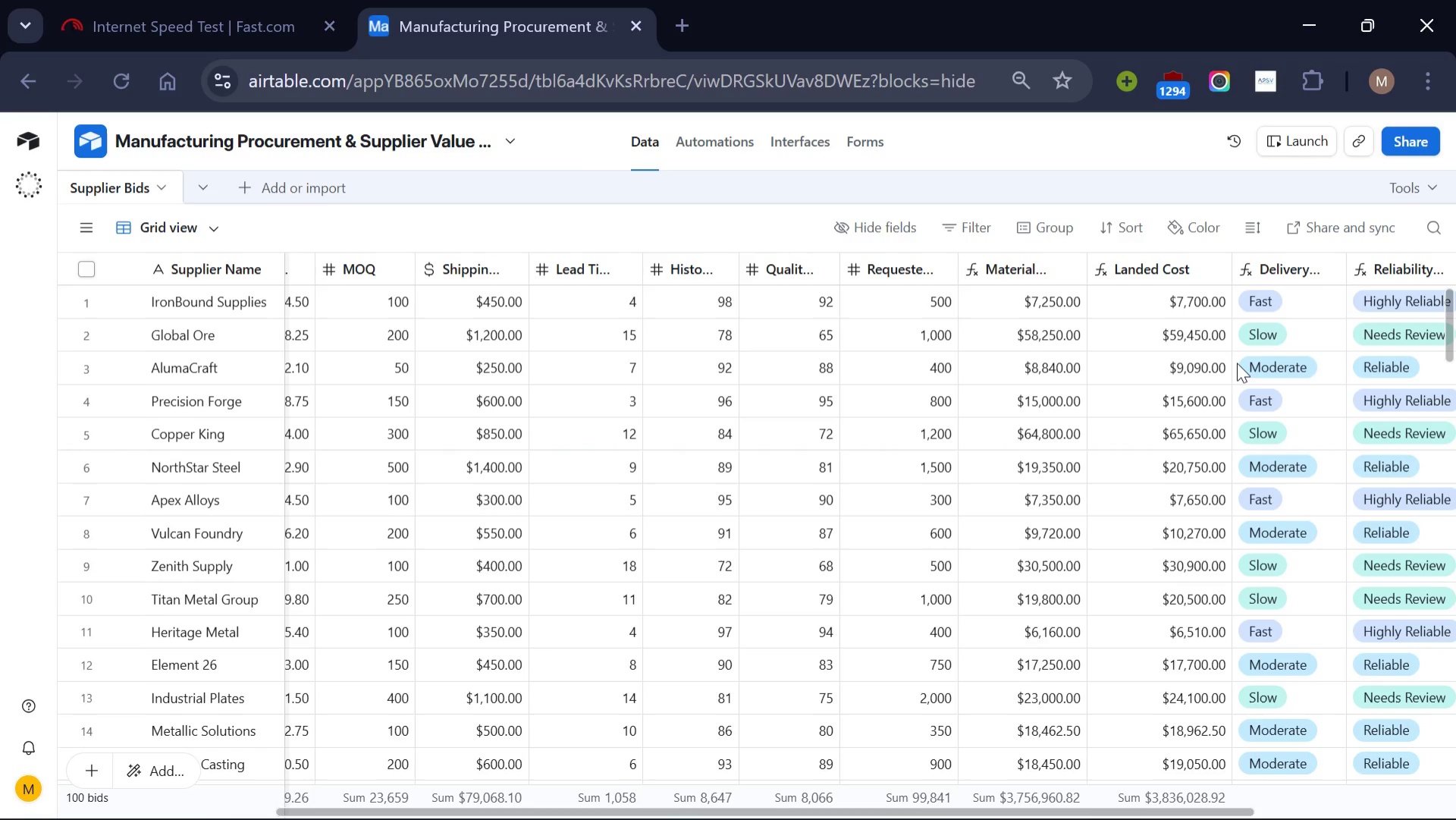 
wait(10.27)
 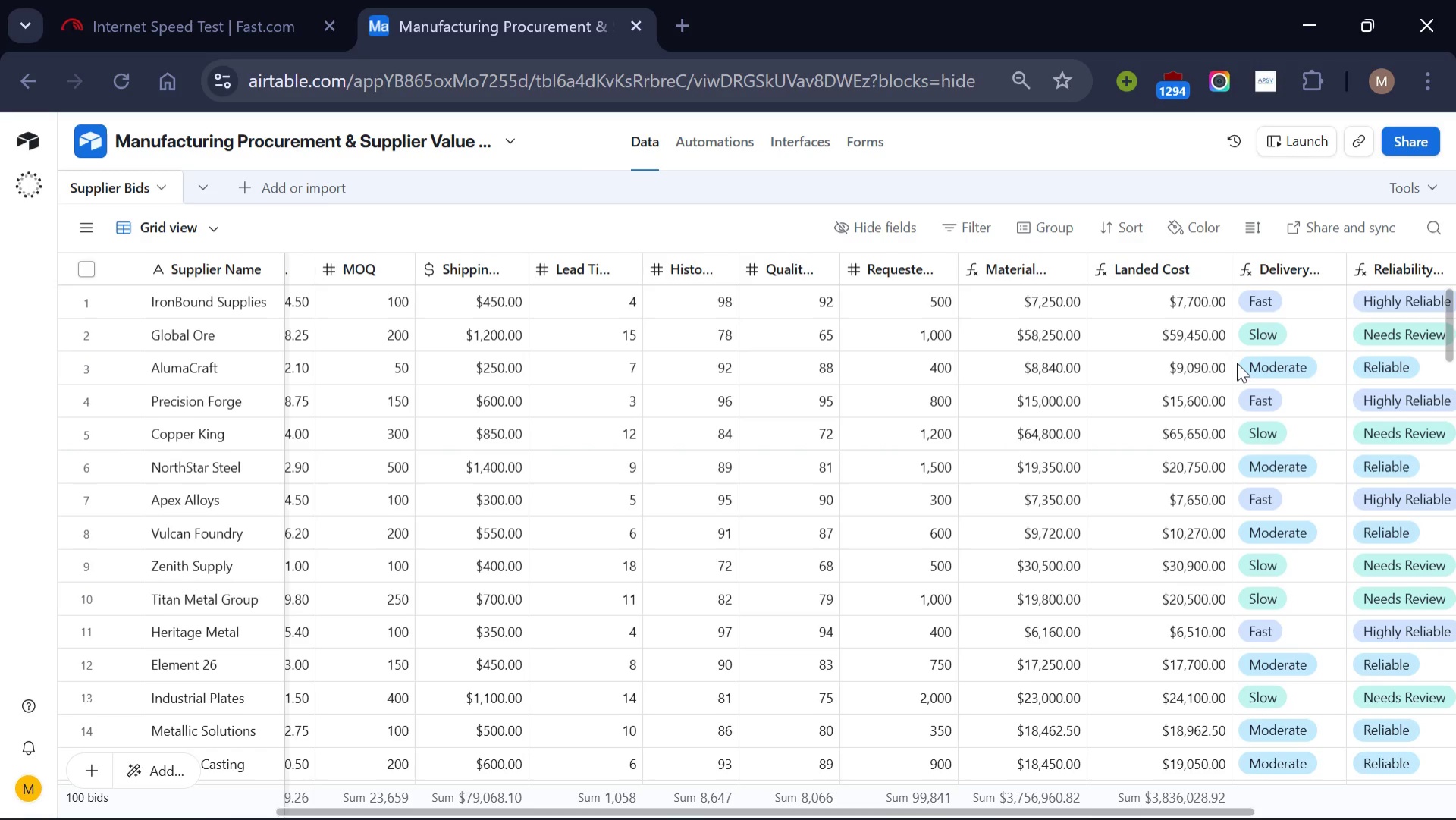 
scroll: coordinate [1237, 363], scroll_direction: down, amount: 1.0
 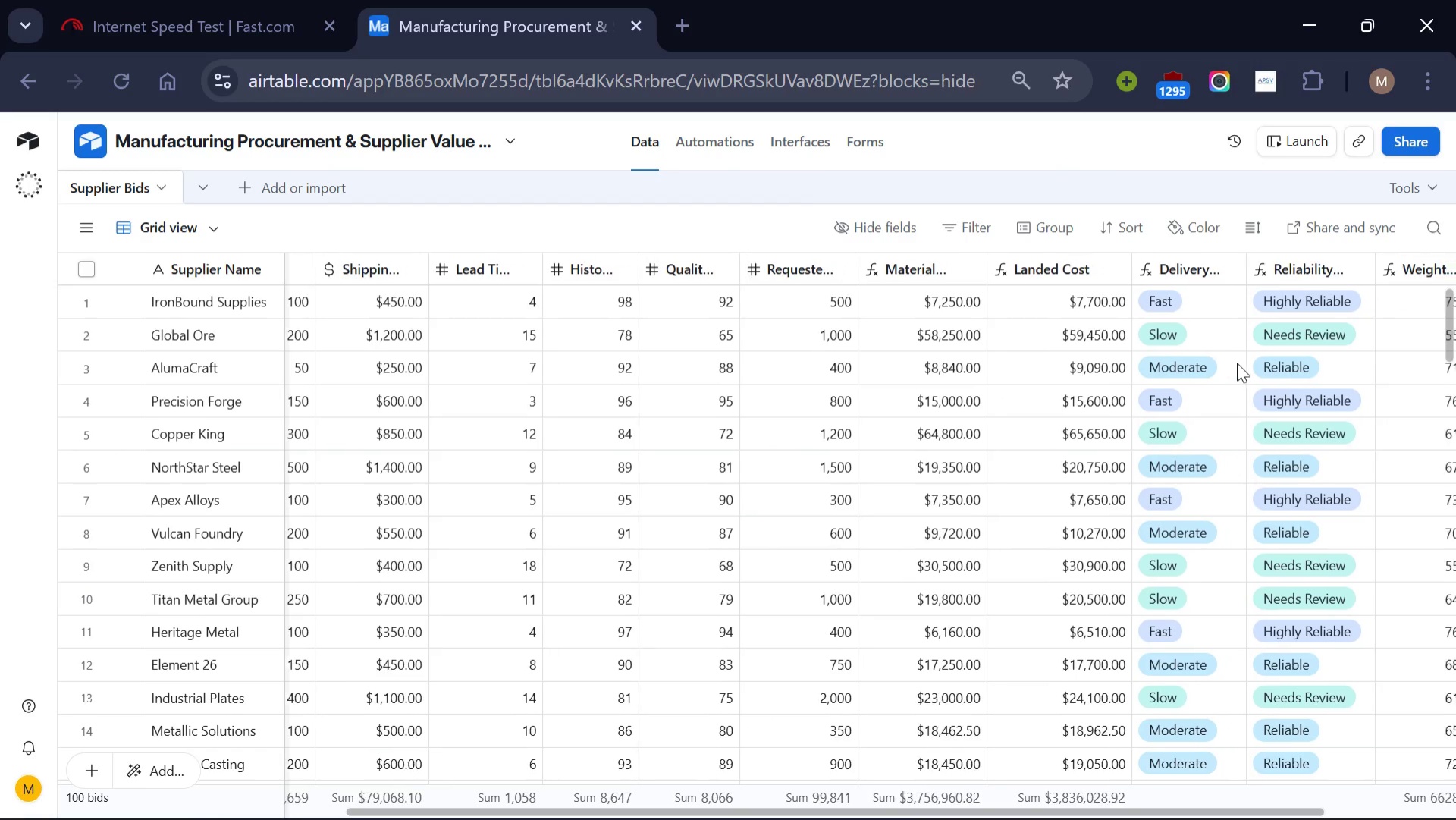 
scroll: coordinate [1237, 363], scroll_direction: none, amount: 0.0
 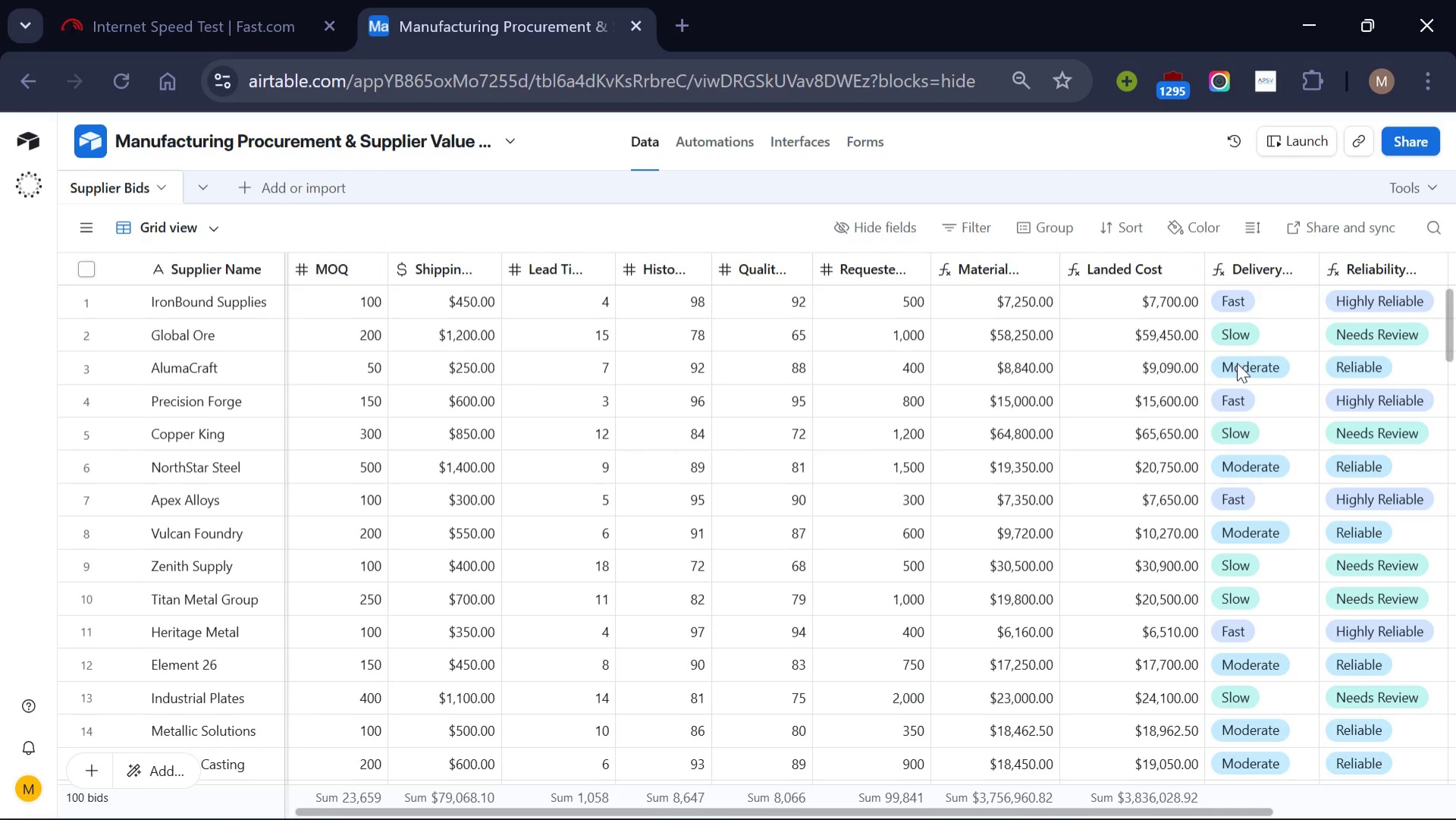 
scroll: coordinate [1237, 363], scroll_direction: down, amount: 1.0
 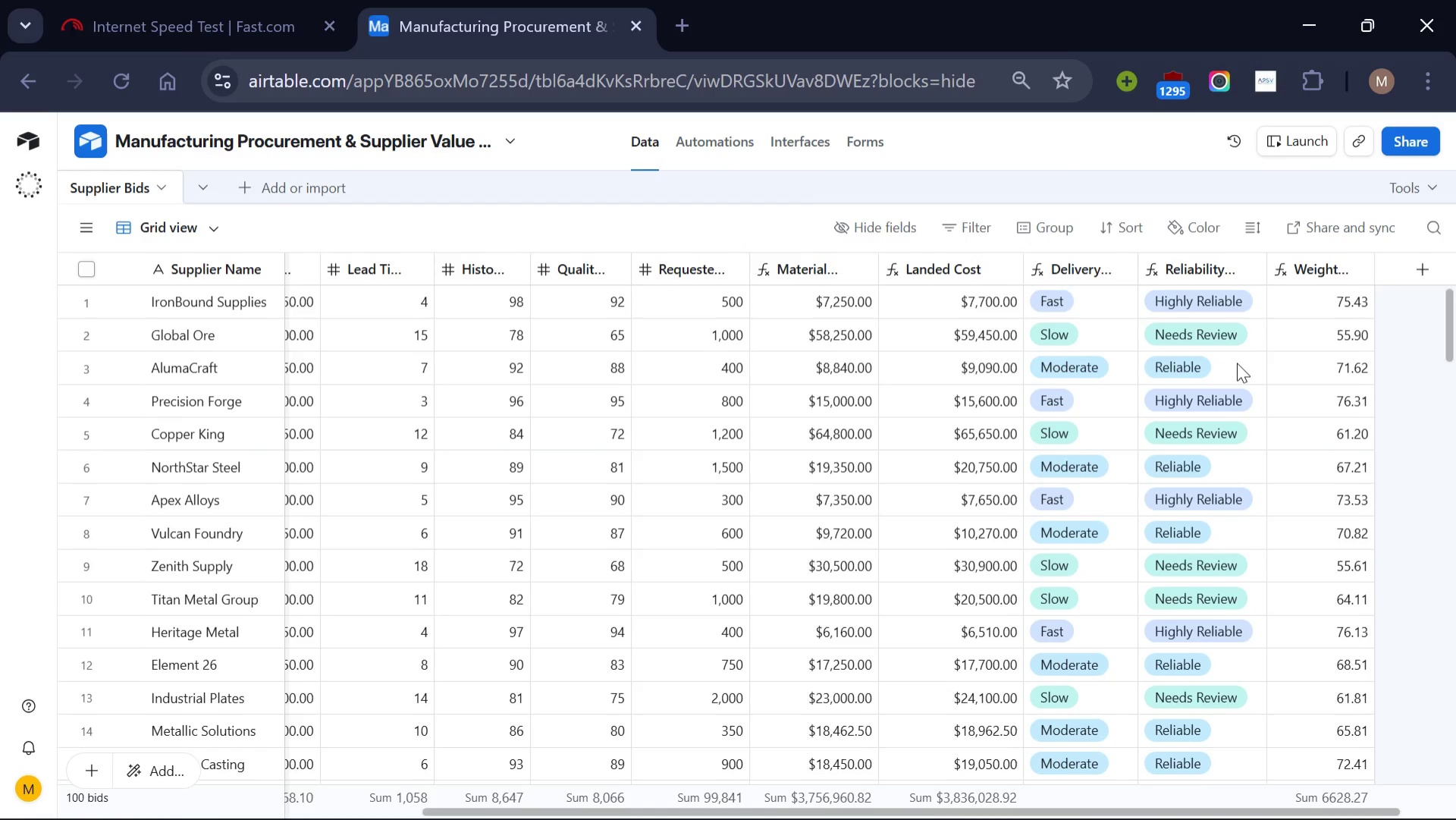 
scroll: coordinate [1237, 363], scroll_direction: none, amount: 0.0
 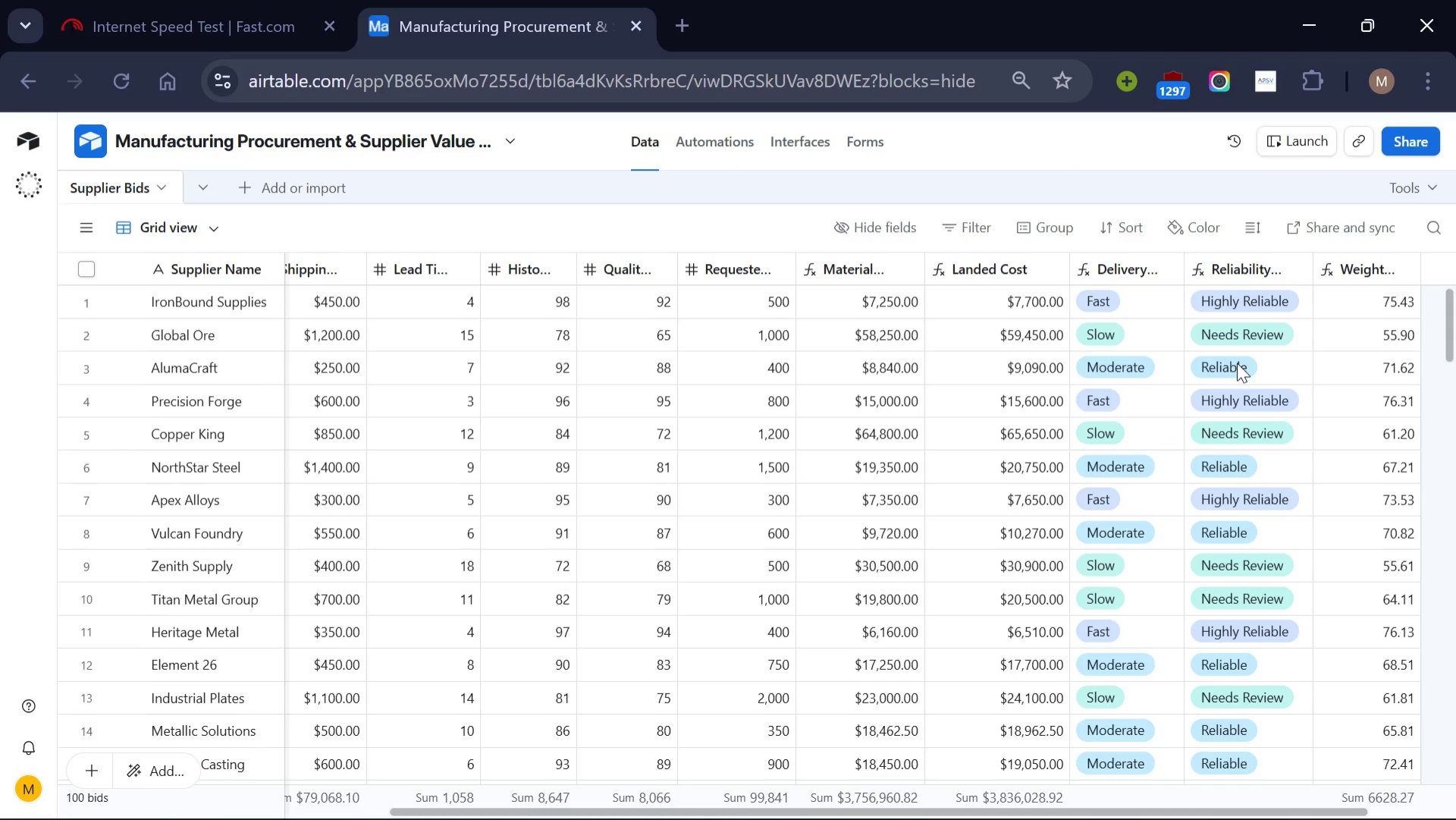 
wait(20.75)
 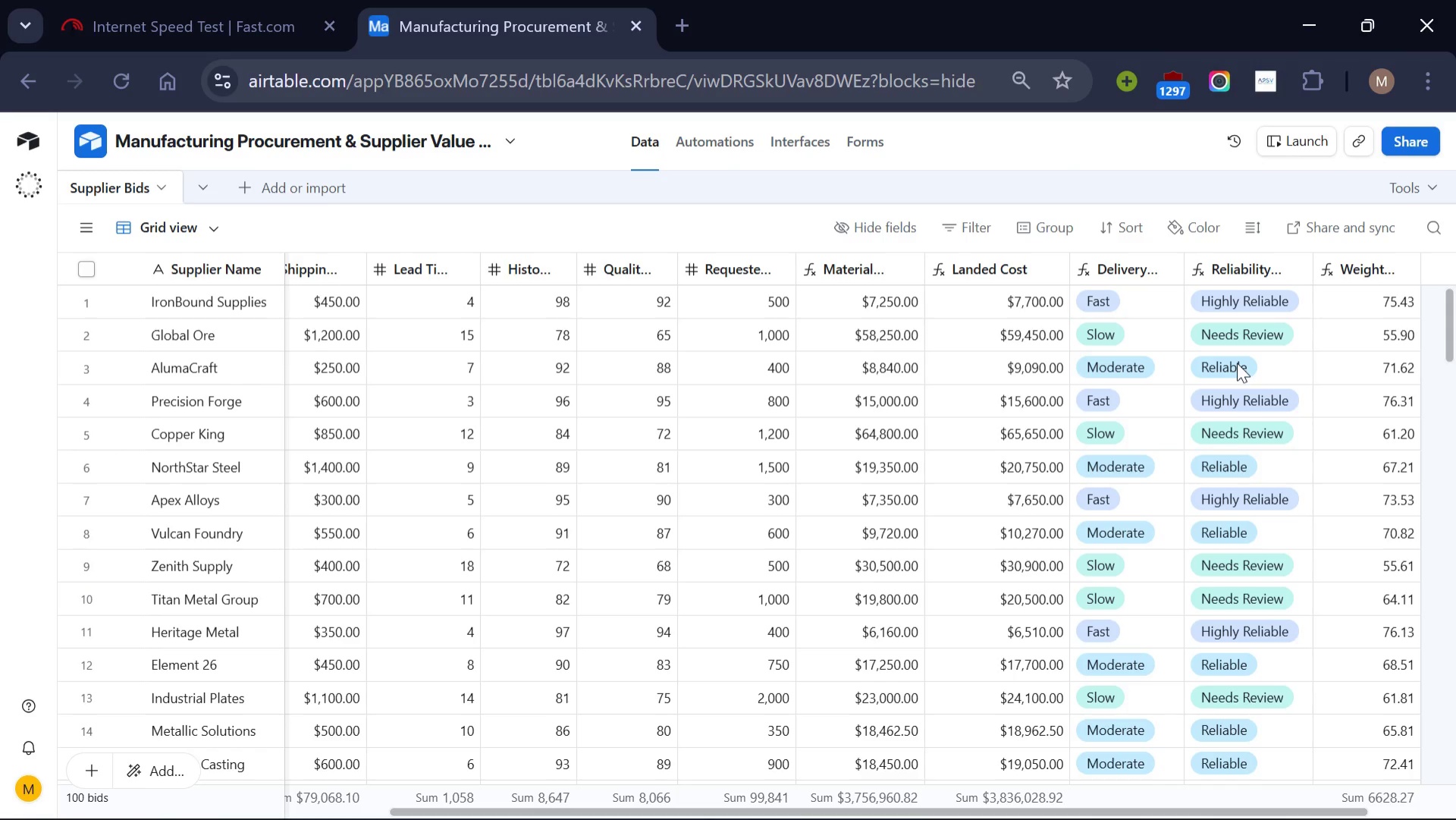 
scroll: coordinate [765, 366], scroll_direction: up, amount: 15.0
 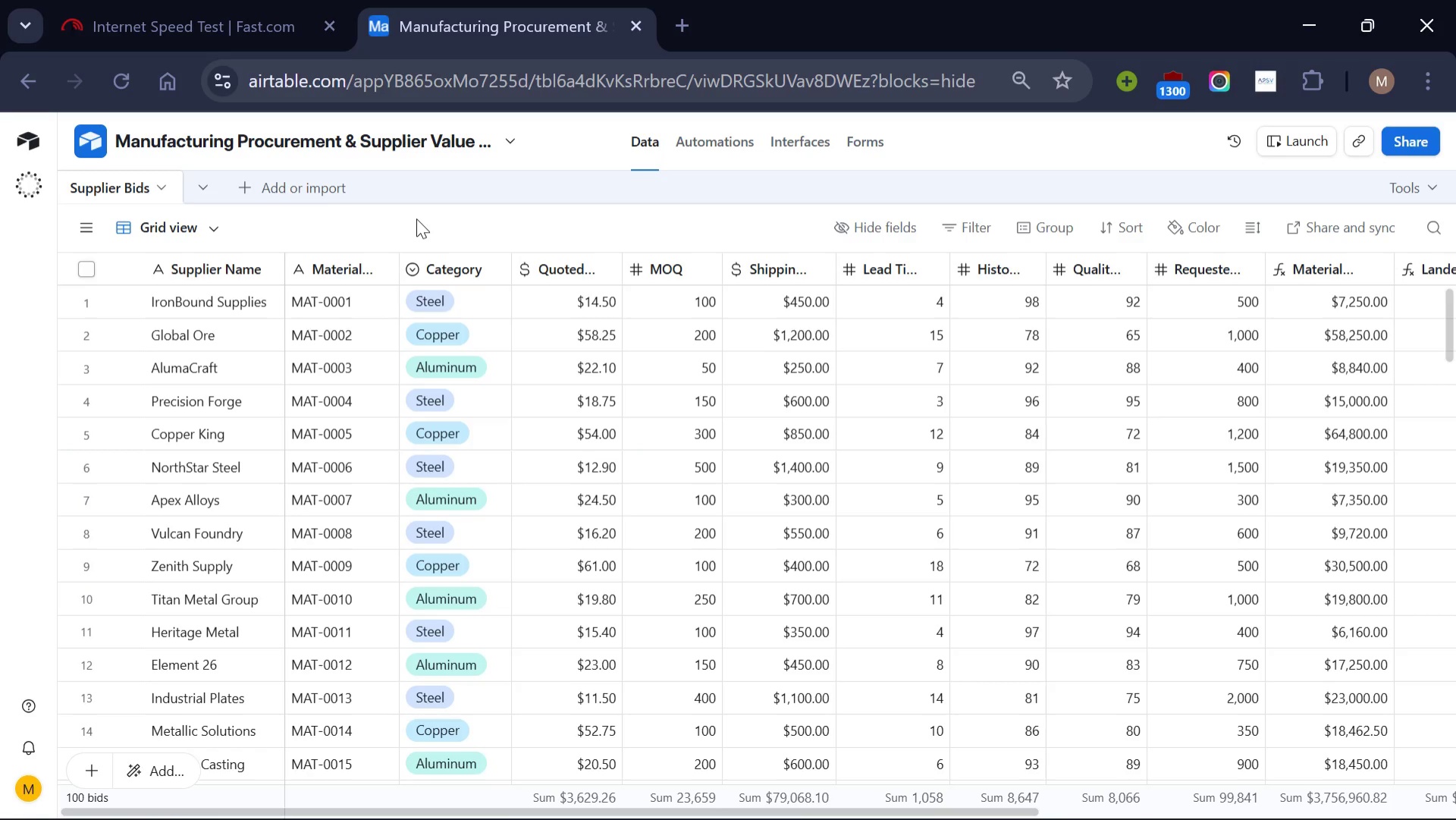 
wait(29.4)
 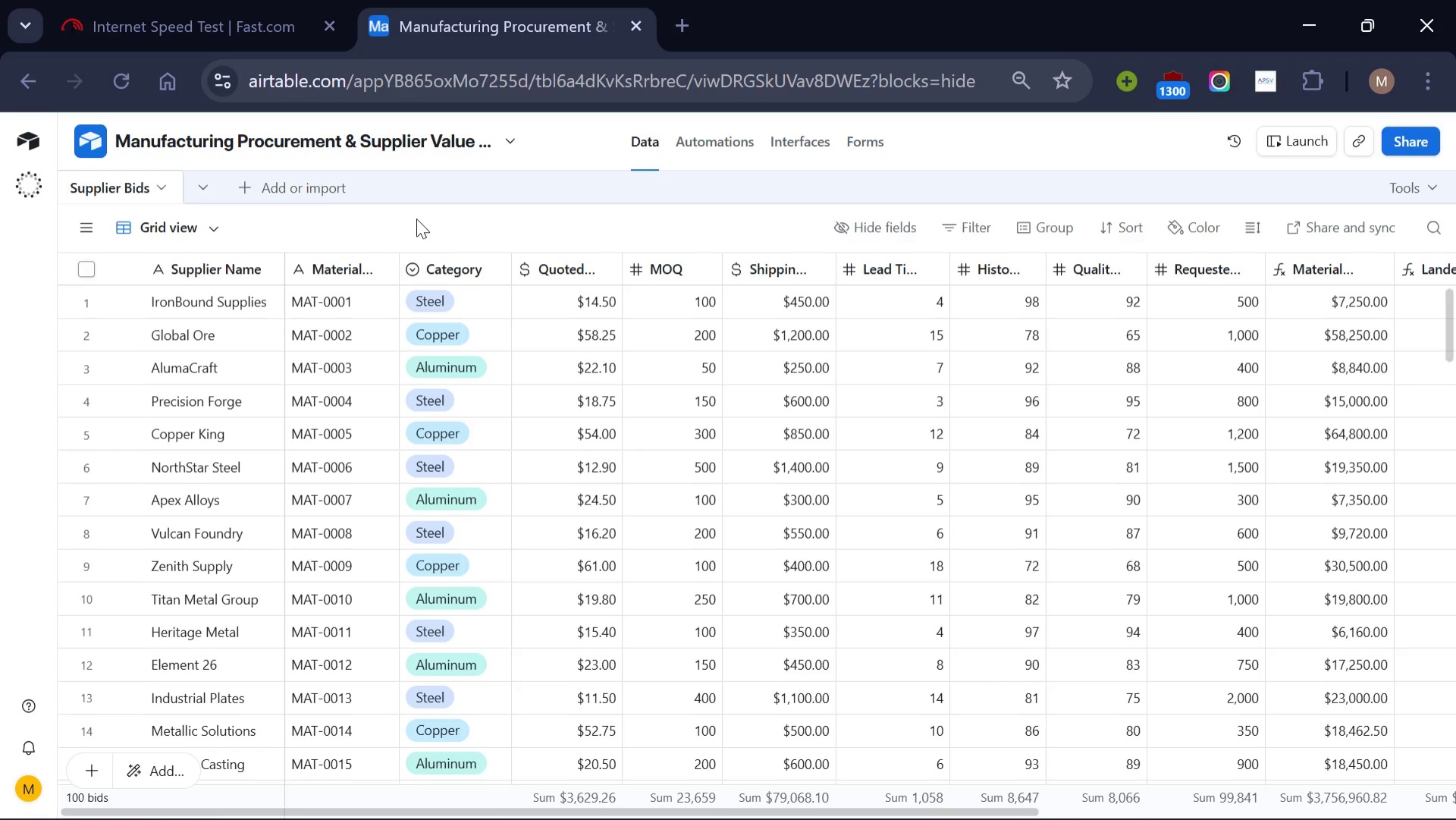 
left_click([216, 223])
 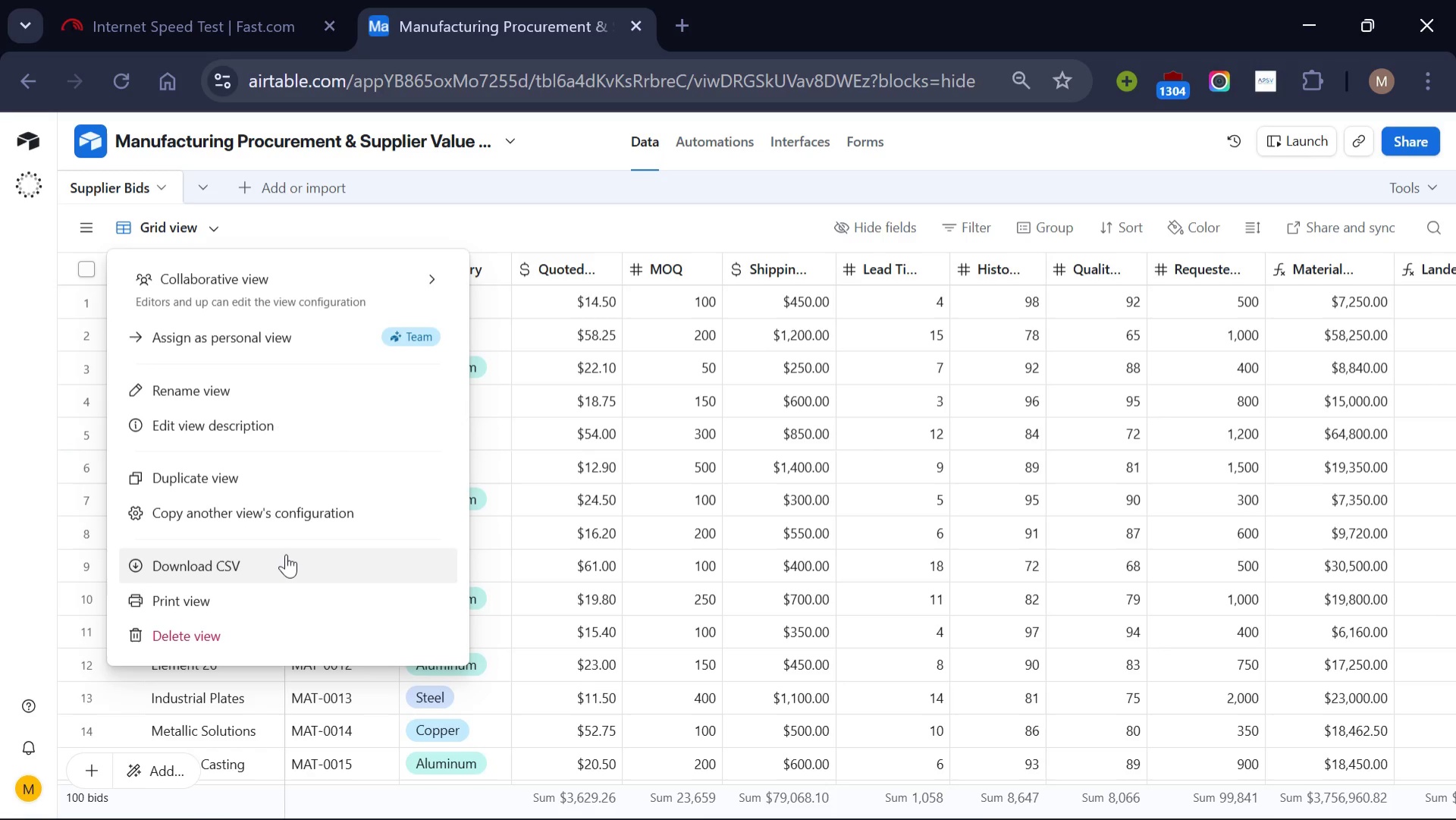 
left_click([286, 554])
 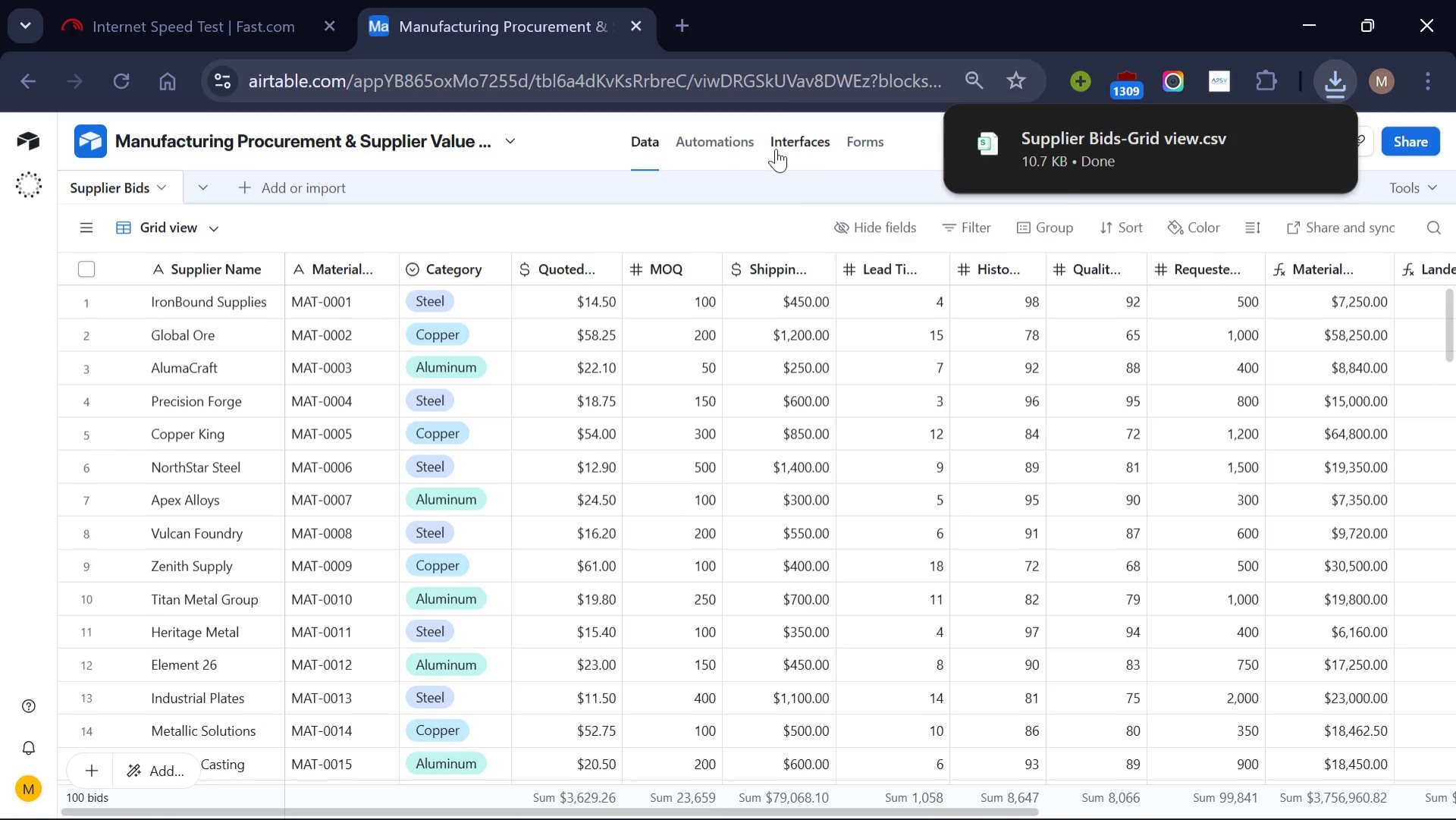 
left_click([687, 32])
 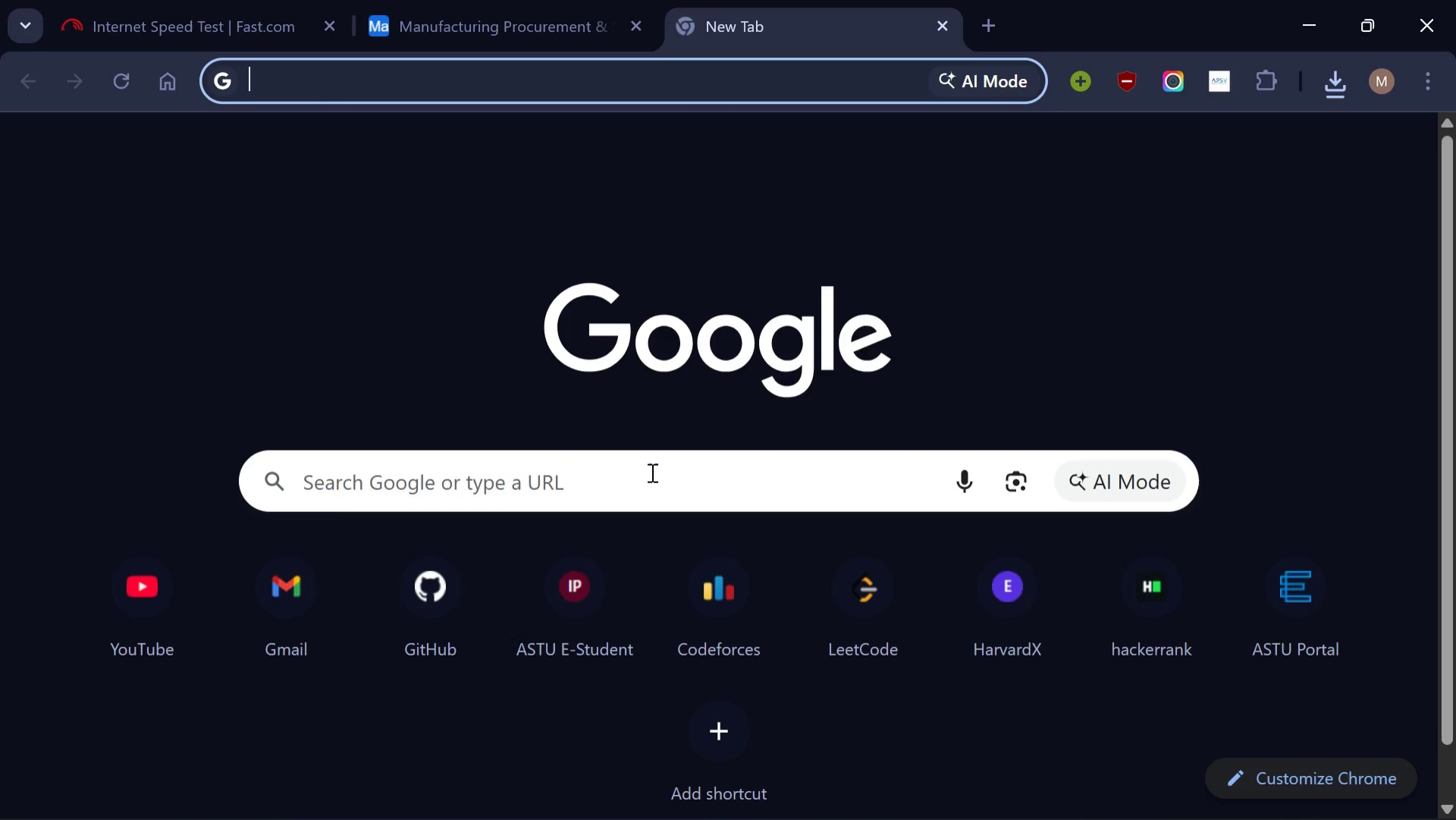 
left_click([651, 473])
 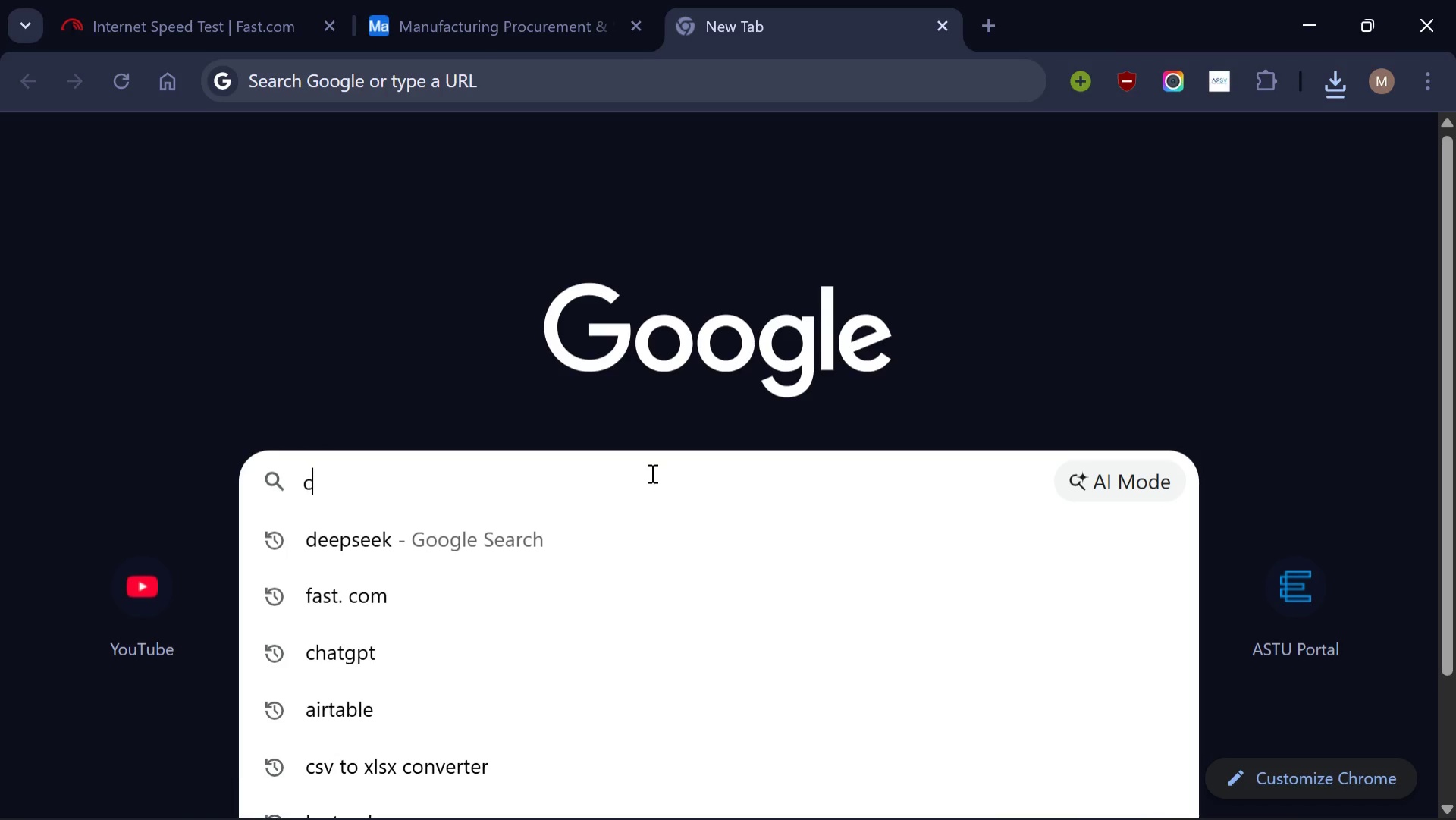 
type(cs)
 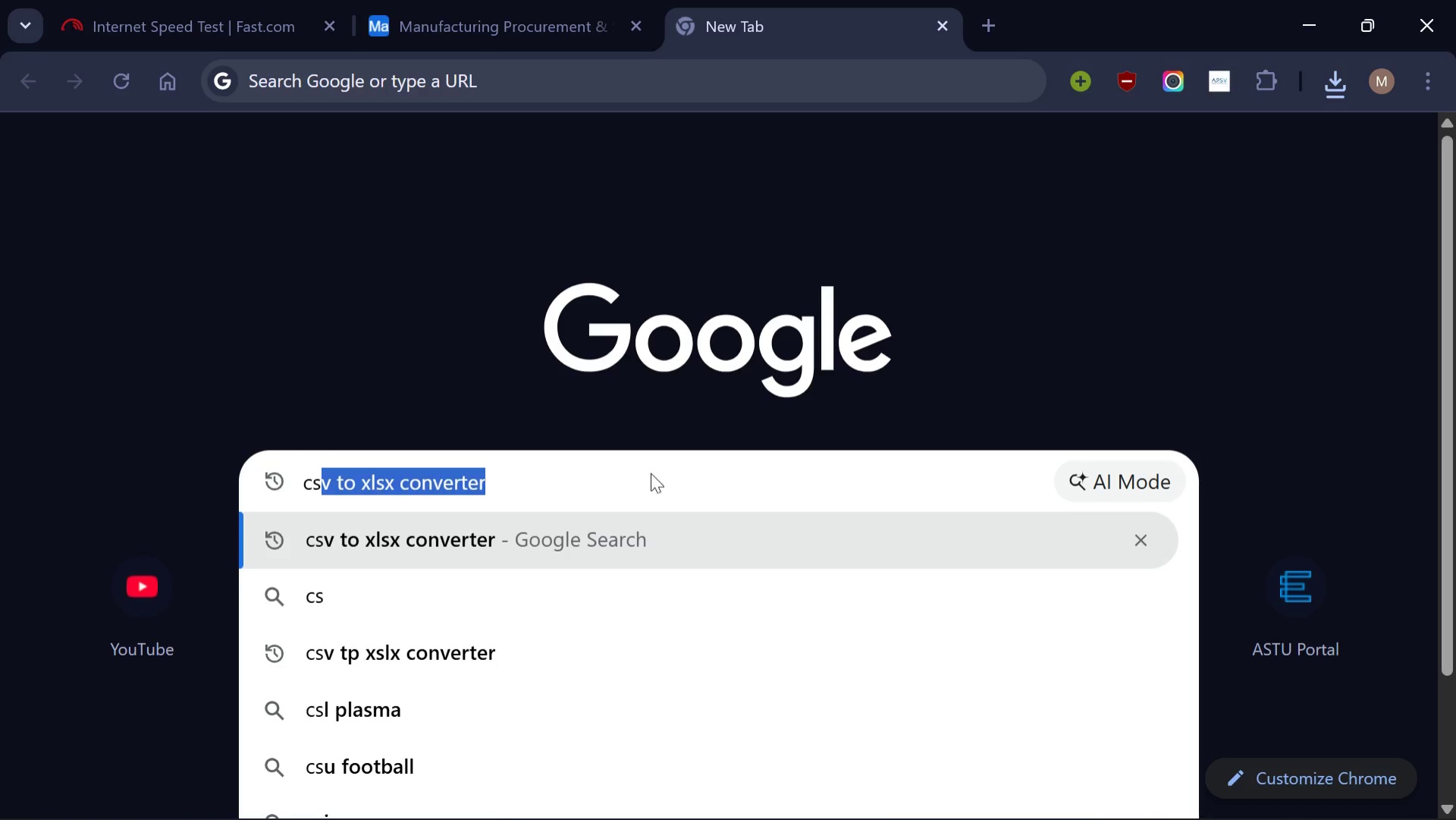 
key(Enter)
 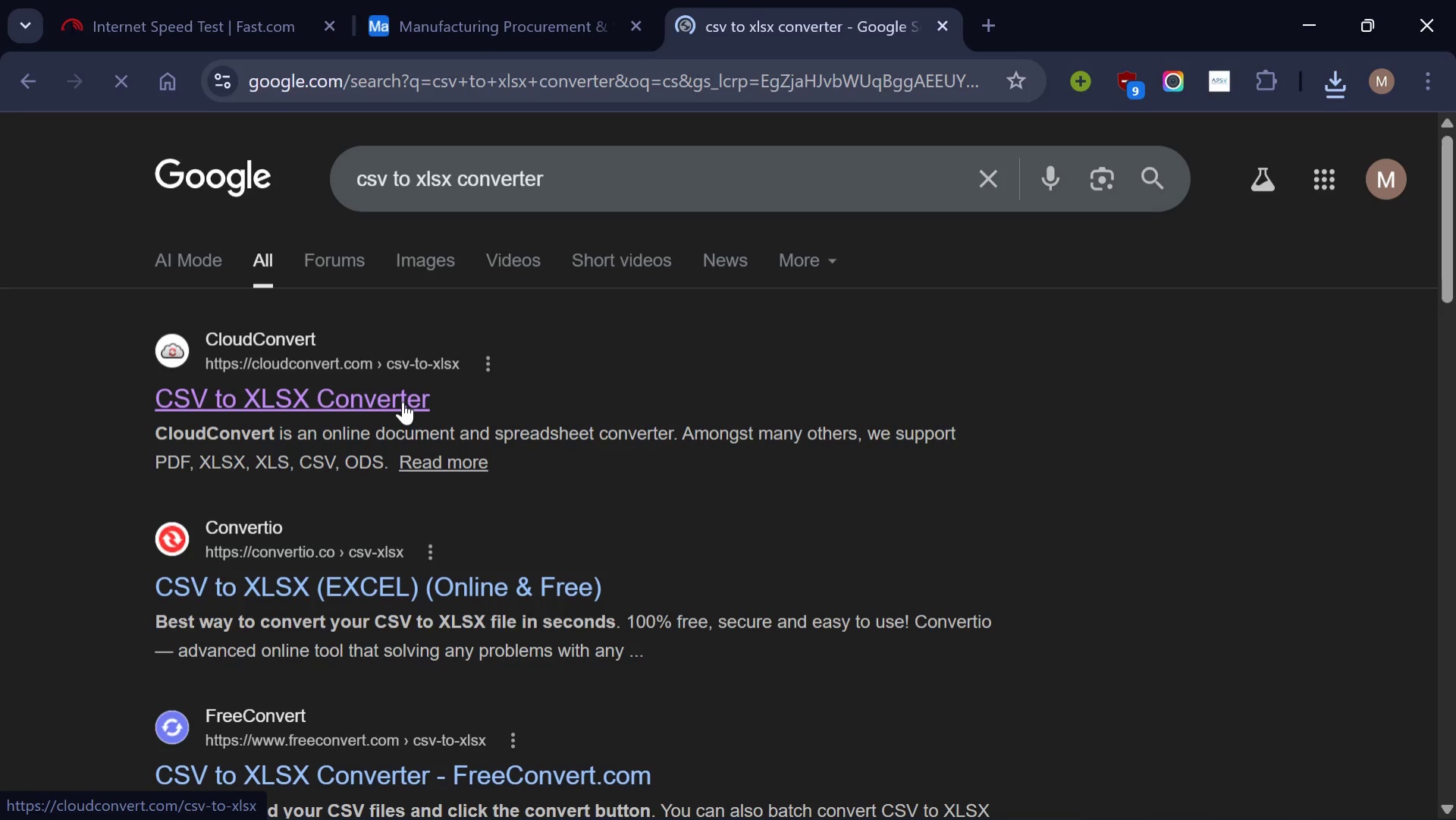 
left_click([403, 401])
 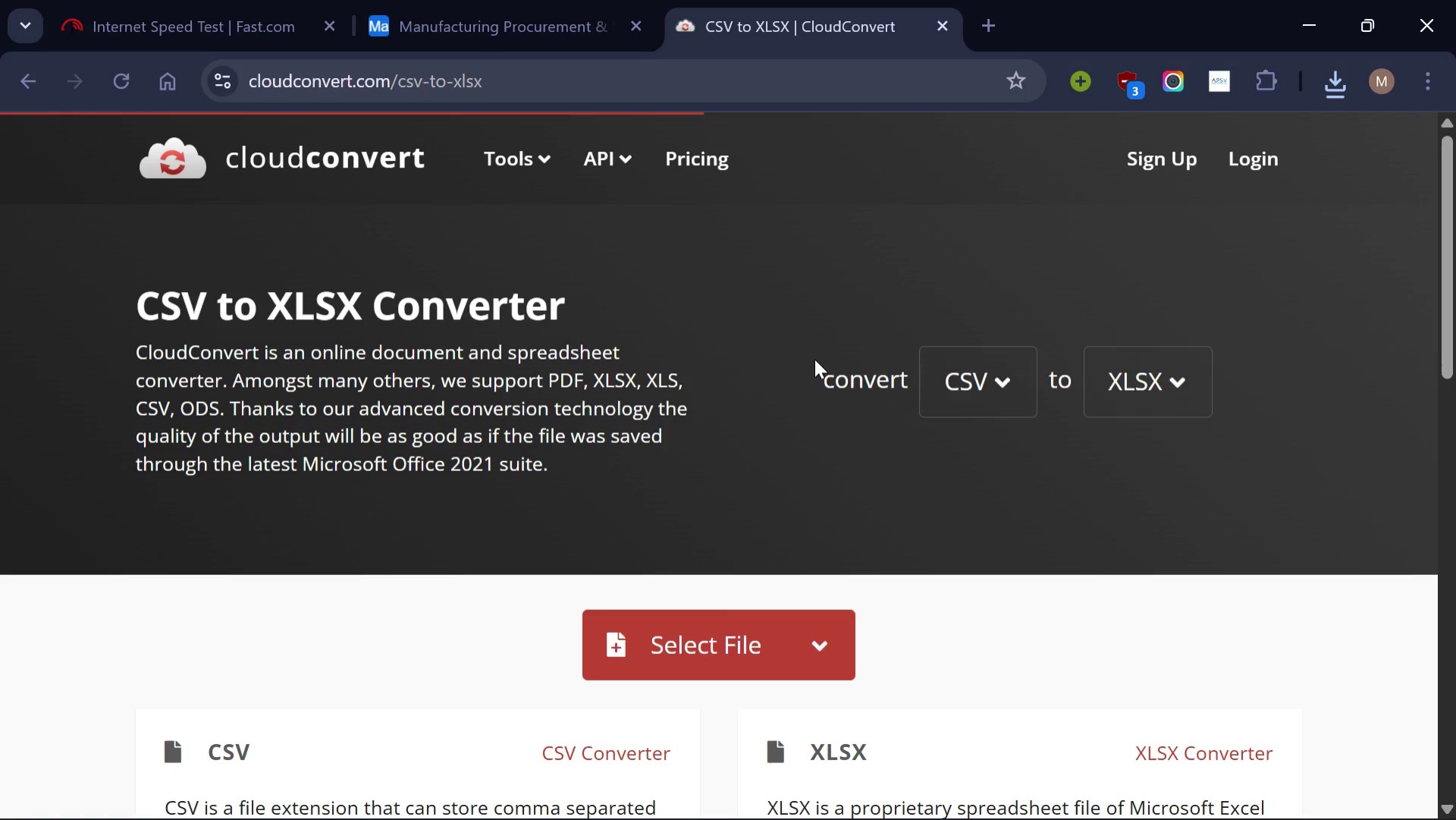 
wait(13.59)
 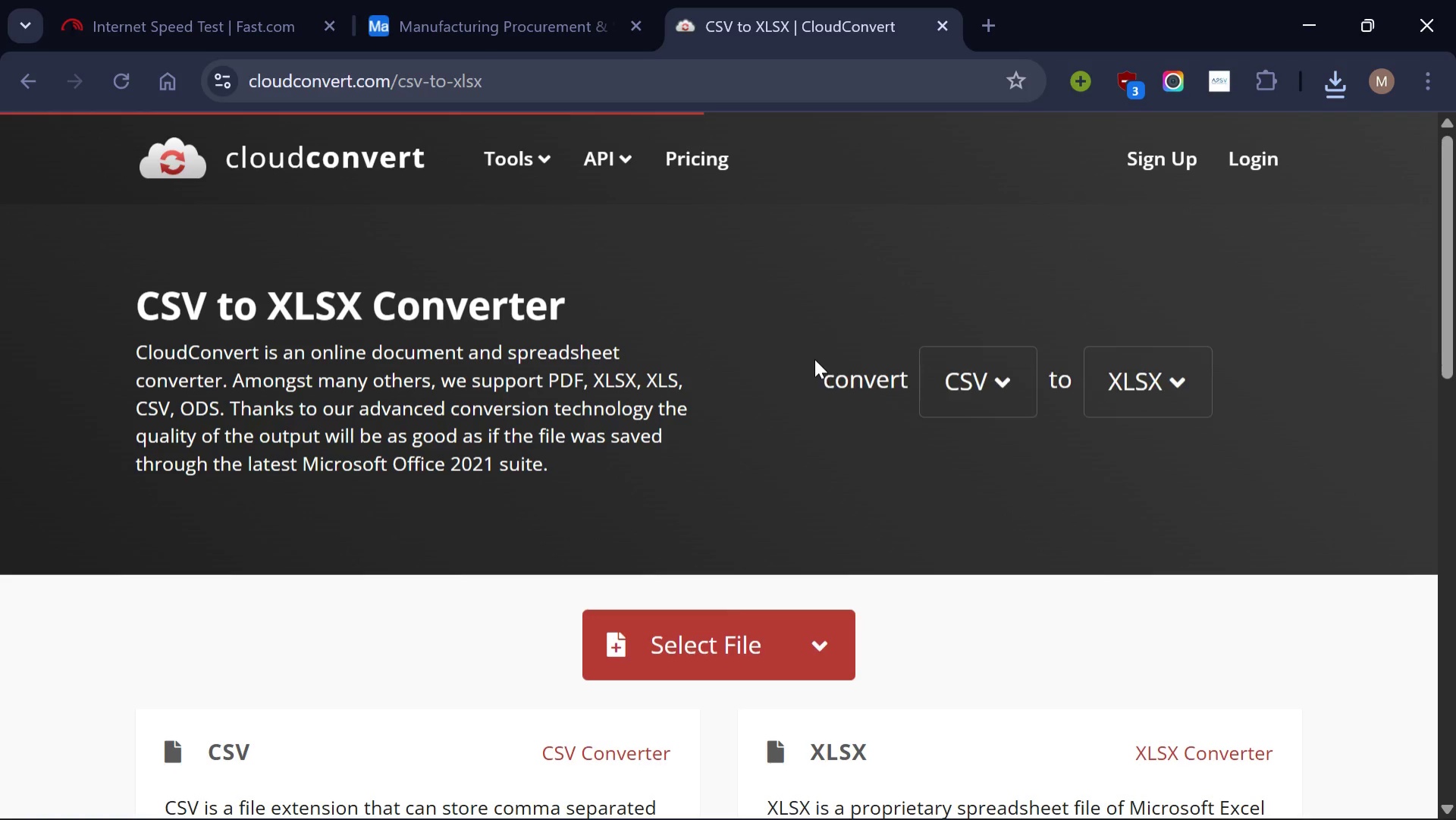 
left_click([686, 639])
 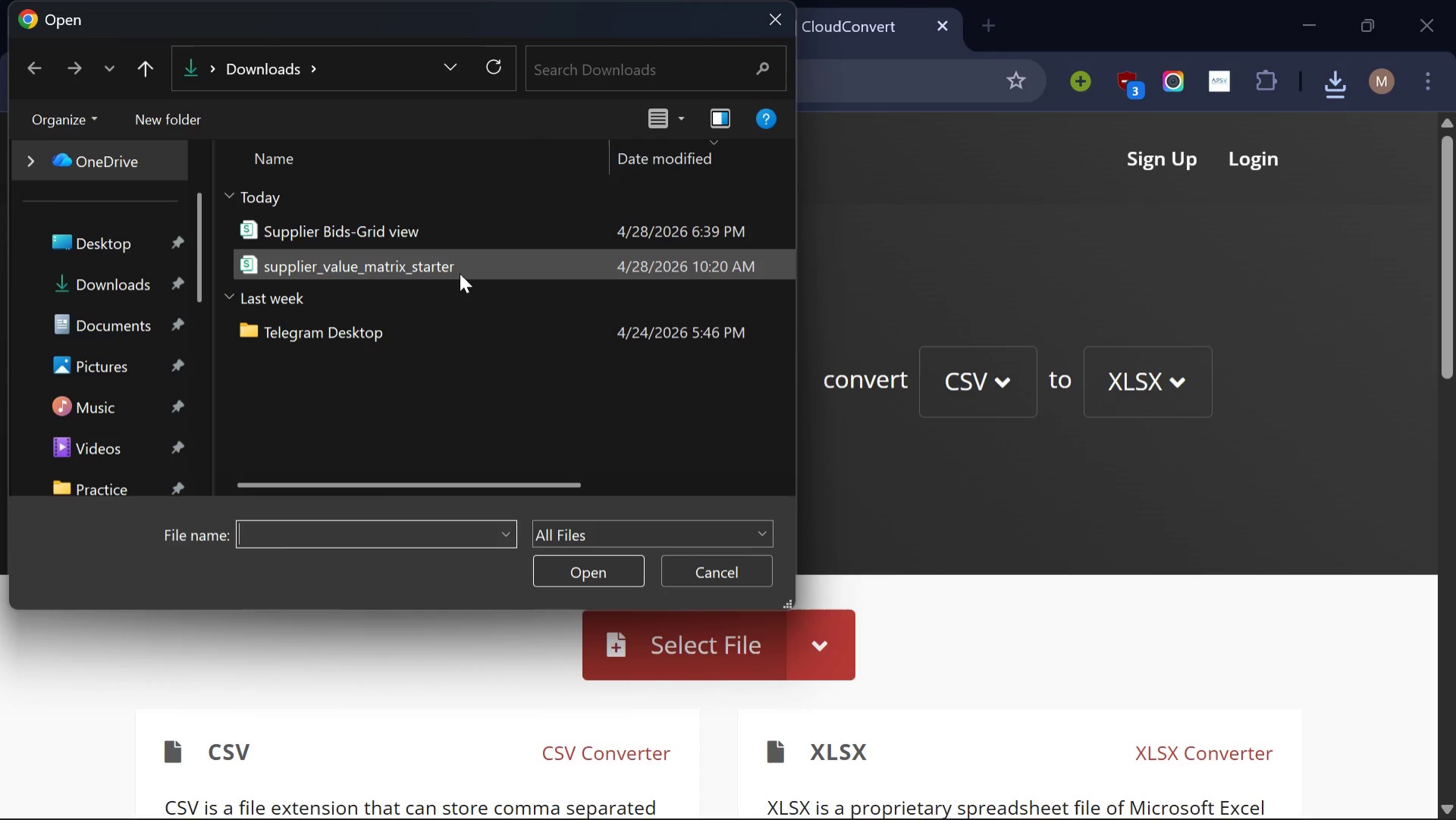 
wait(5.27)
 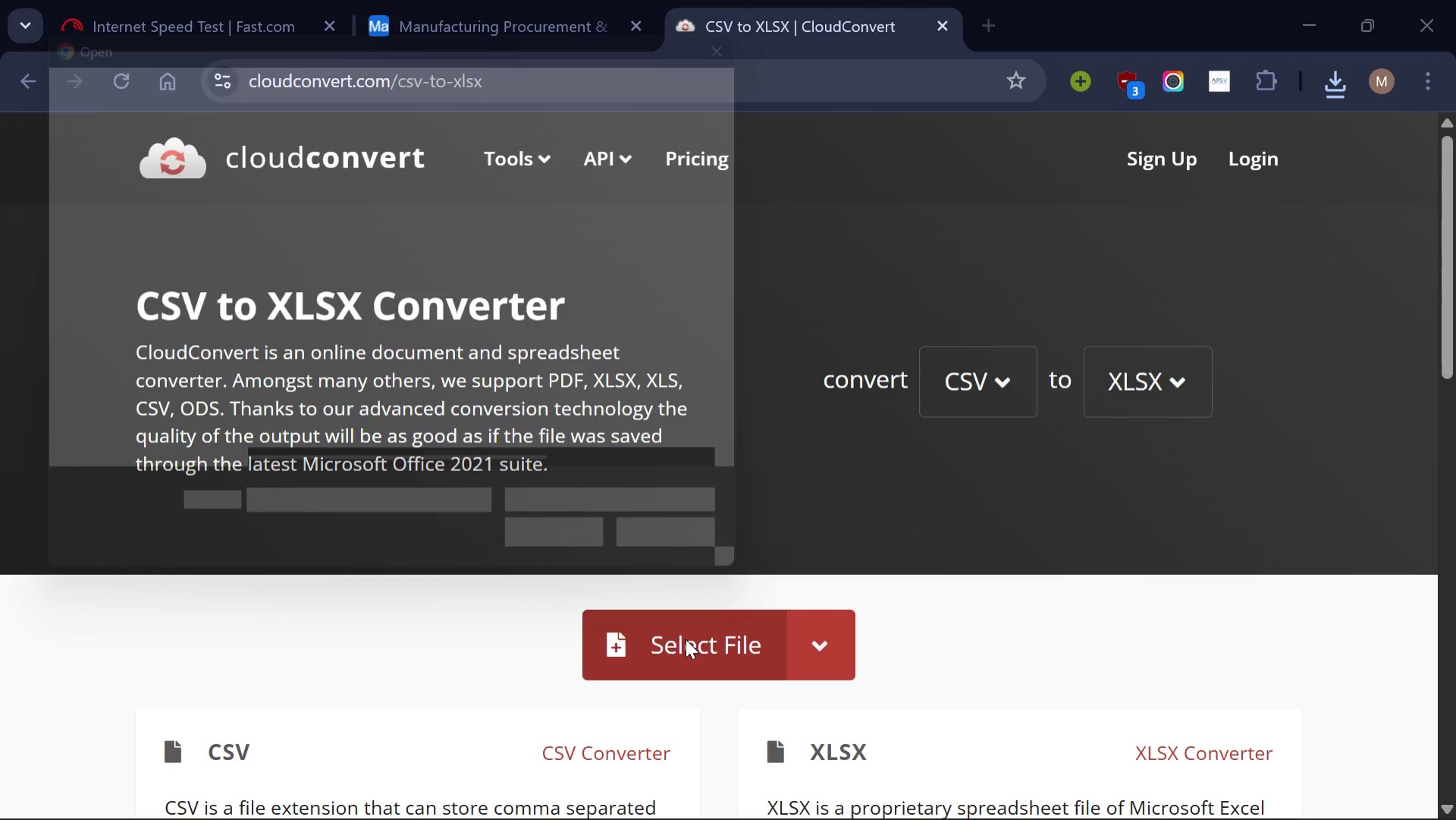 
left_click([447, 232])
 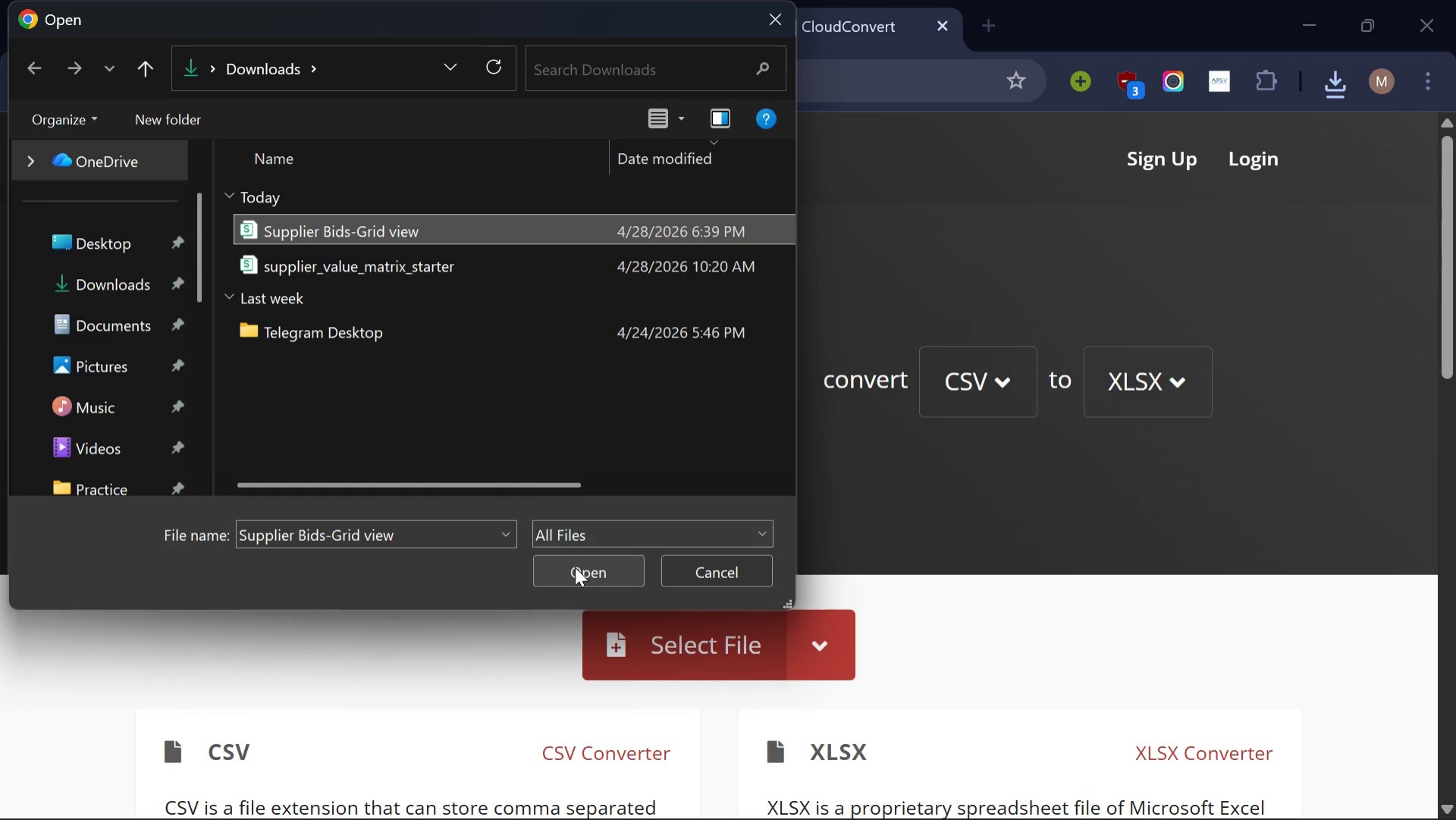 
left_click([575, 568])
 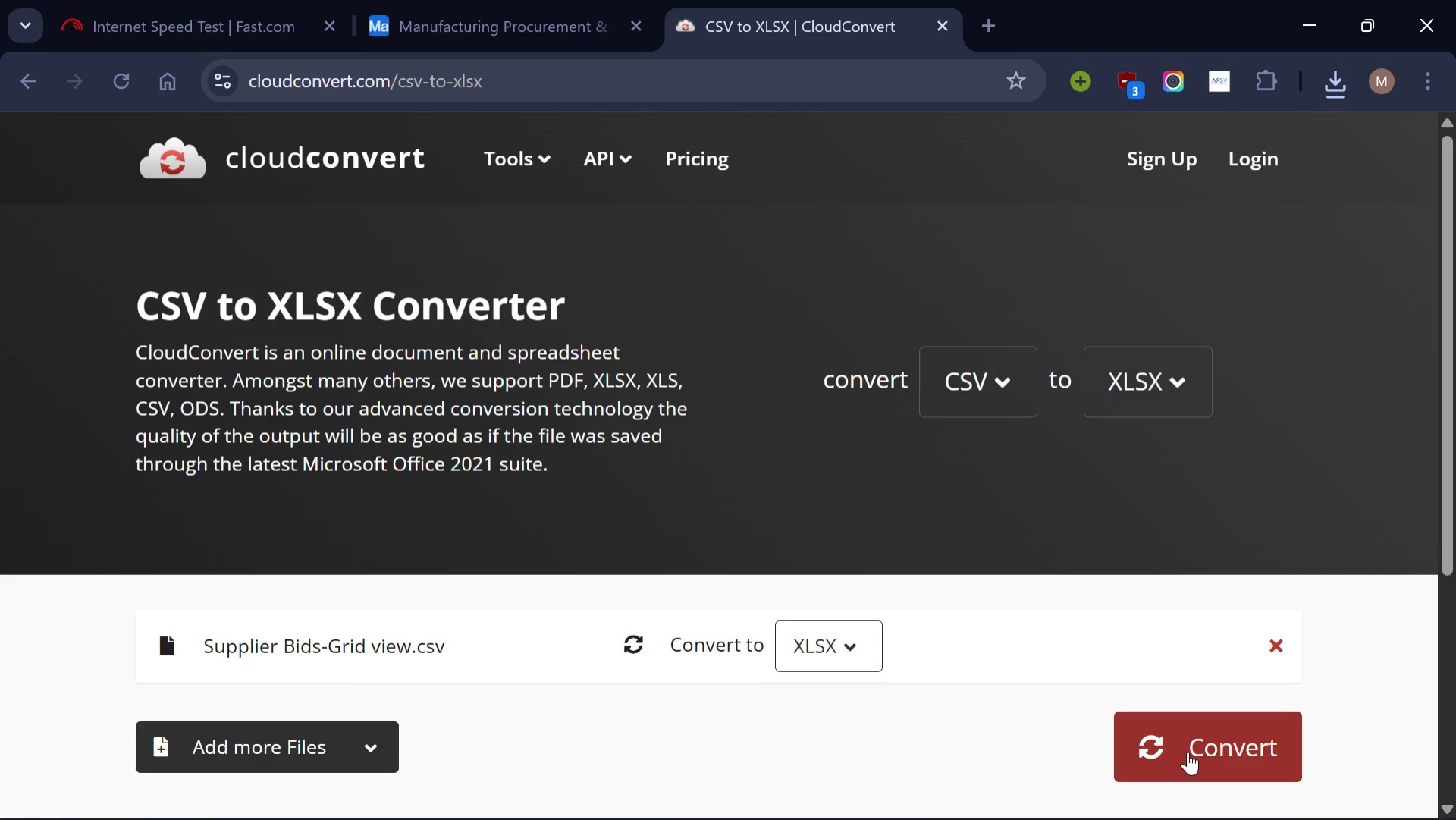 
left_click([1192, 749])
 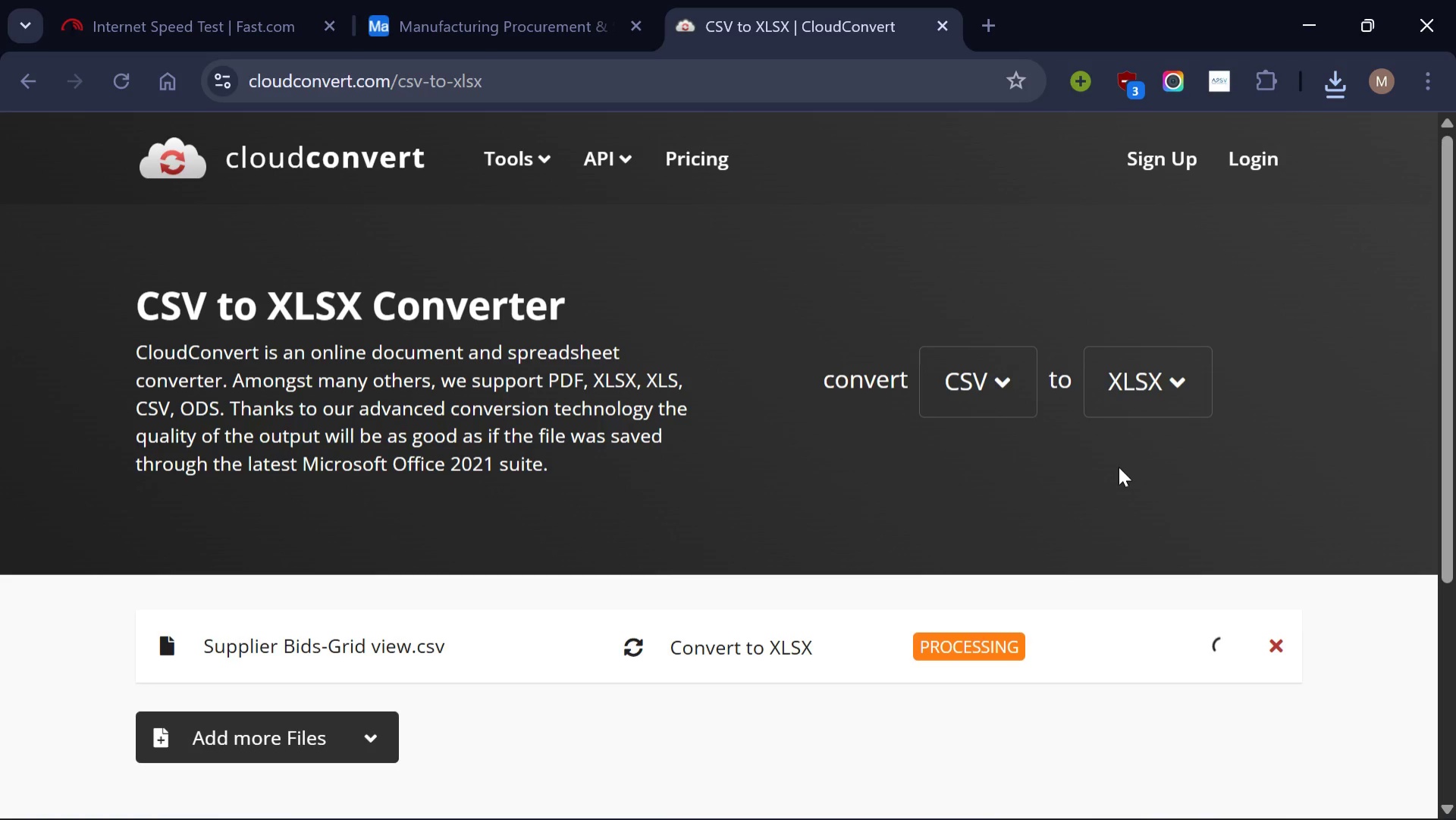 
wait(23.12)
 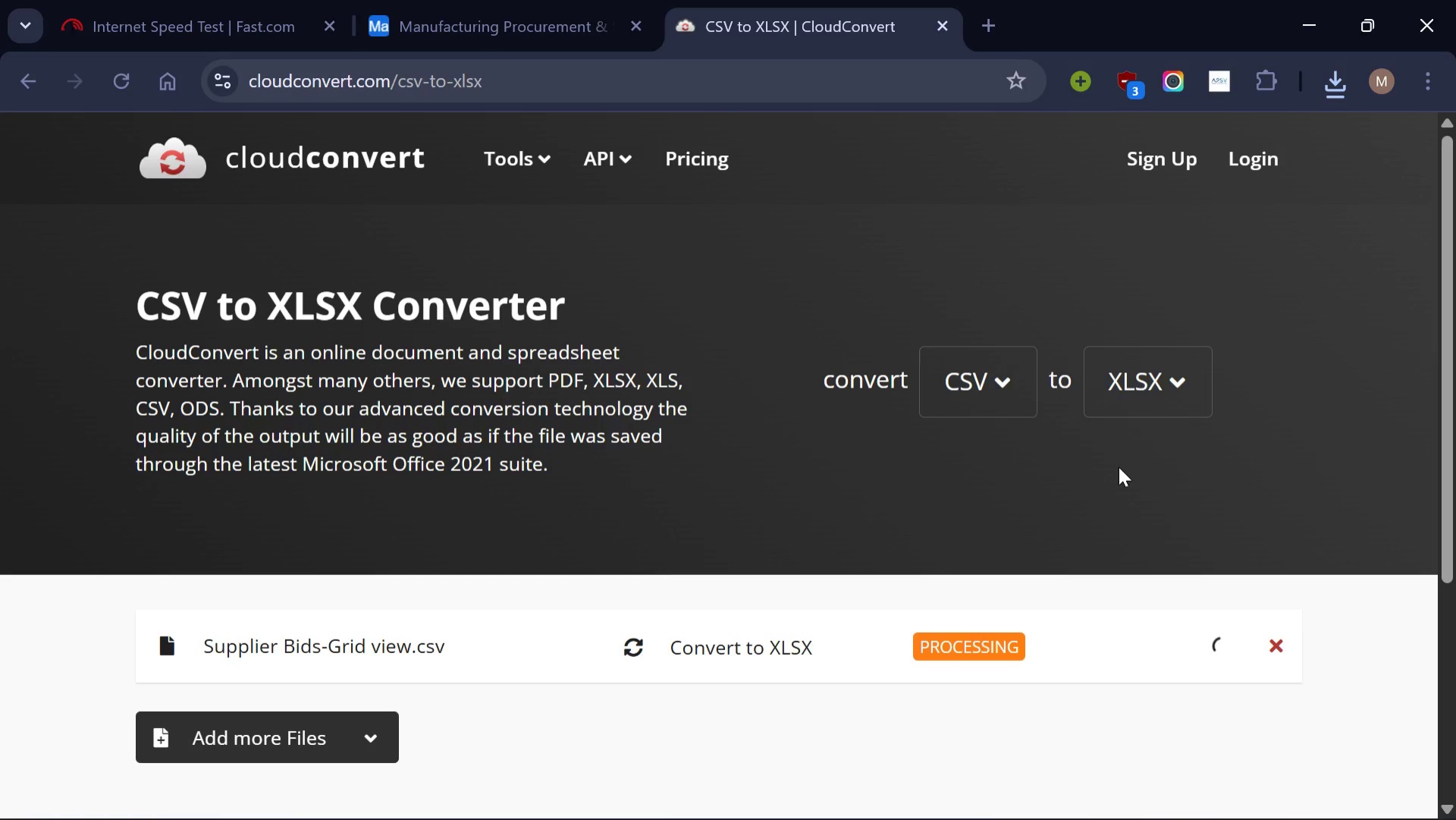 
left_click([1189, 640])
 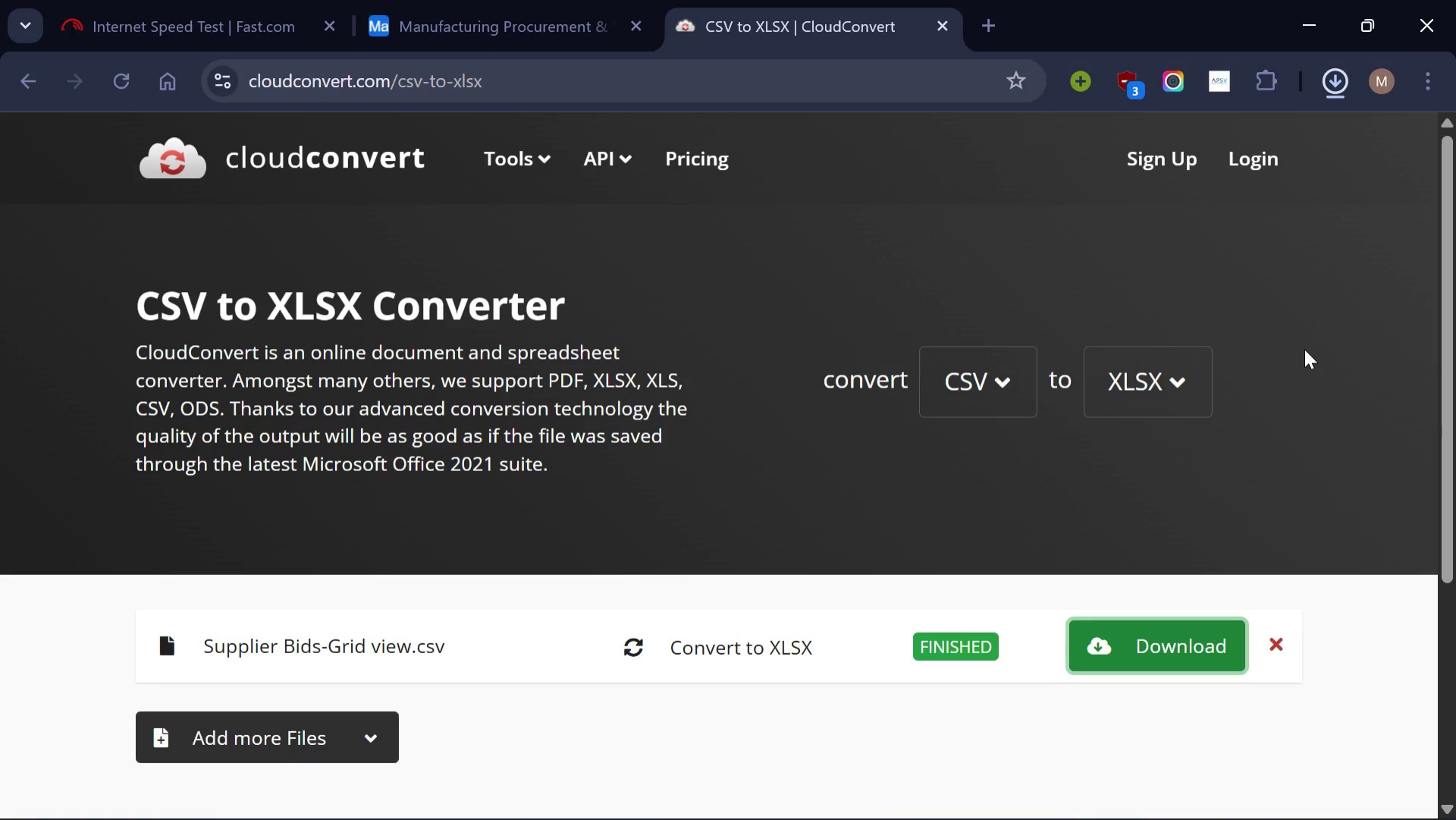 
wait(36.05)
 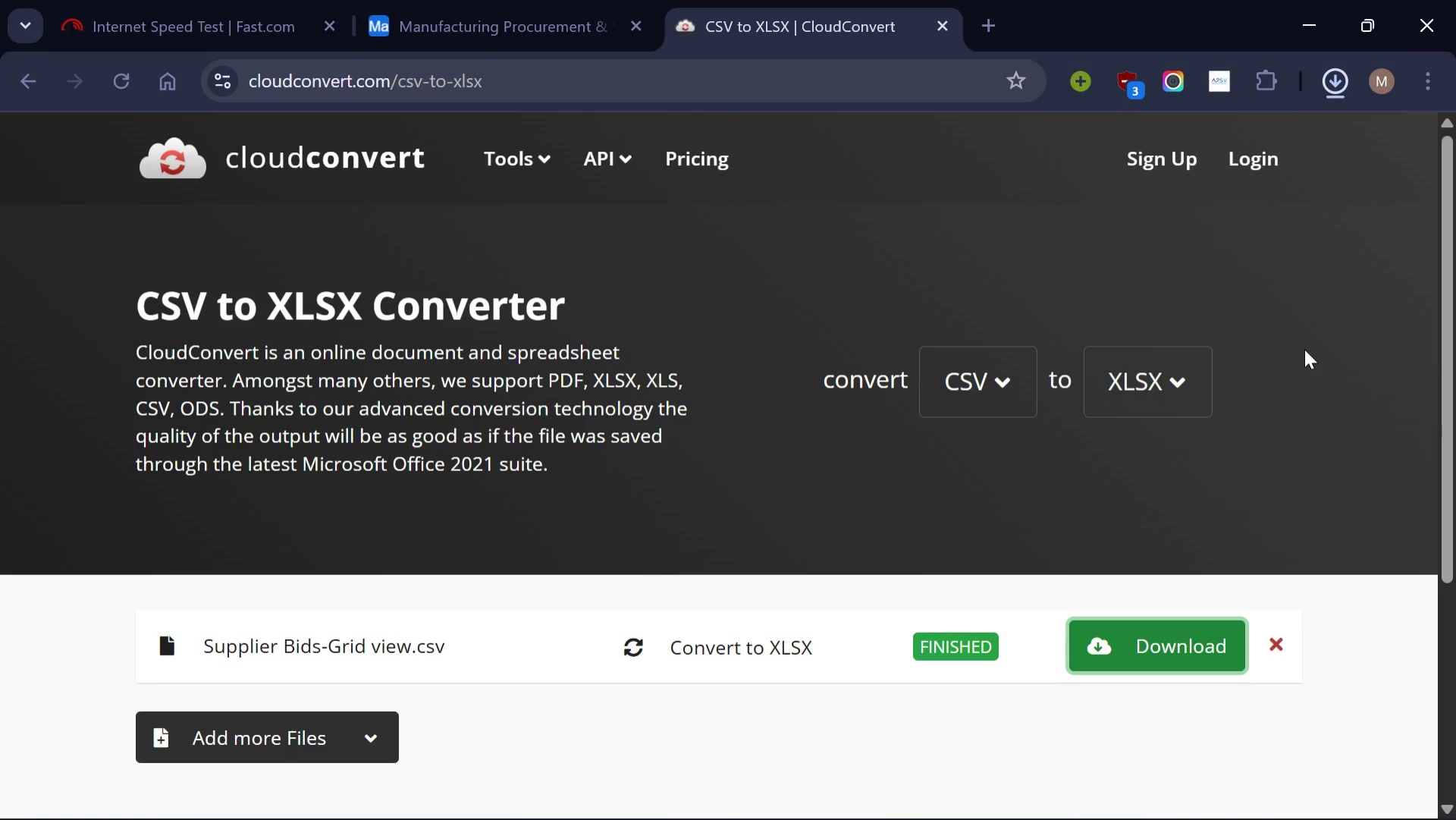 
left_click([535, 19])
 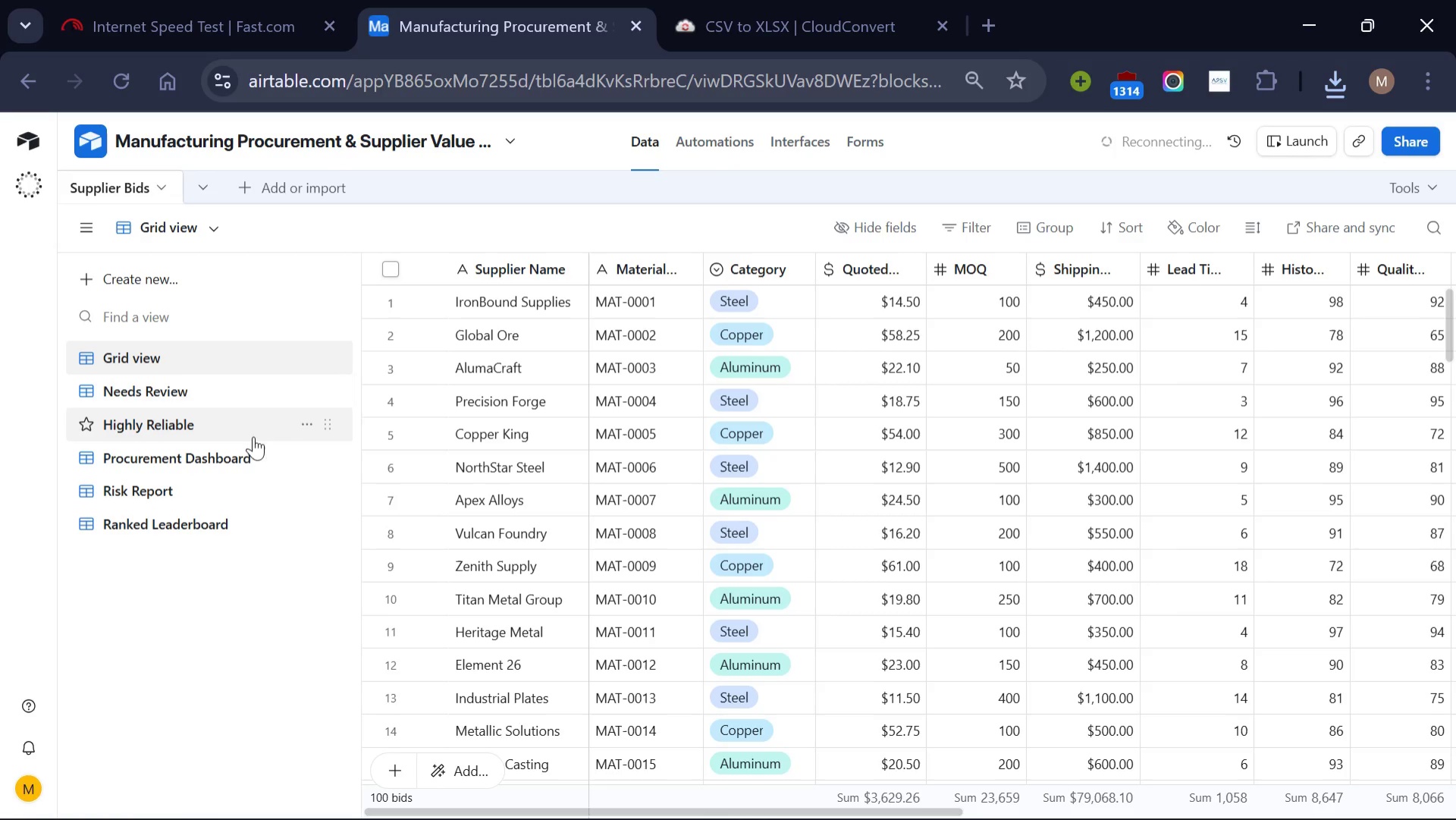 
left_click([262, 489])
 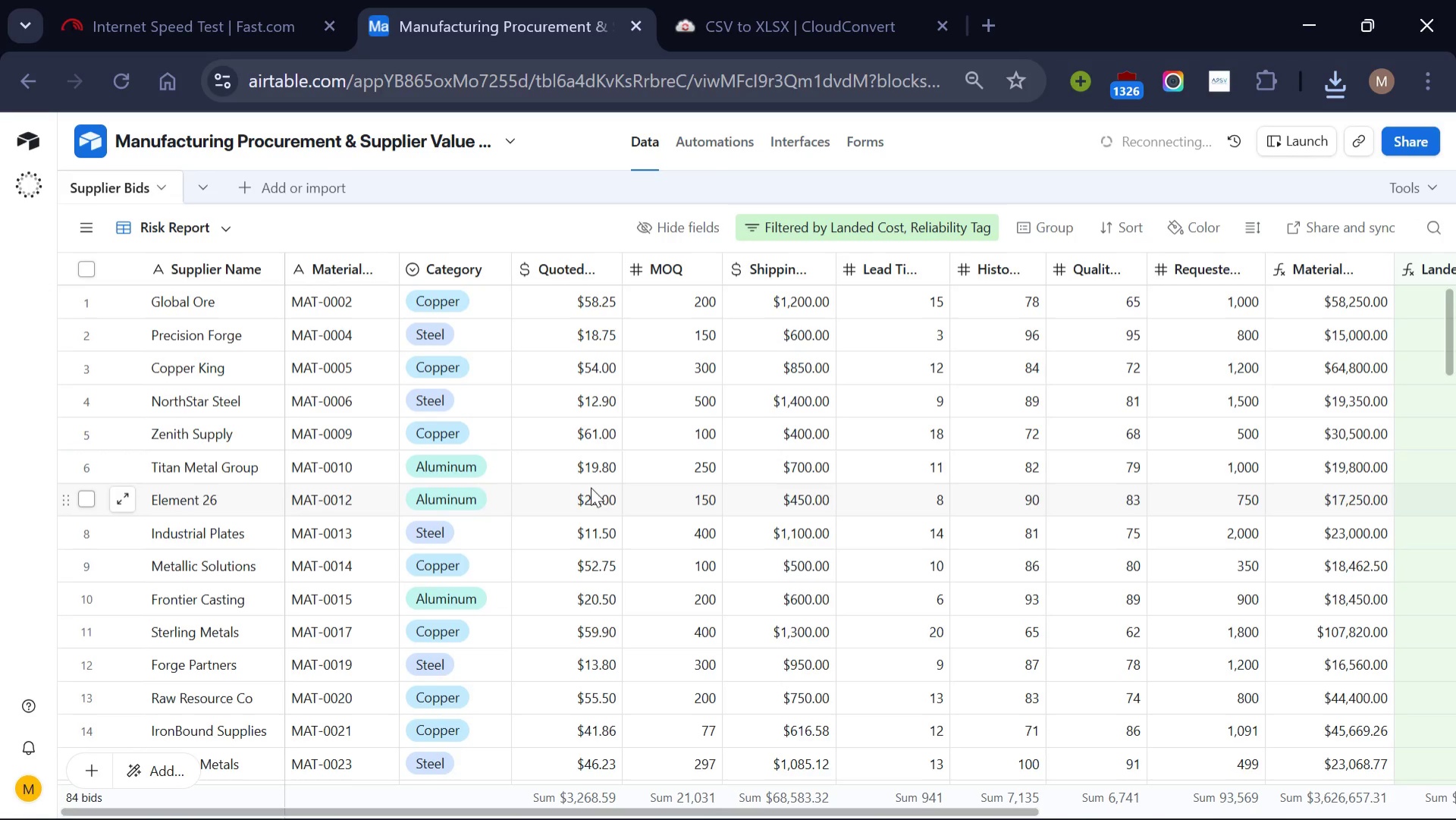 
key(Control+P)
 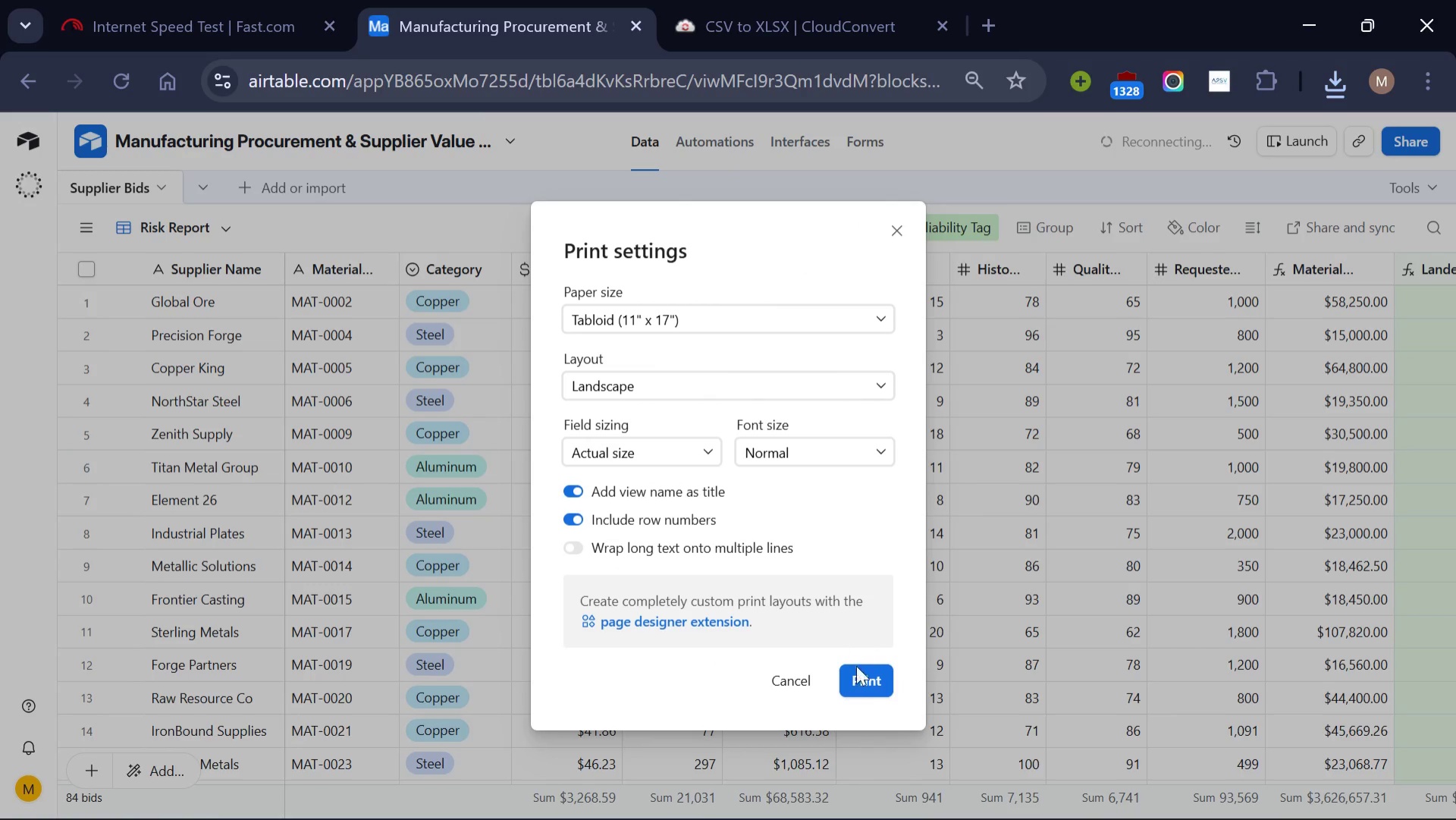 
left_click([864, 682])
 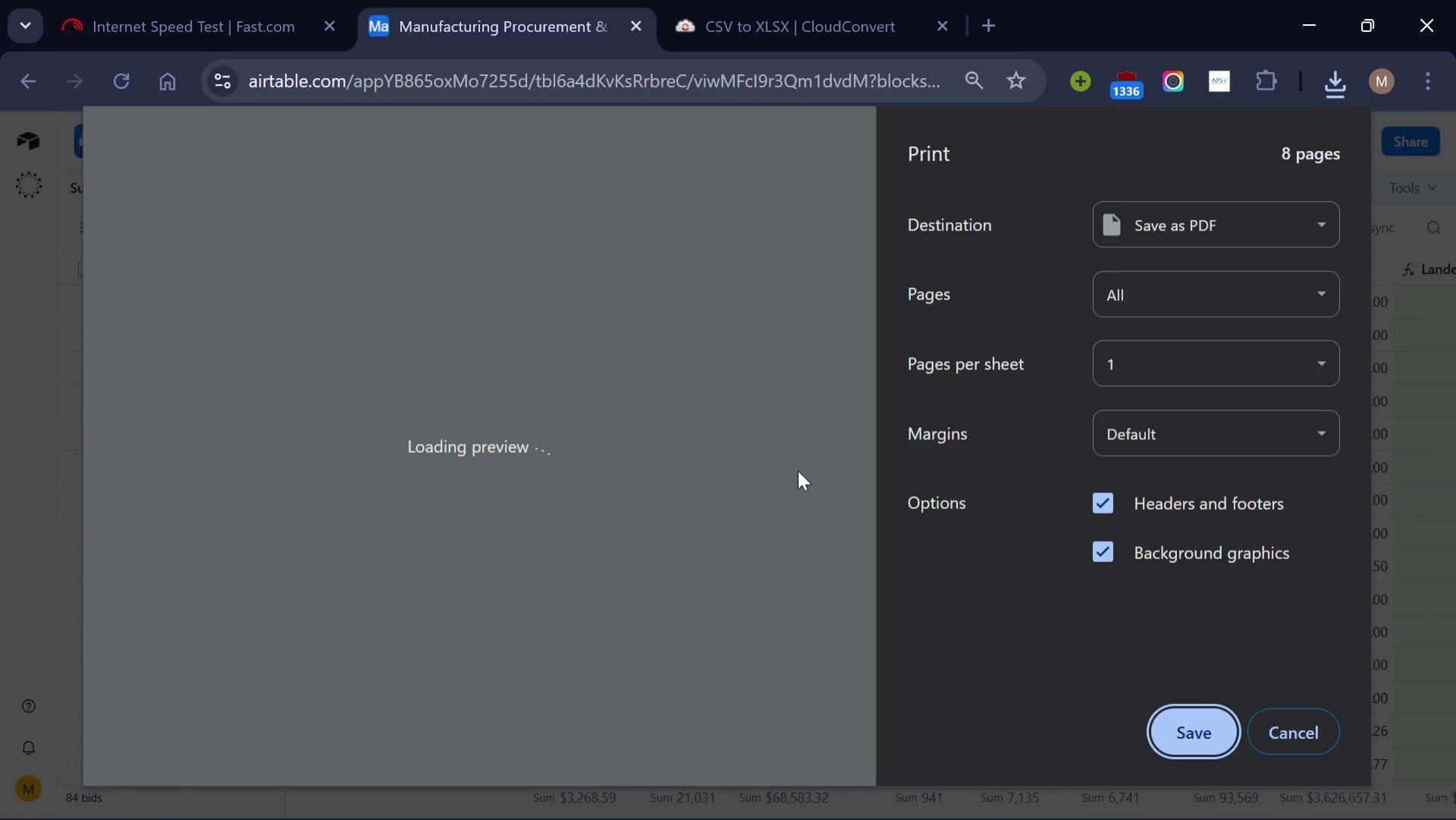 
wait(18.16)
 